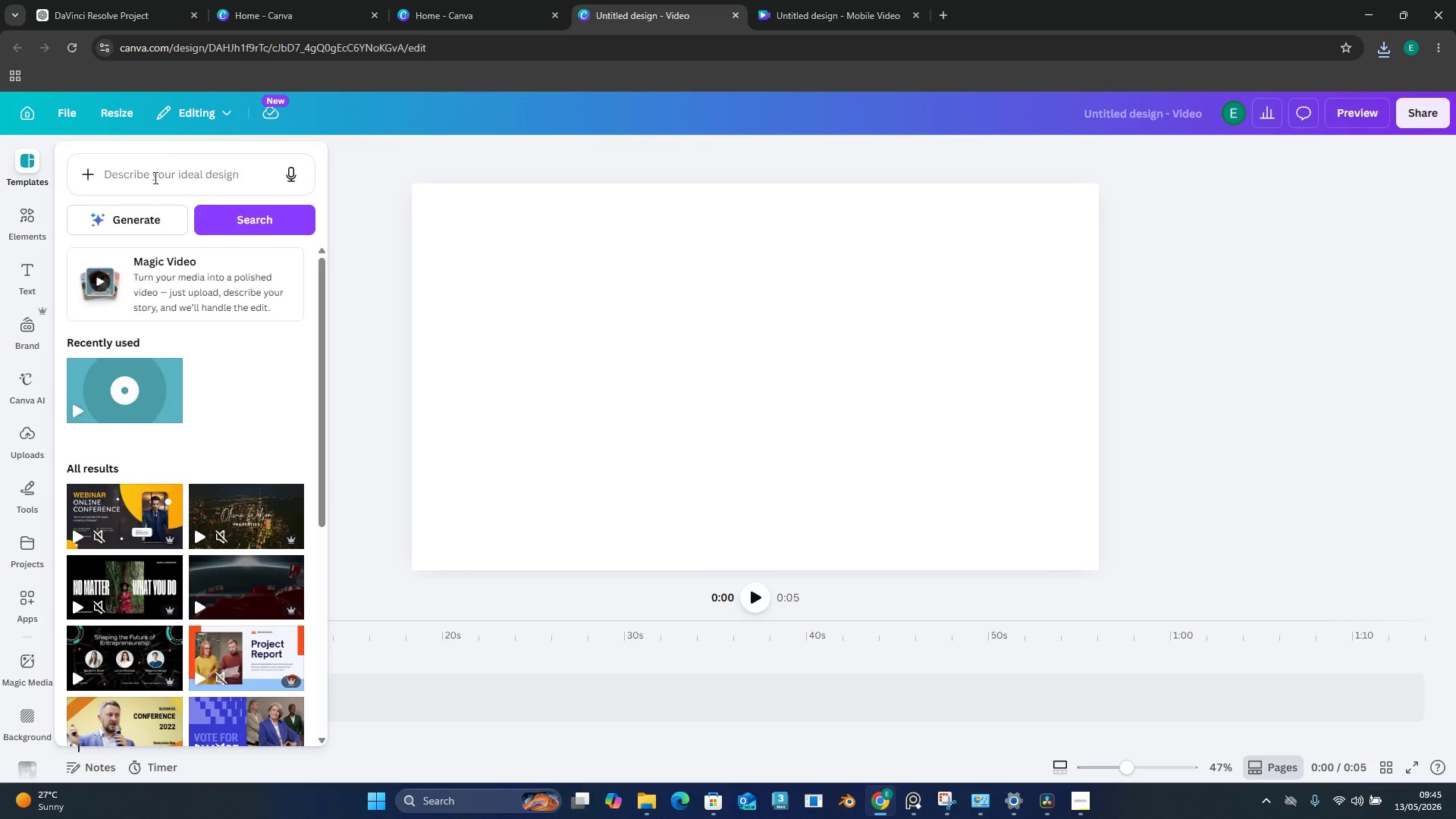 
left_click([156, 174])
 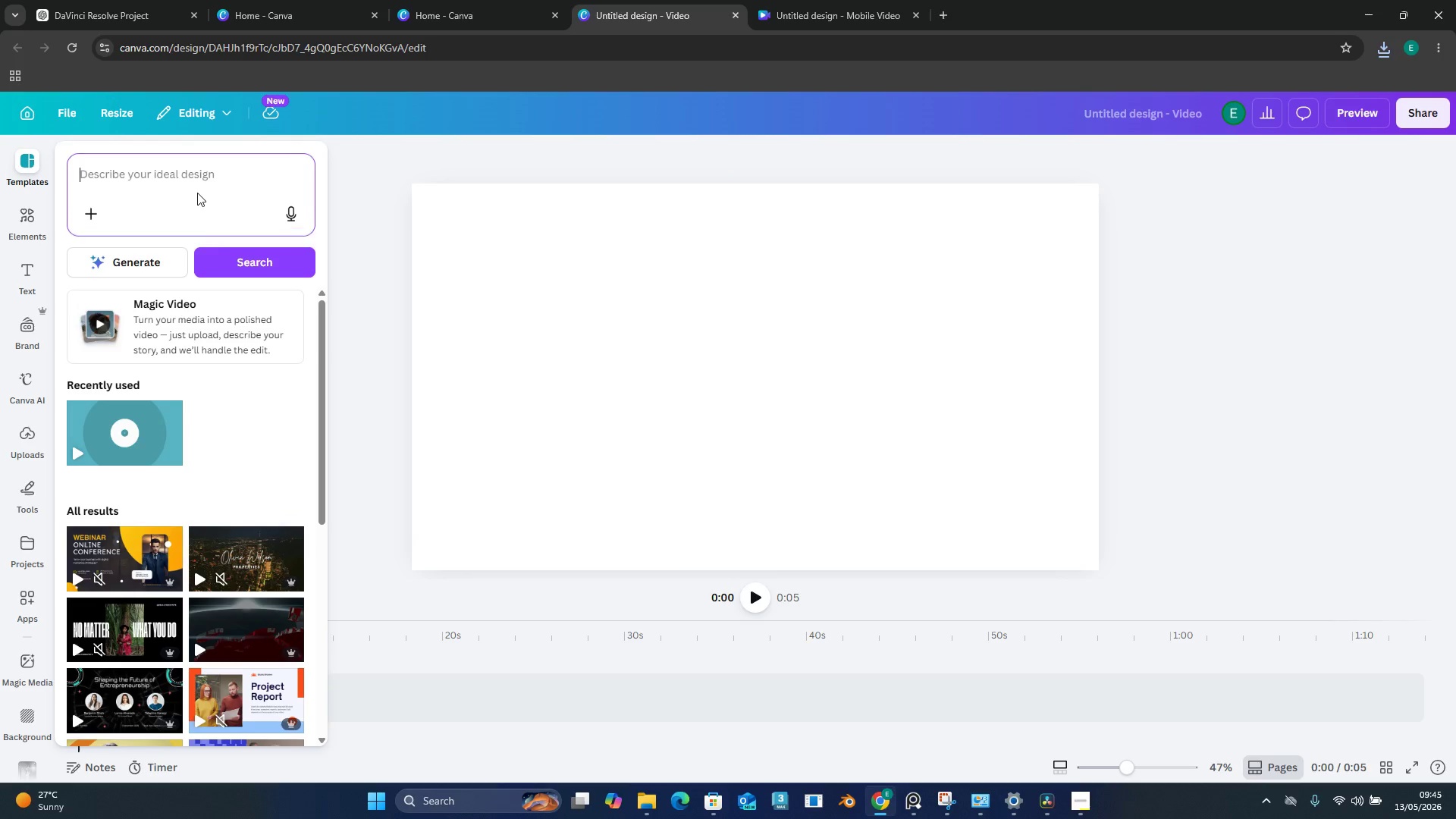 
key(Control+V)
 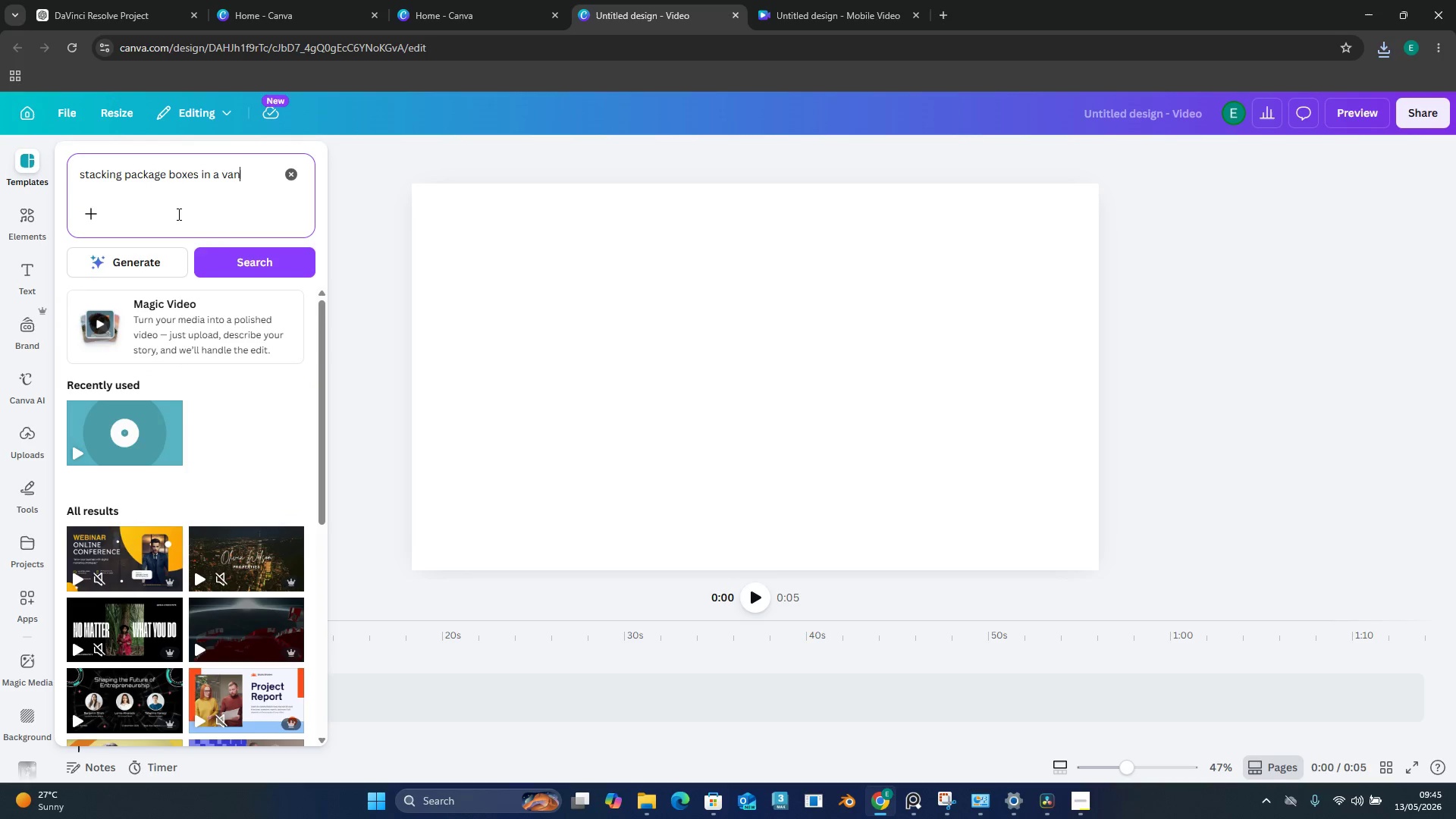 
key(Enter)
 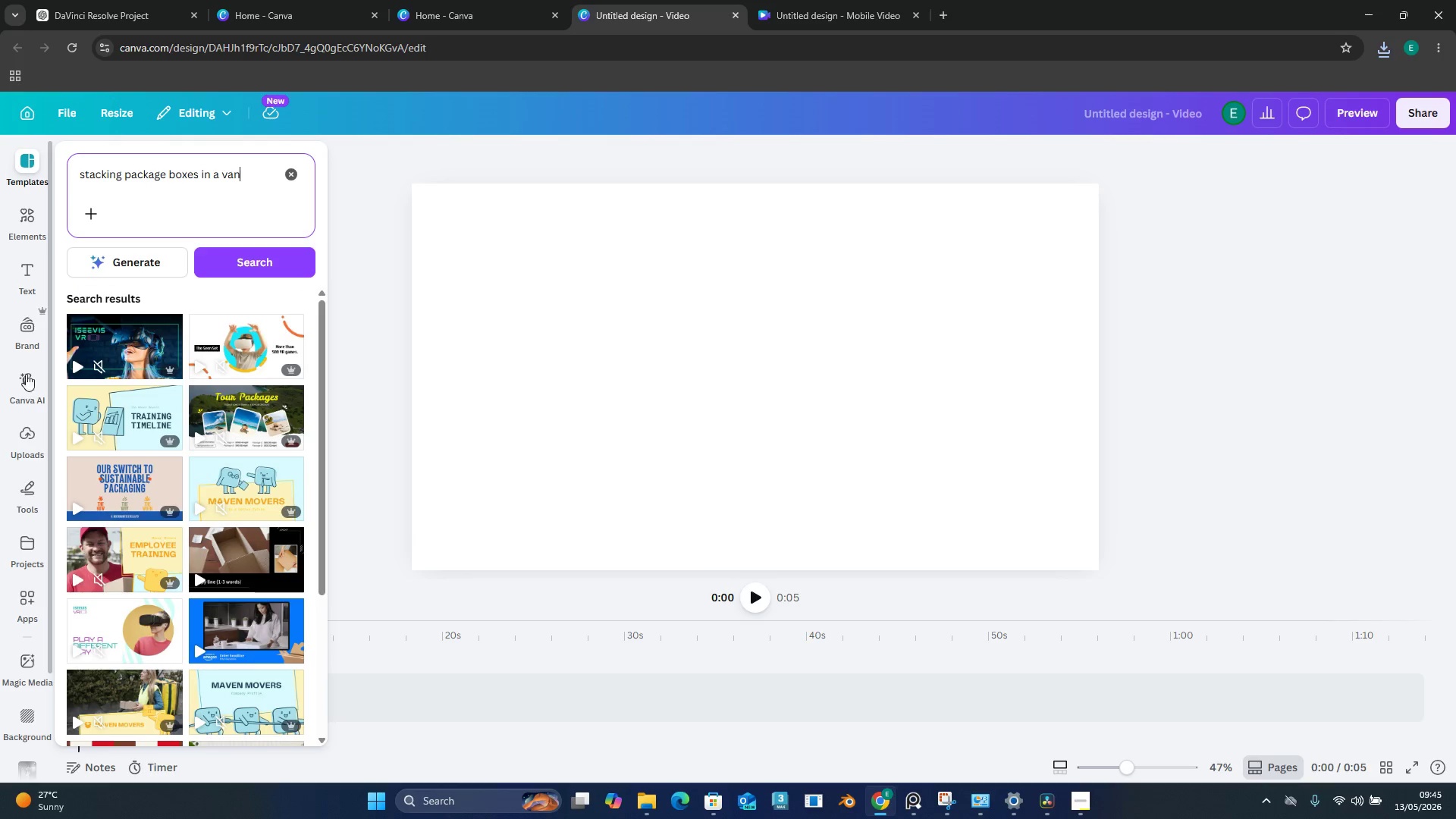 
left_click([29, 223])
 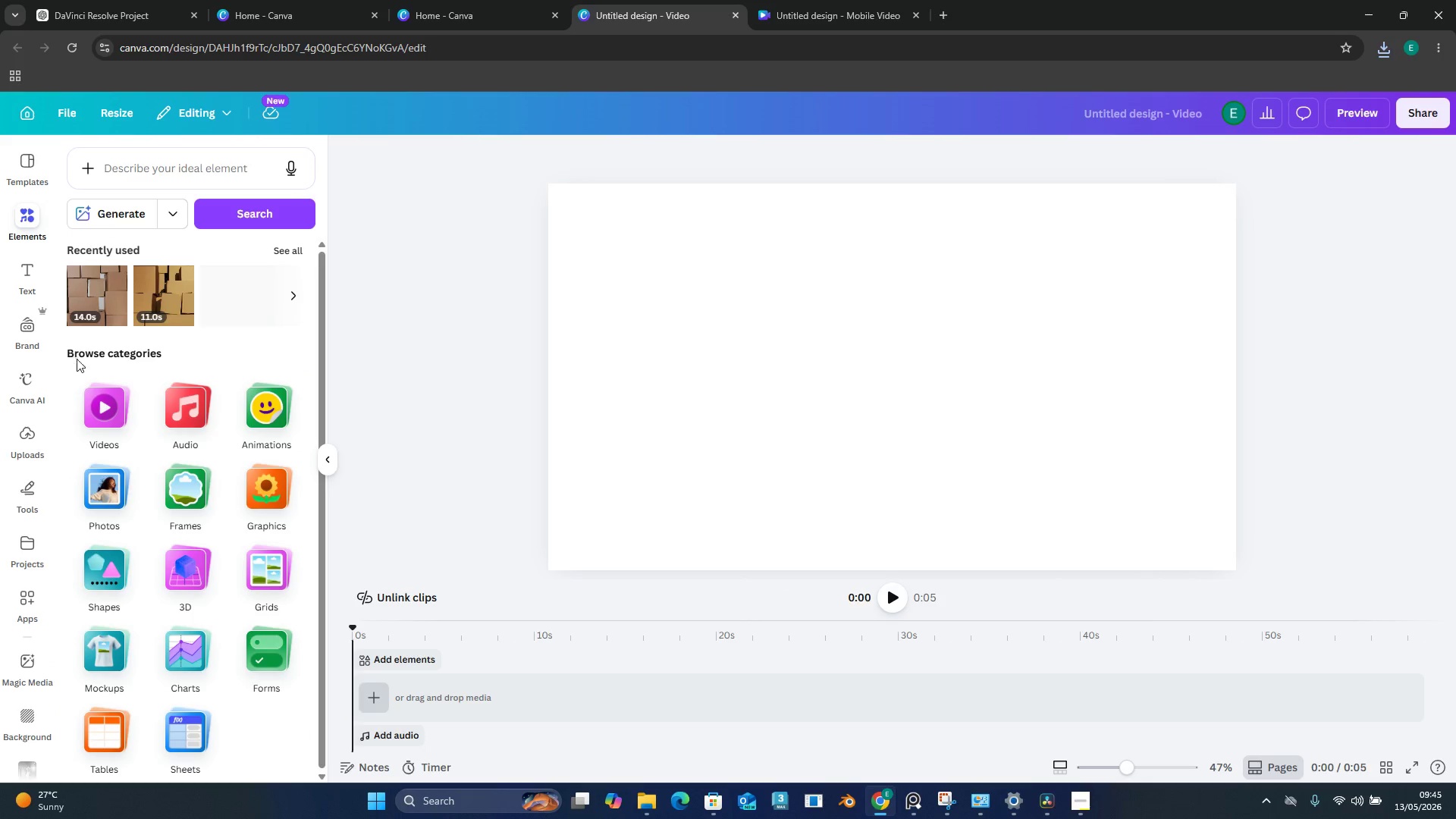 
left_click([114, 426])
 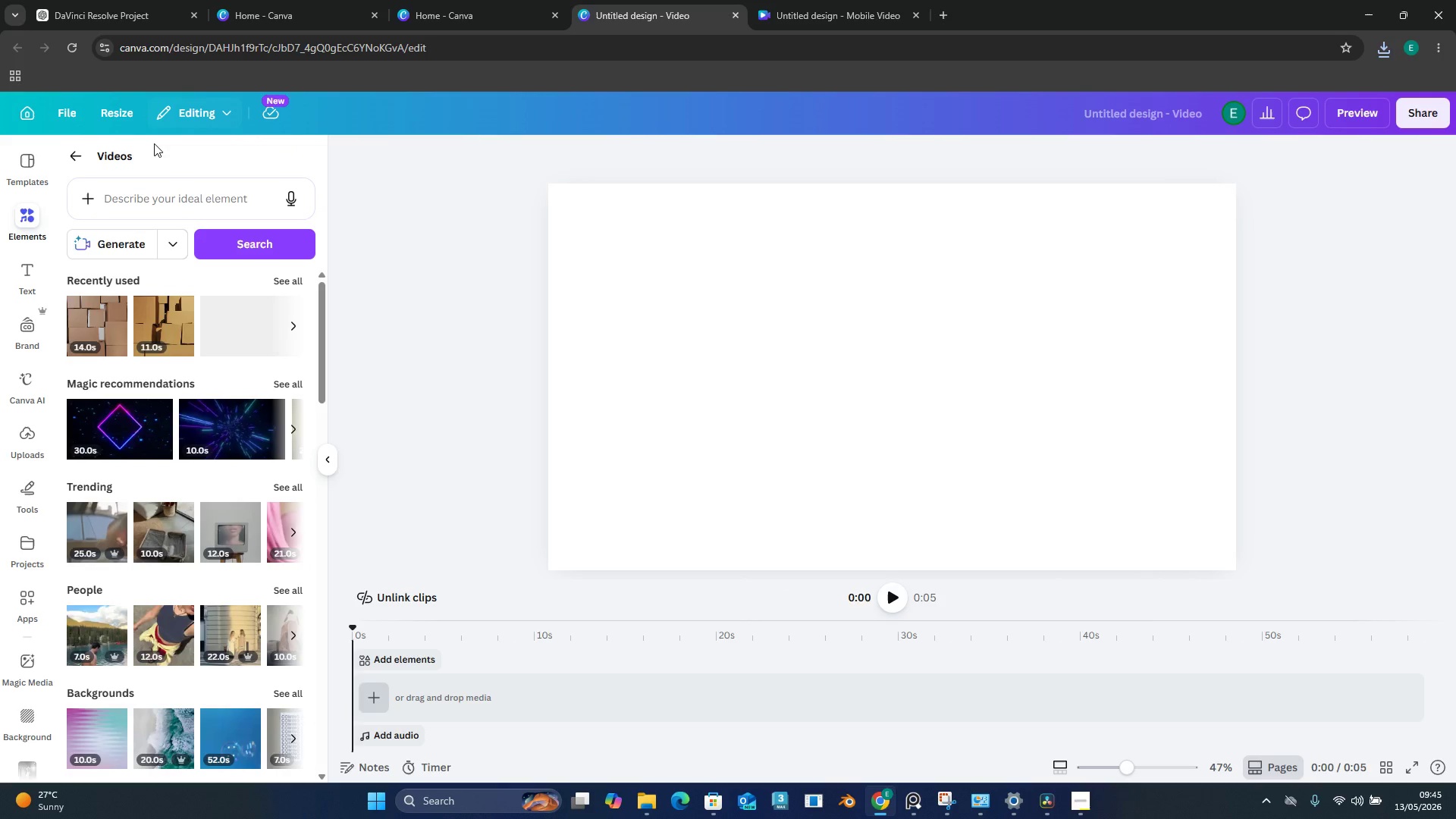 
left_click([133, 200])
 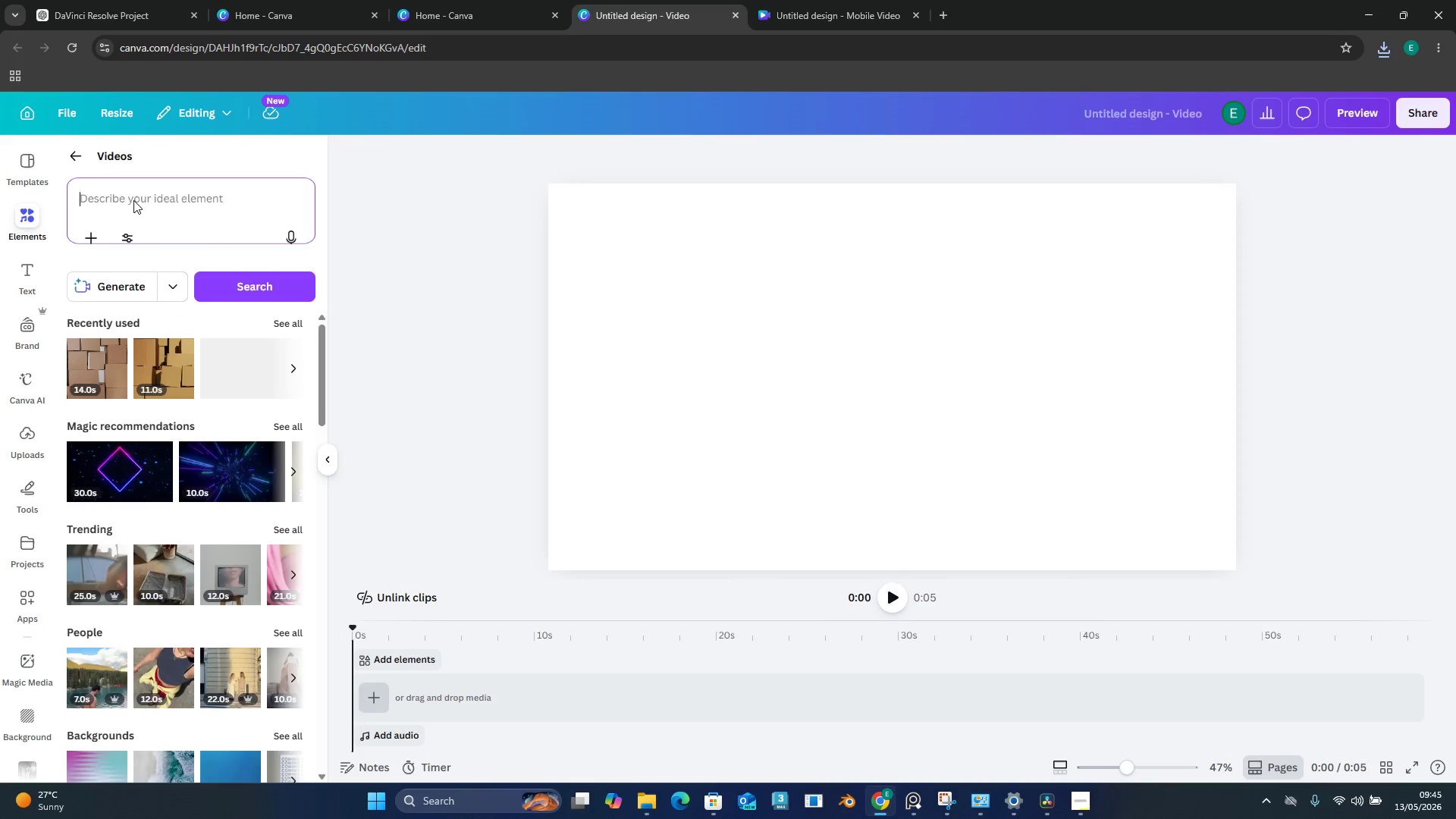 
key(Control+V)
 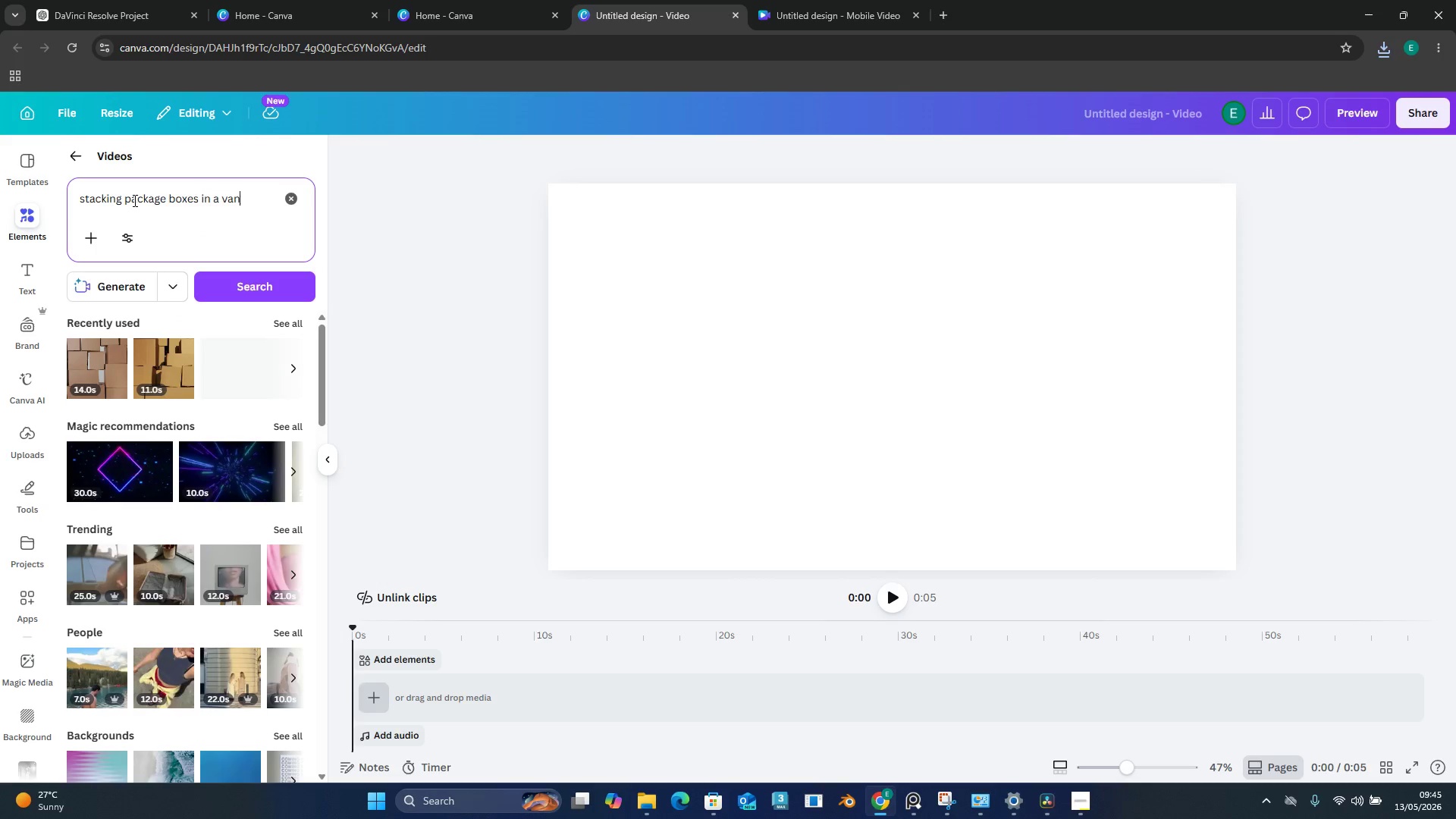 
key(Enter)
 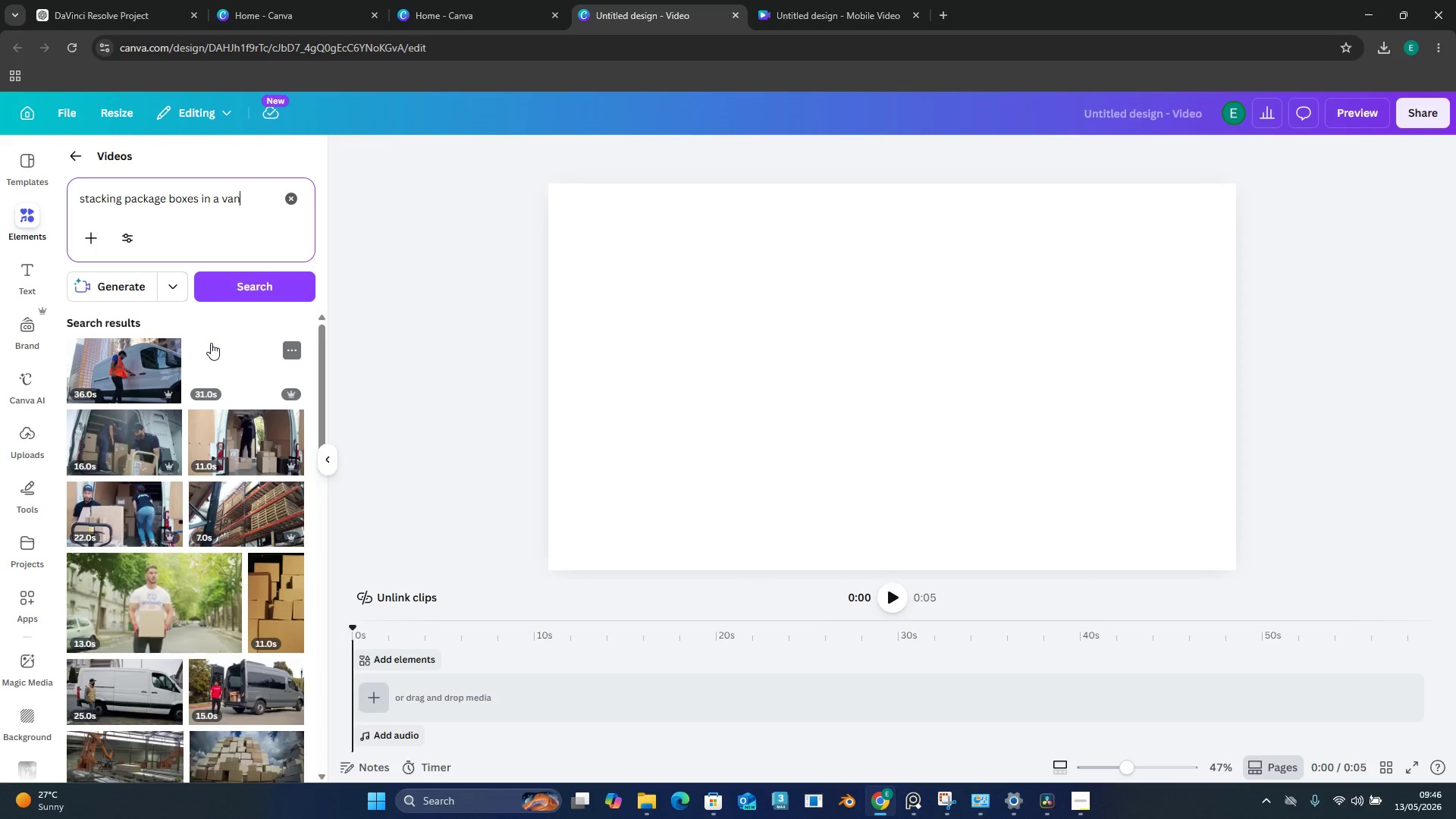 
wait(80.98)
 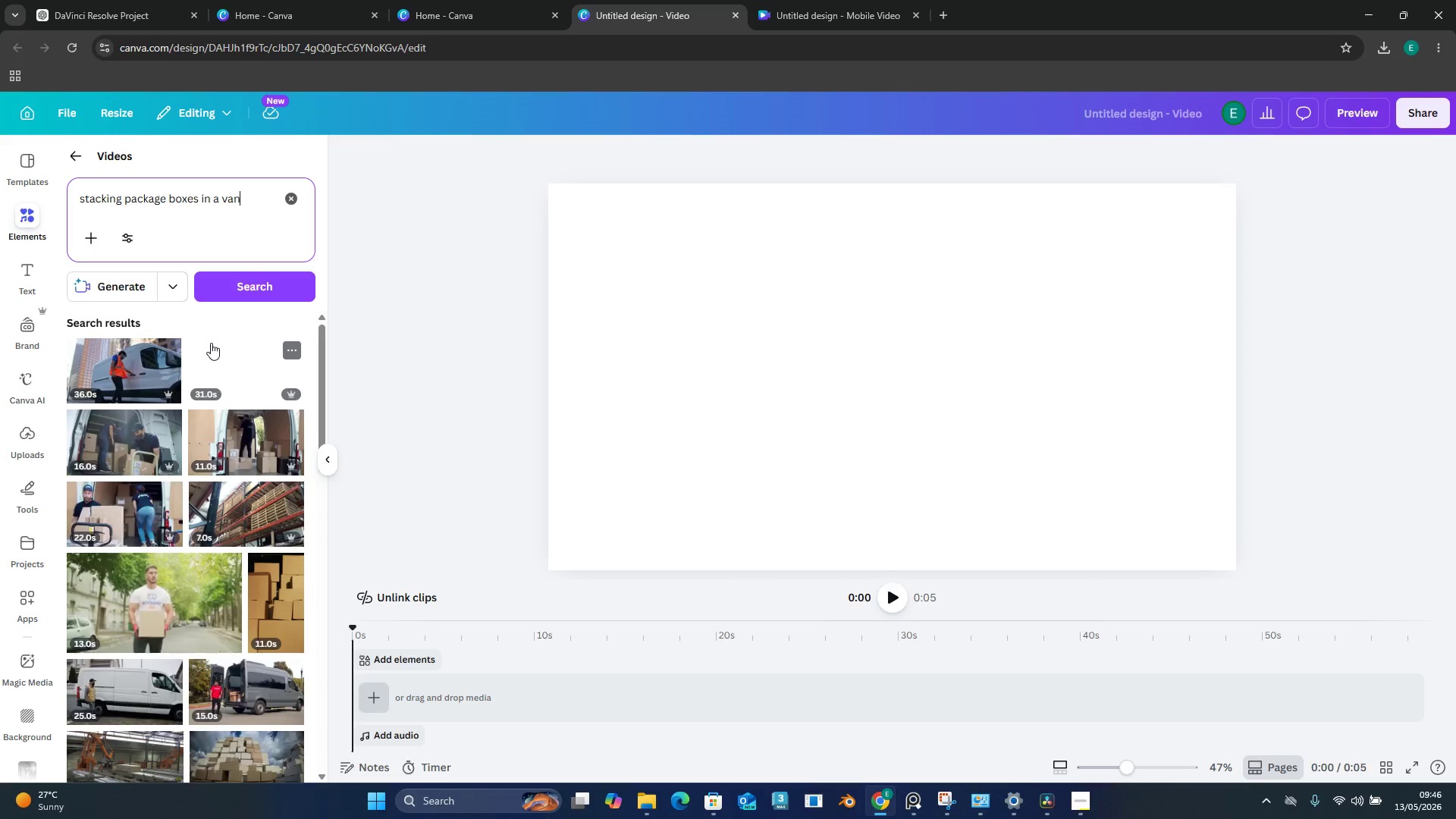 
left_click_drag(start_coordinate=[138, 513], to_coordinate=[795, 374])
 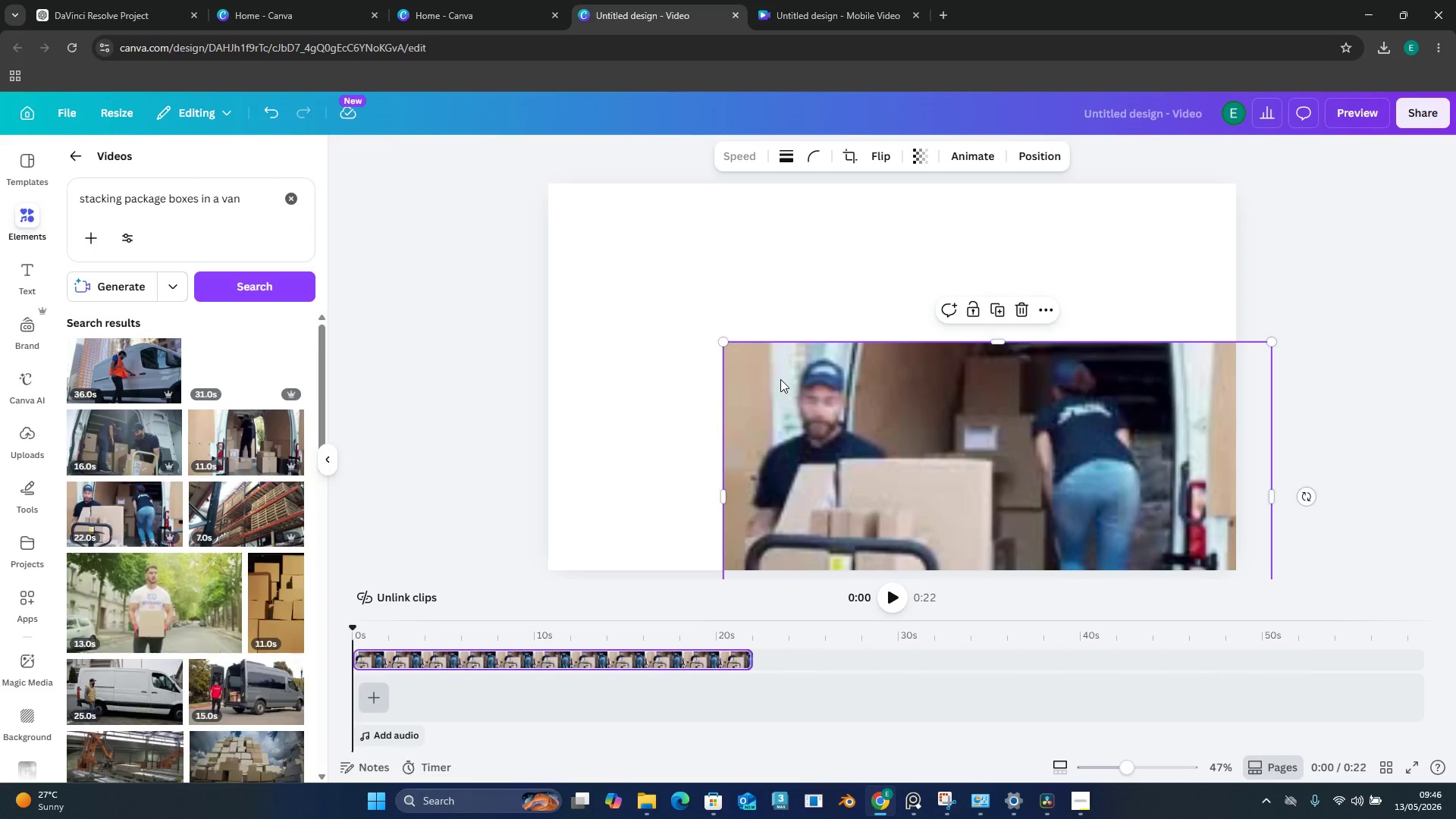 
key(Control+Z)
 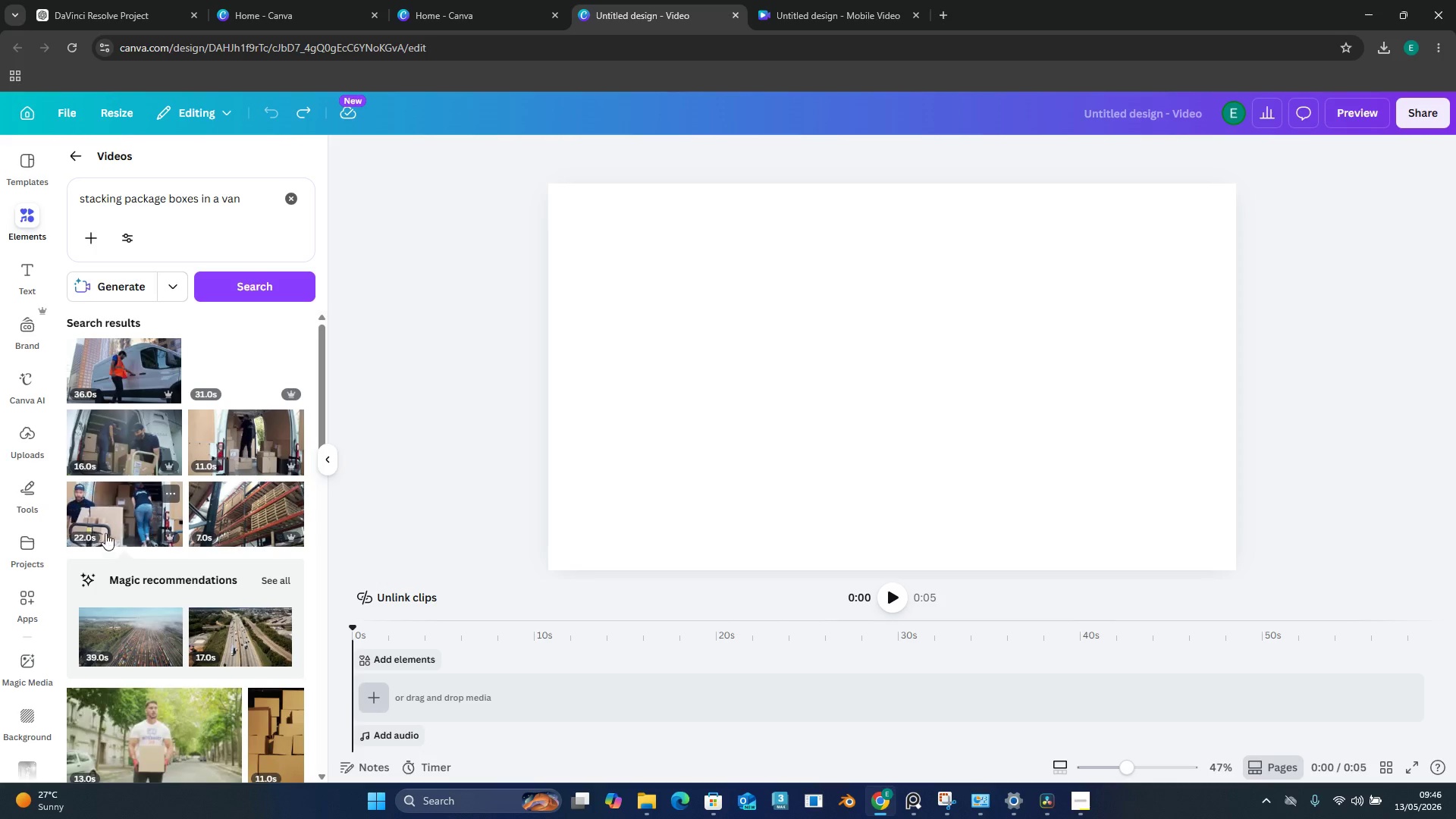 
left_click([126, 519])
 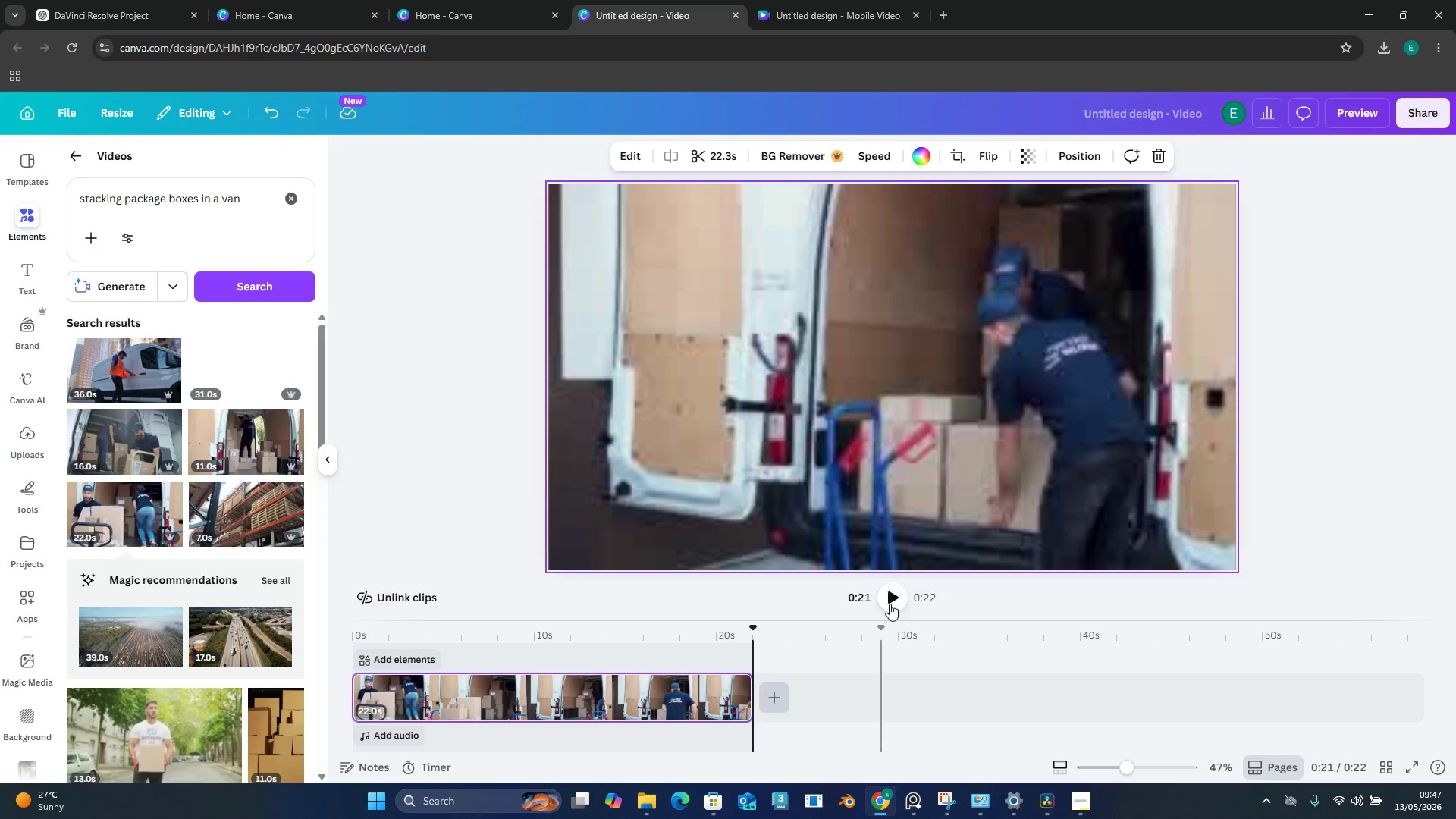 
left_click_drag(start_coordinate=[623, 638], to_coordinate=[394, 638])
 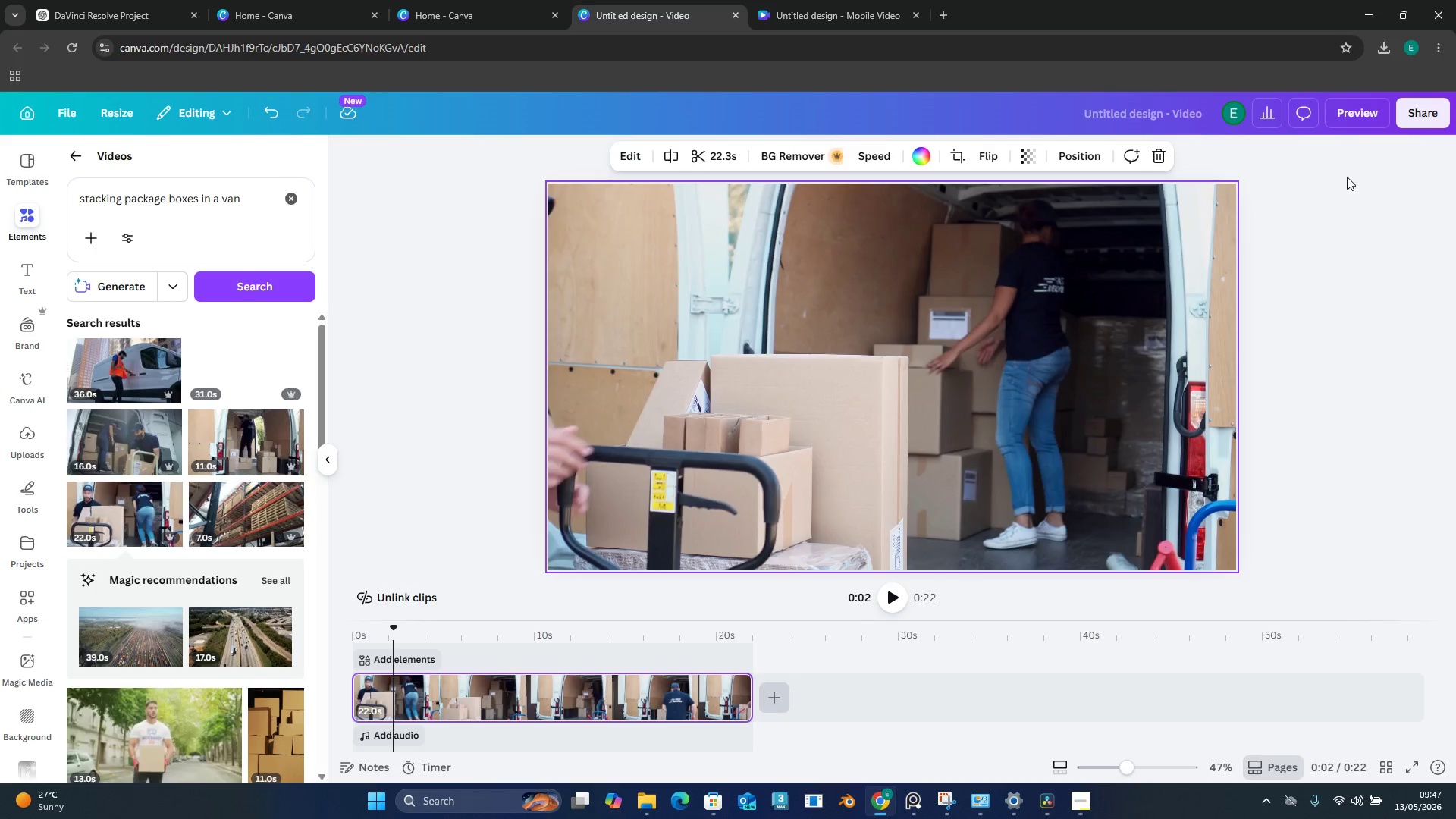 
left_click([1420, 114])
 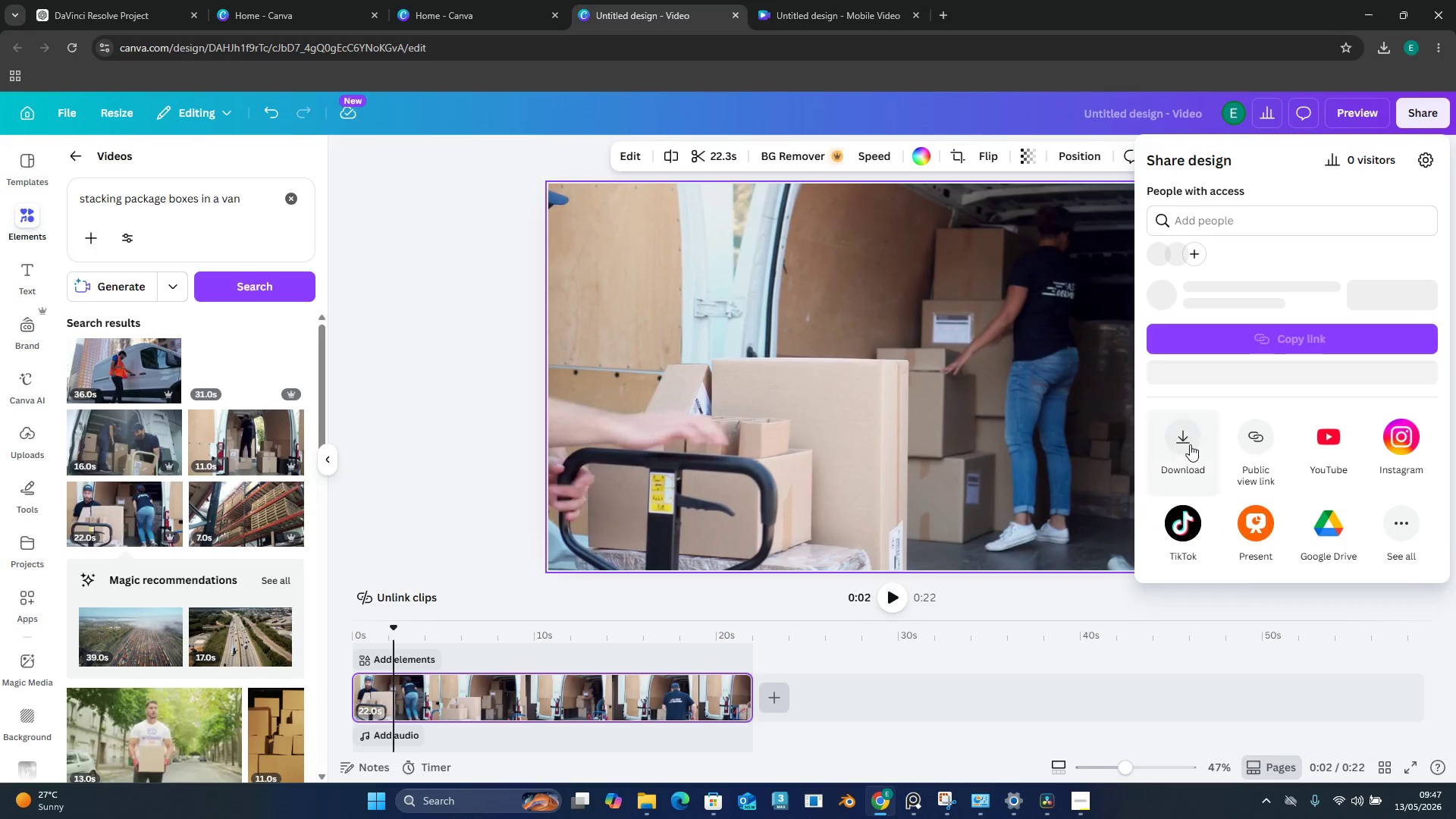 
left_click([1190, 444])
 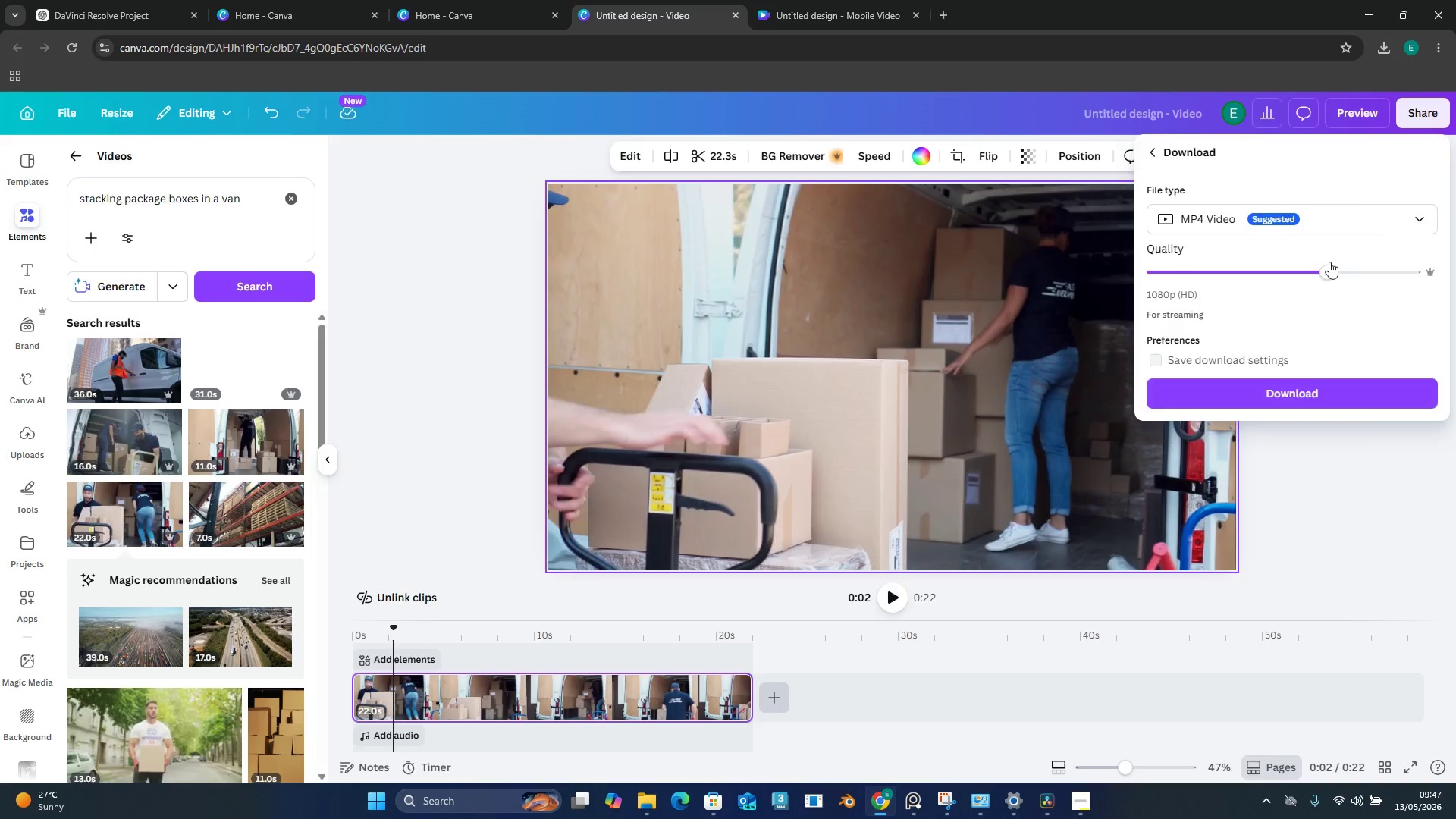 
left_click_drag(start_coordinate=[1328, 262], to_coordinate=[1429, 262])
 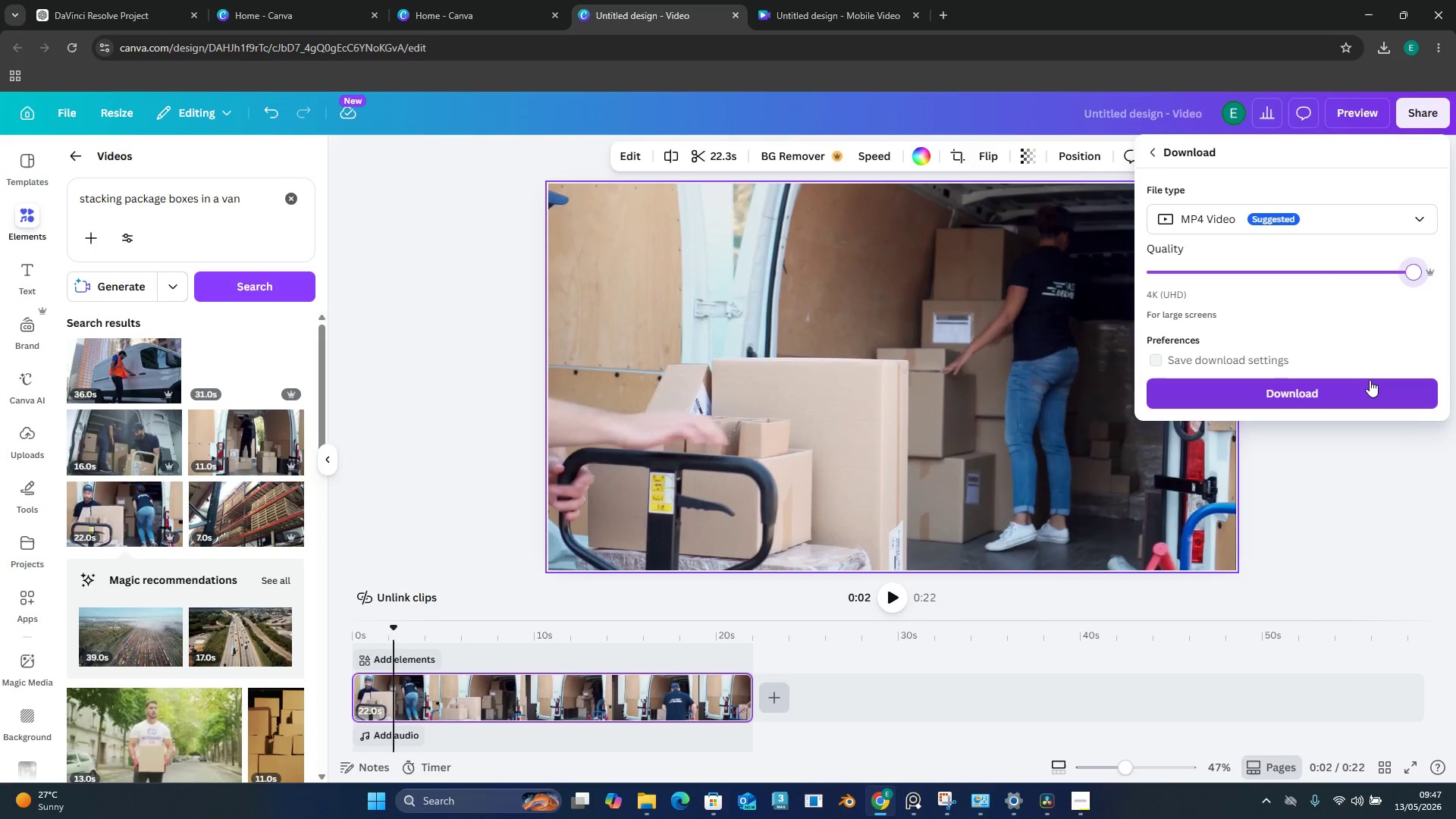 
left_click([1370, 380])
 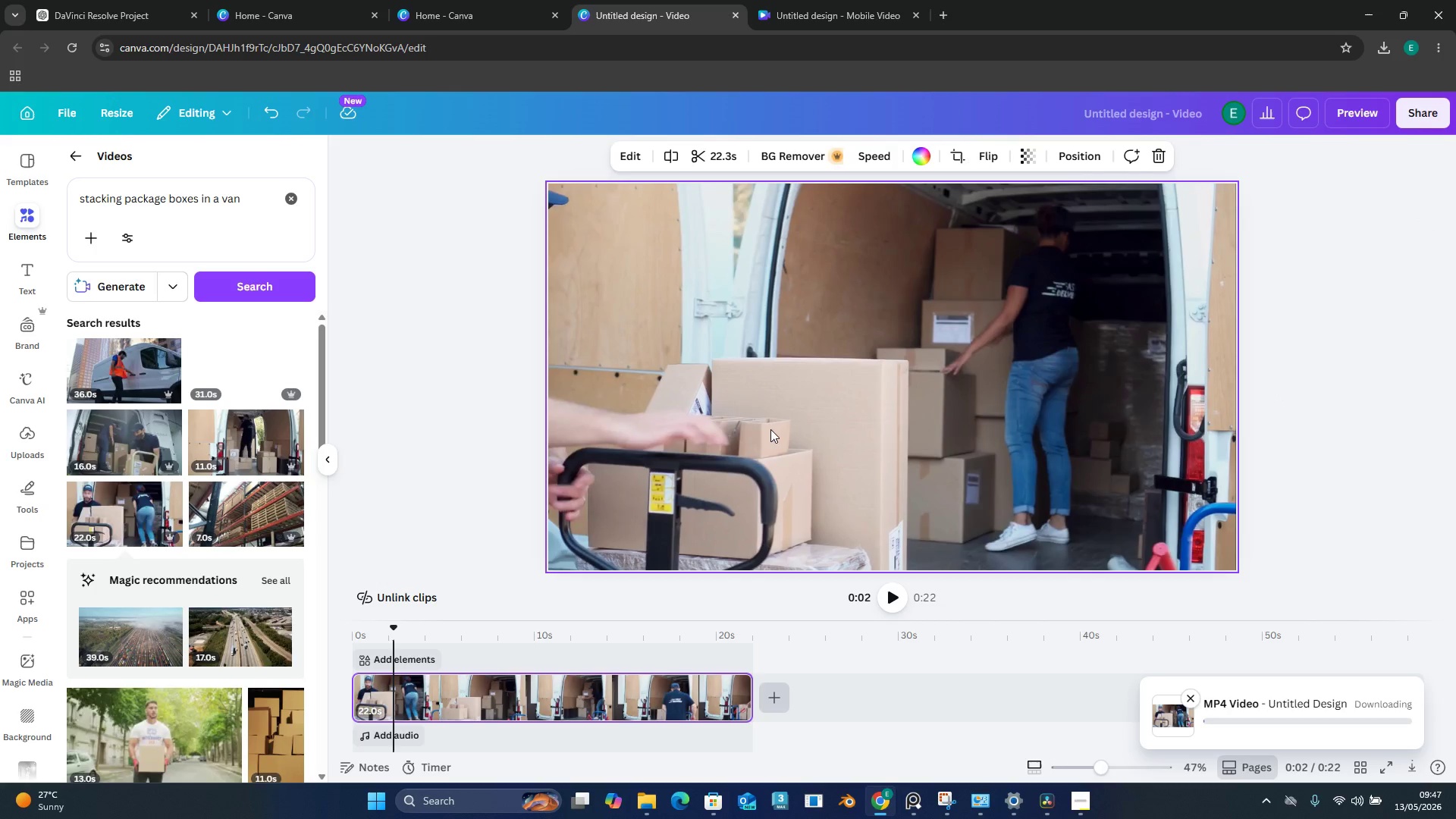 
scroll: coordinate [119, 465], scroll_direction: down, amount: 5.0
 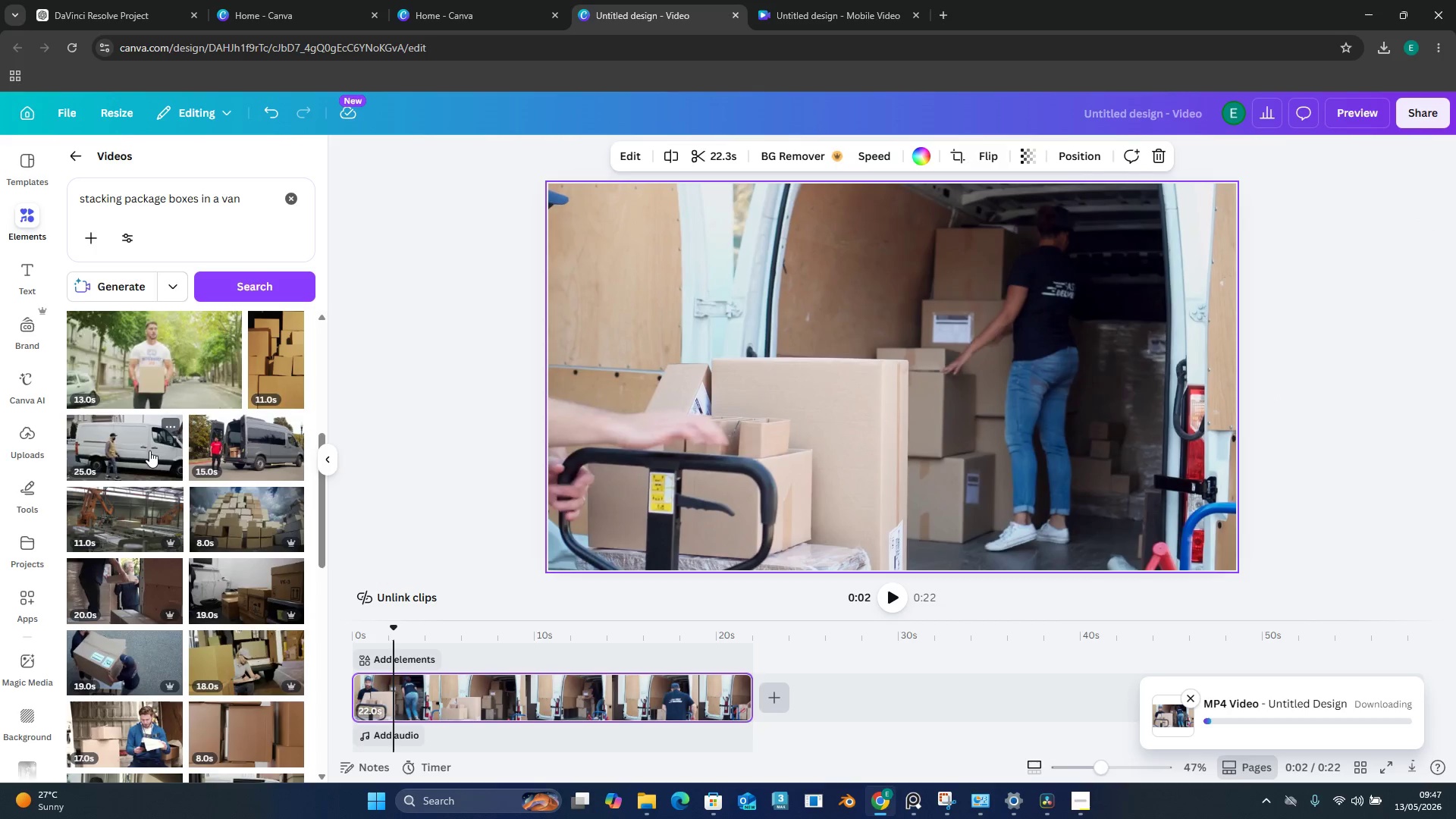 
wait(8.75)
 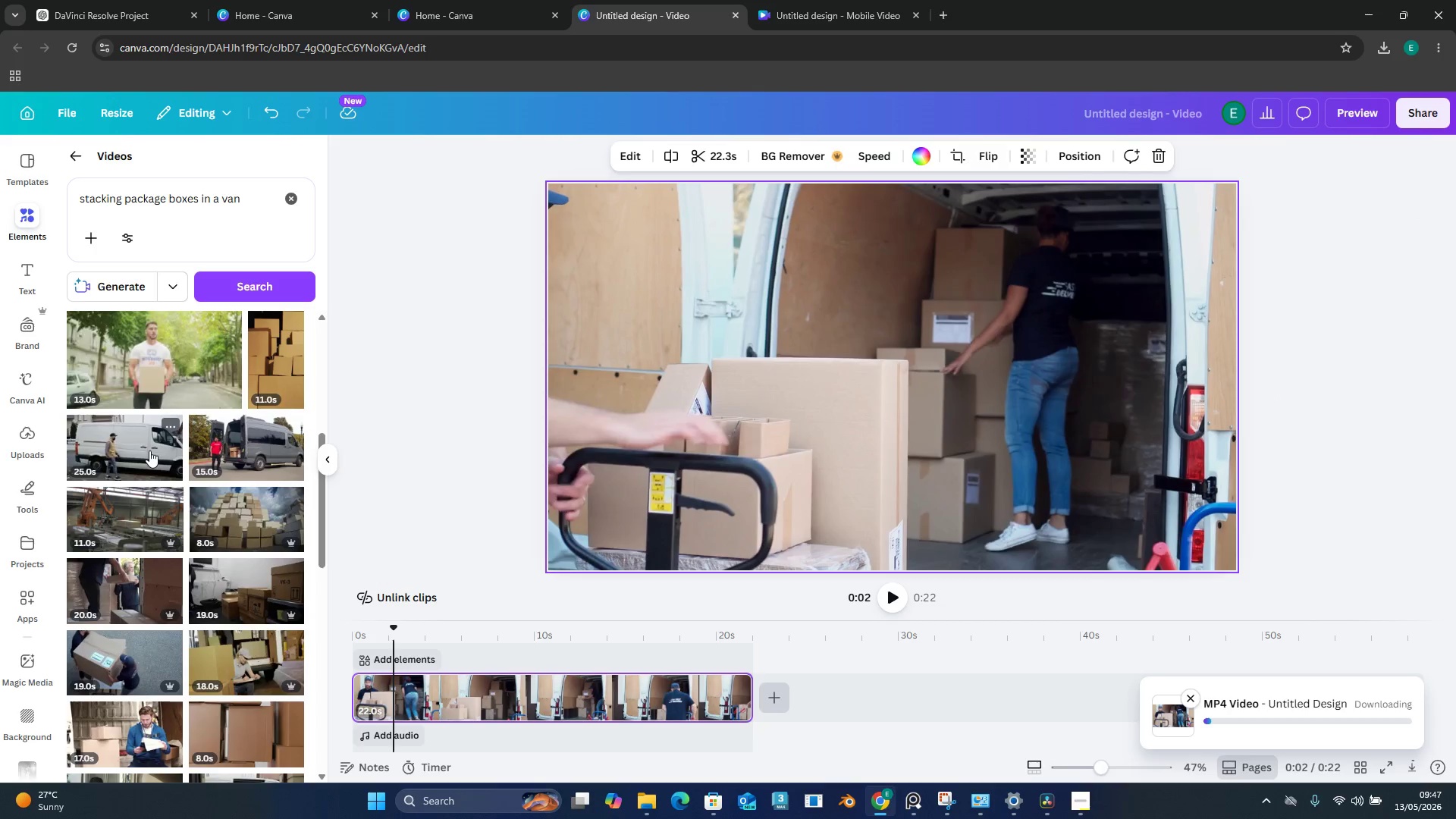 
key(Delete)
 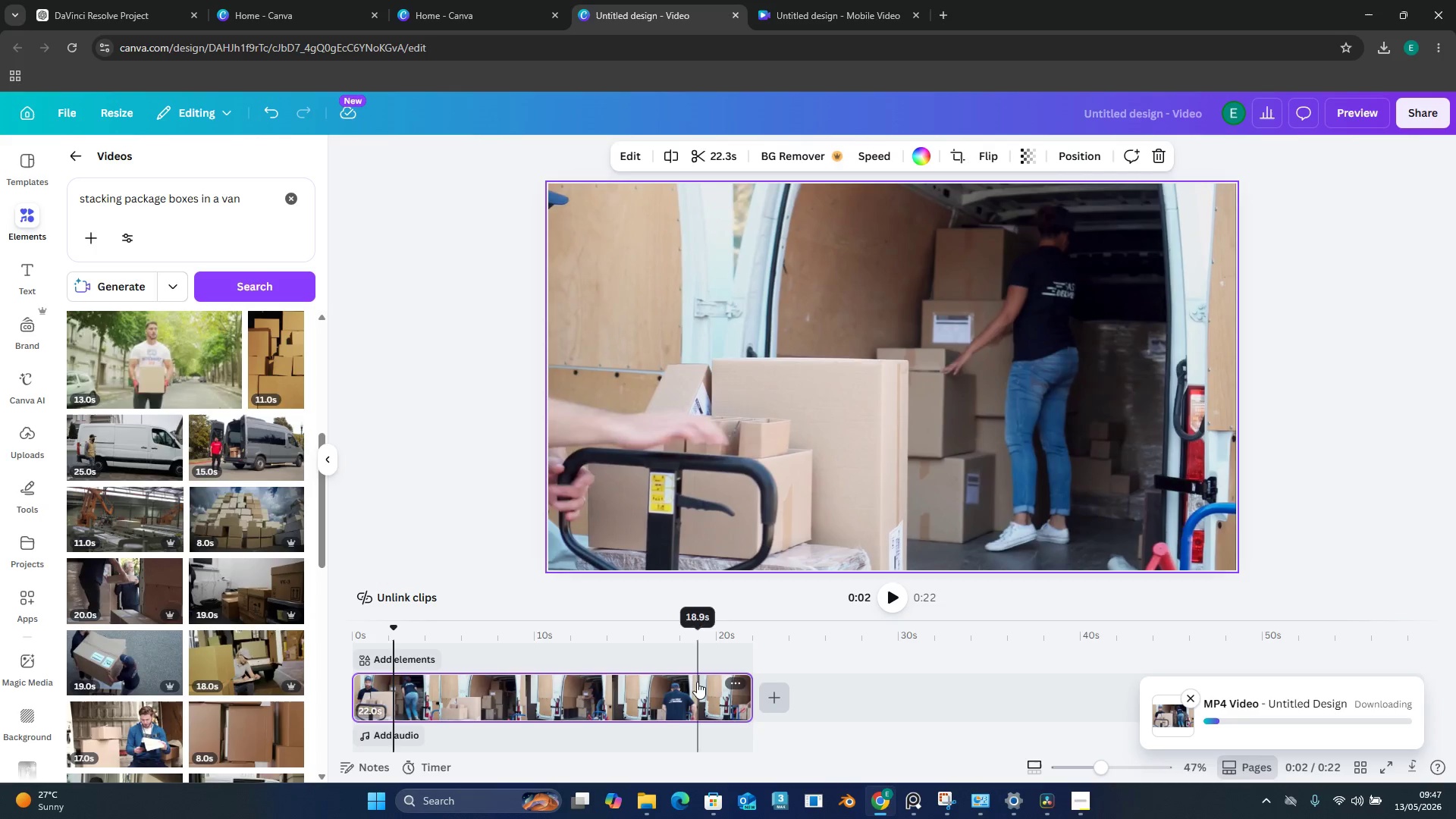 
left_click([761, 421])
 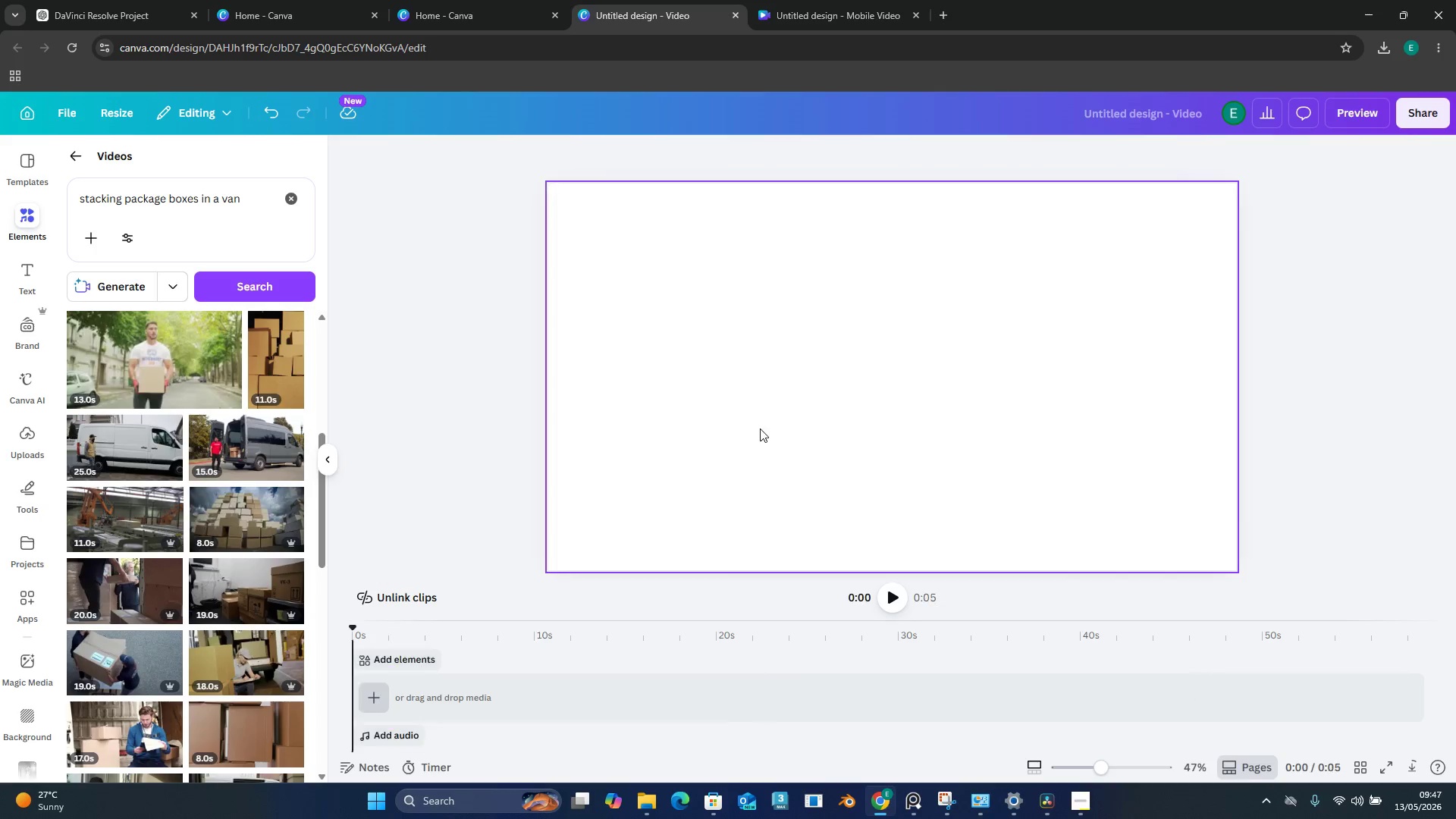 
key(Delete)
 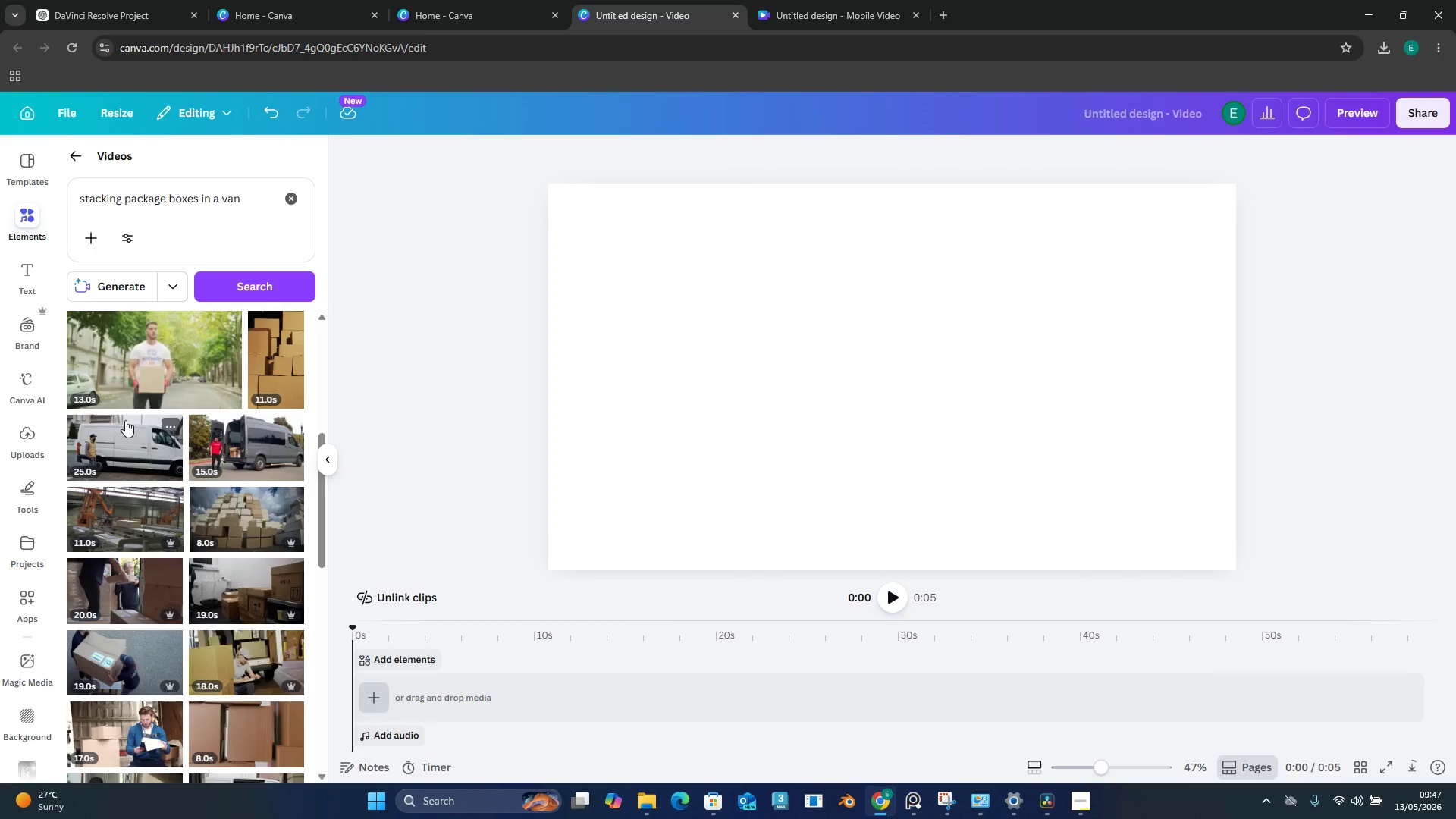 
left_click([130, 452])
 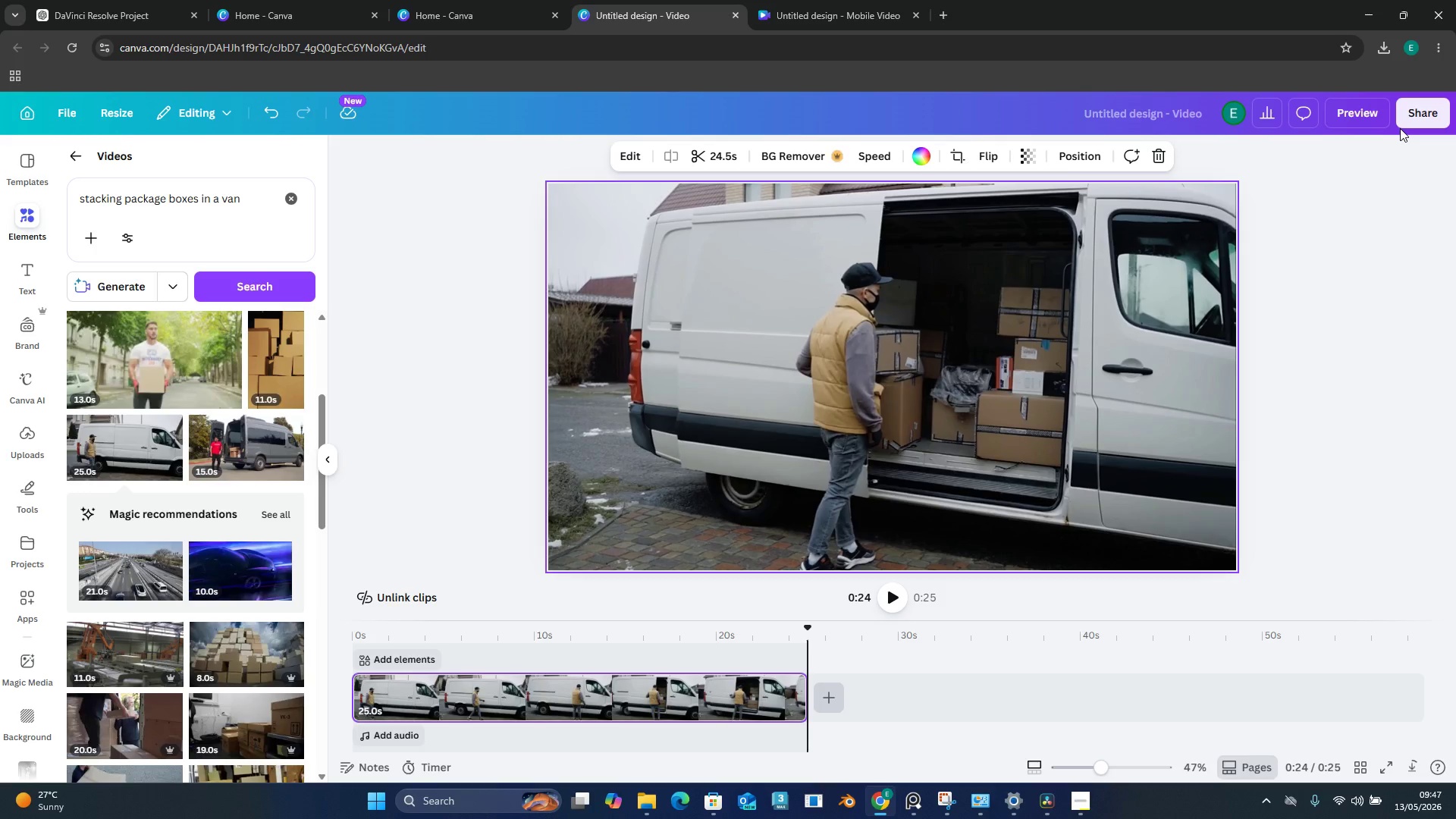 
left_click([1403, 127])
 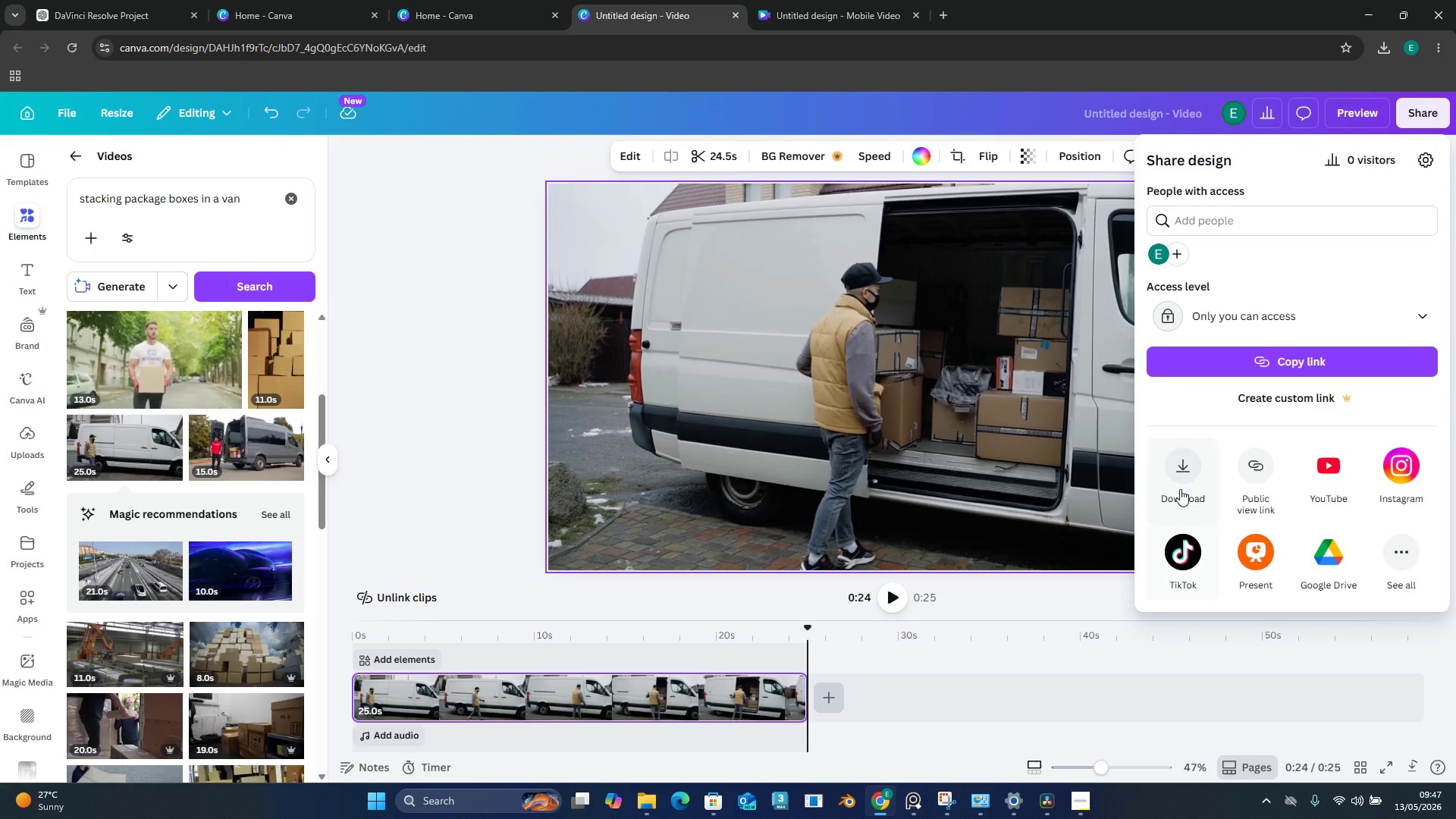 
left_click([1192, 473])
 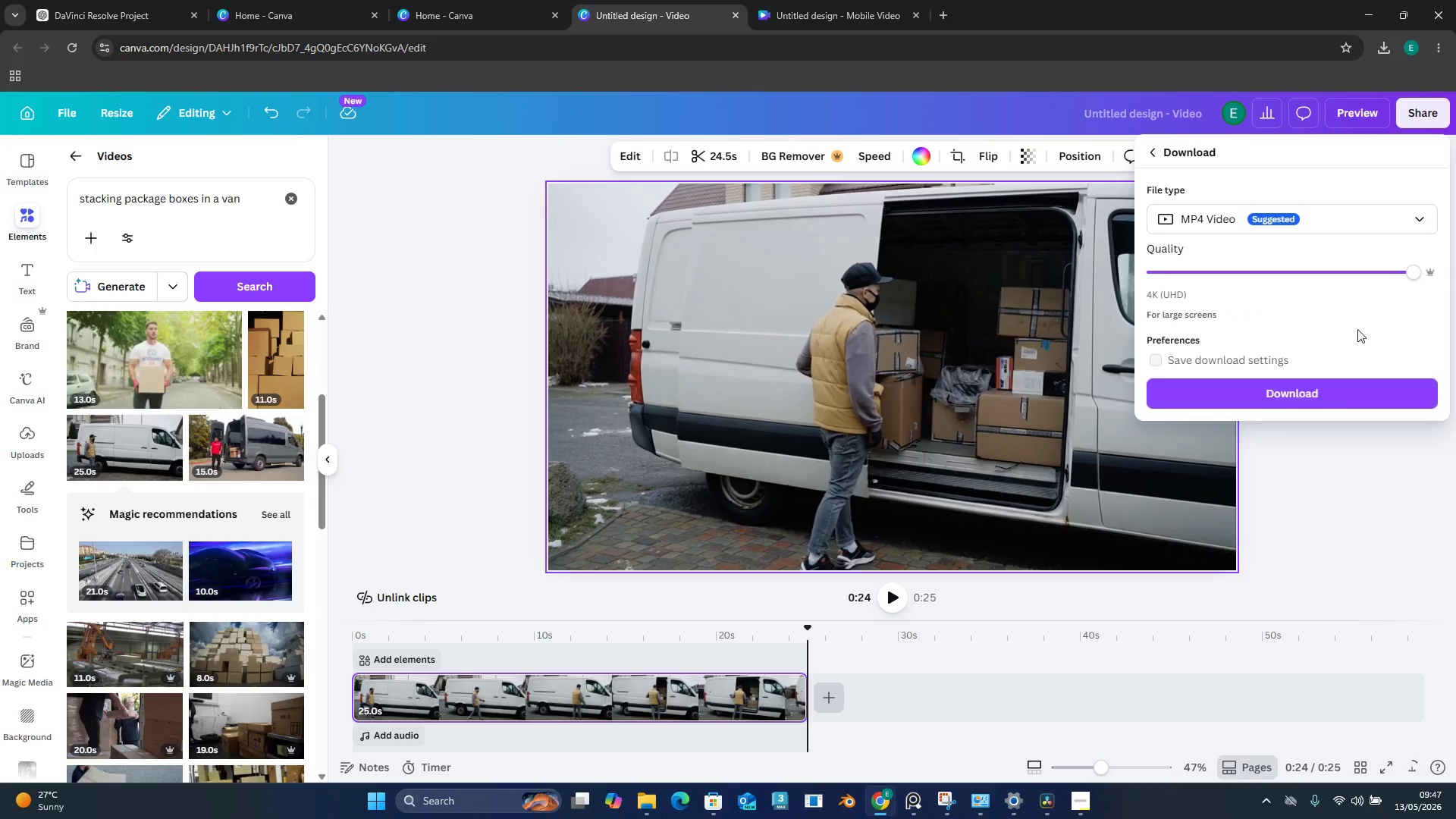 
left_click([1339, 384])
 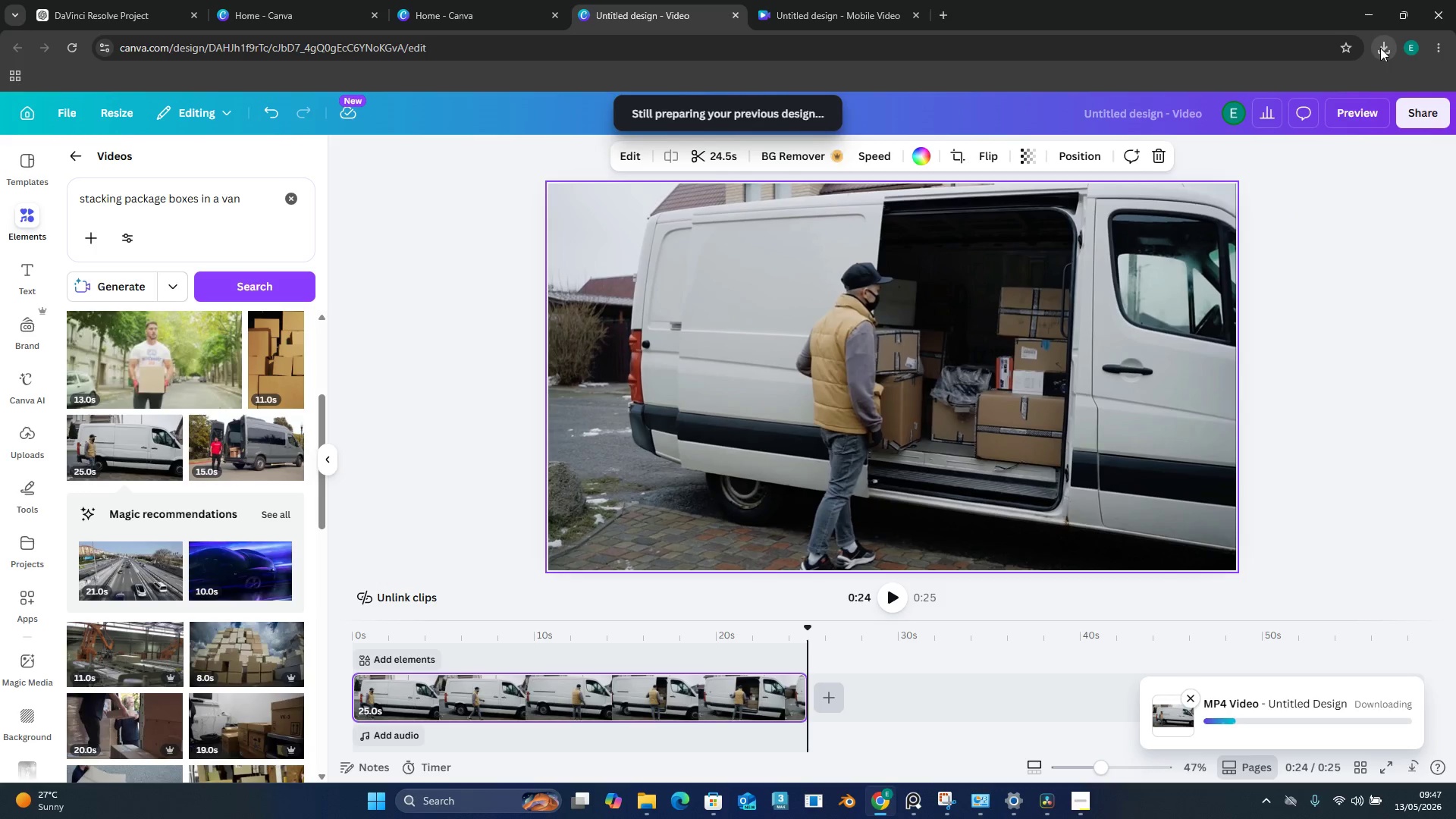 
wait(5.94)
 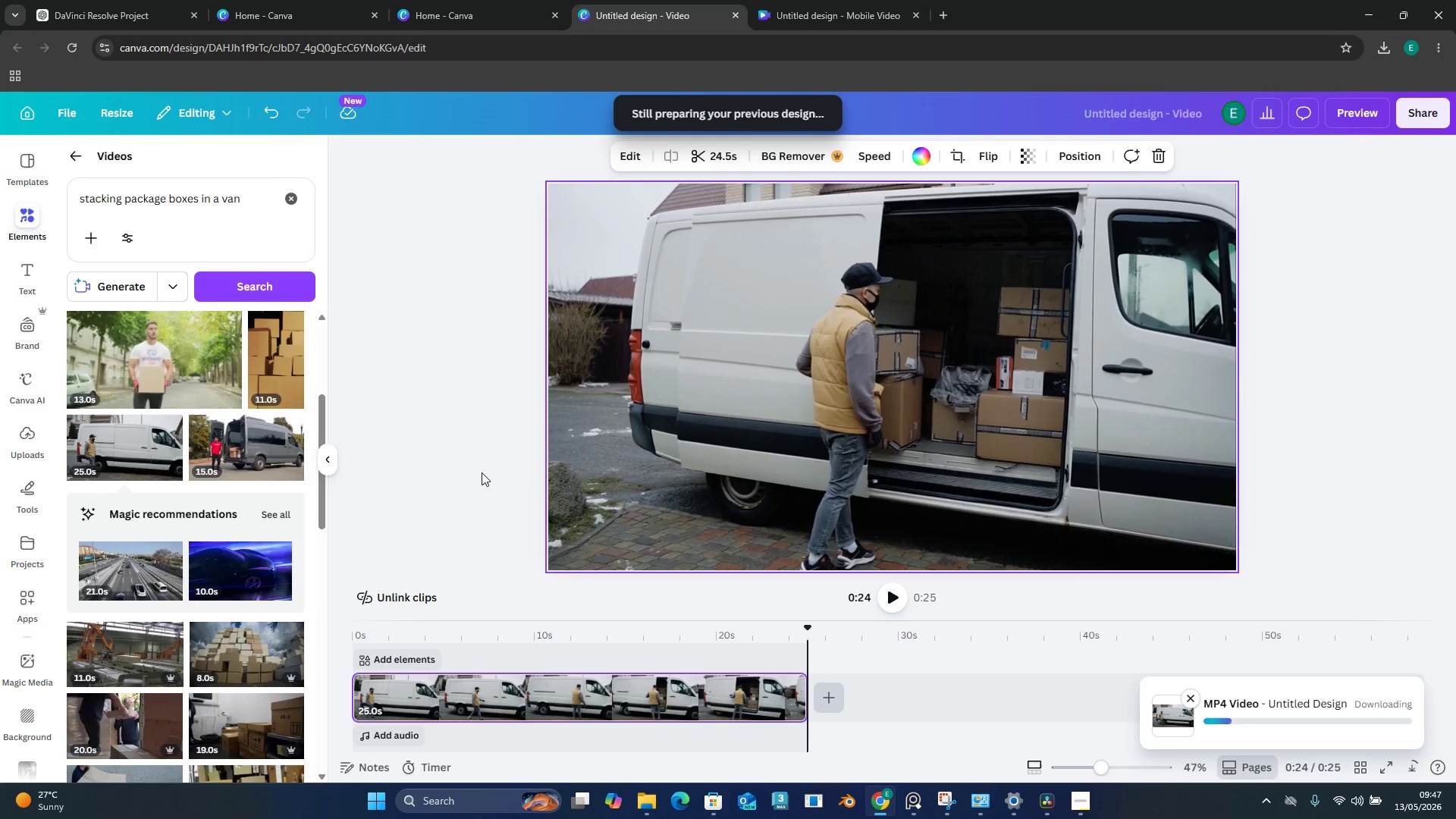 
left_click([1380, 48])
 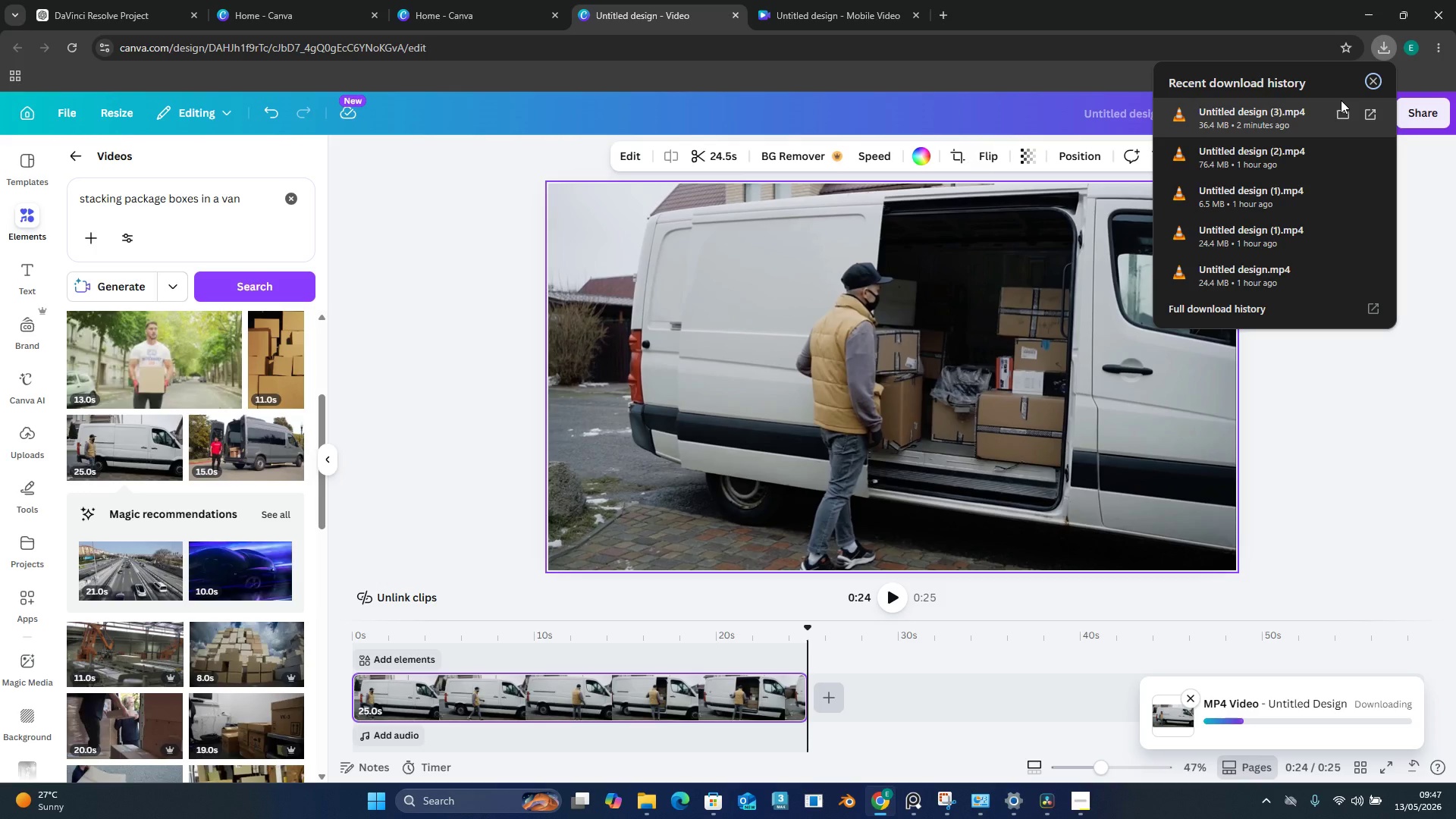 
wait(5.59)
 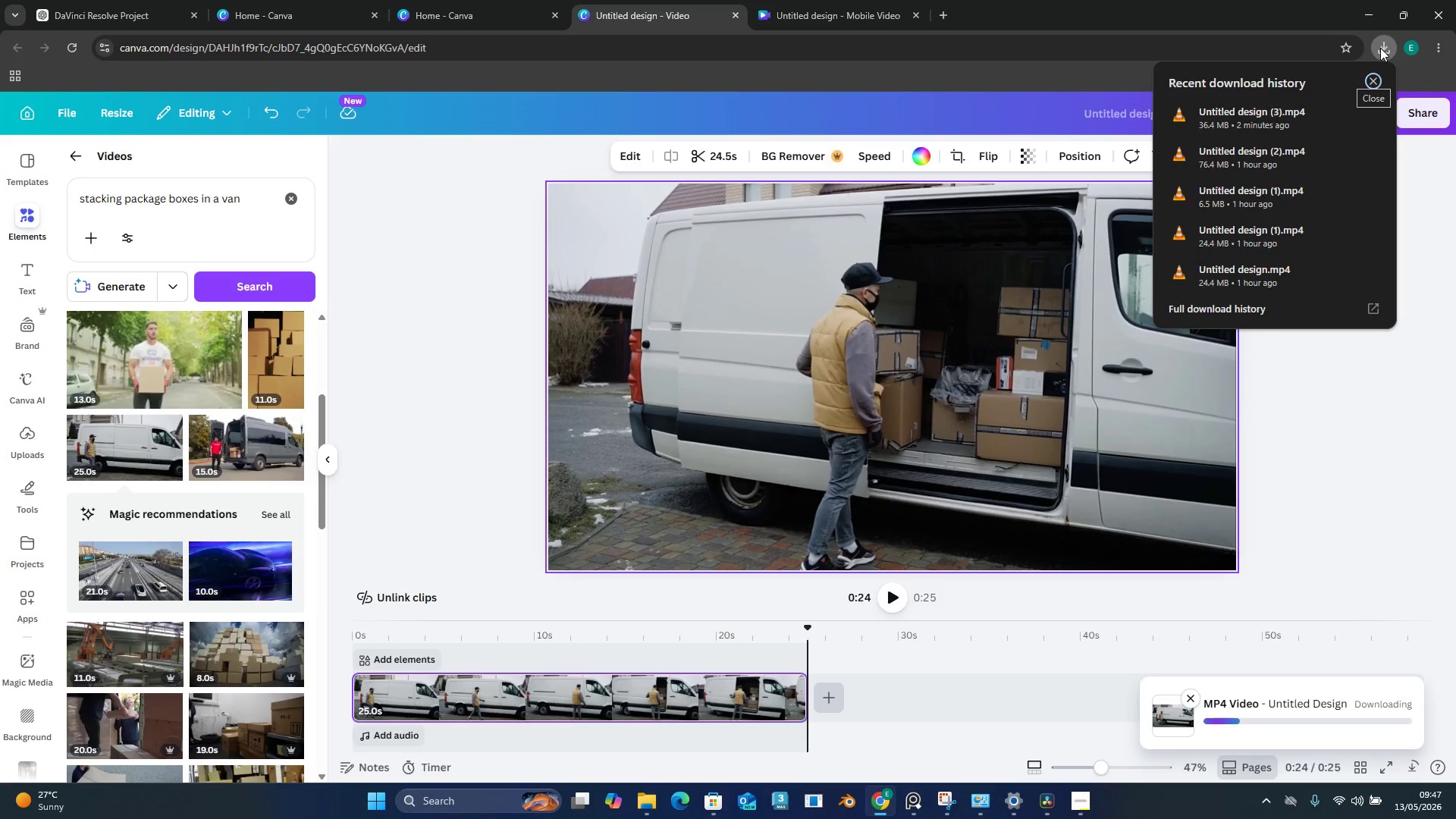 
left_click([1287, 426])
 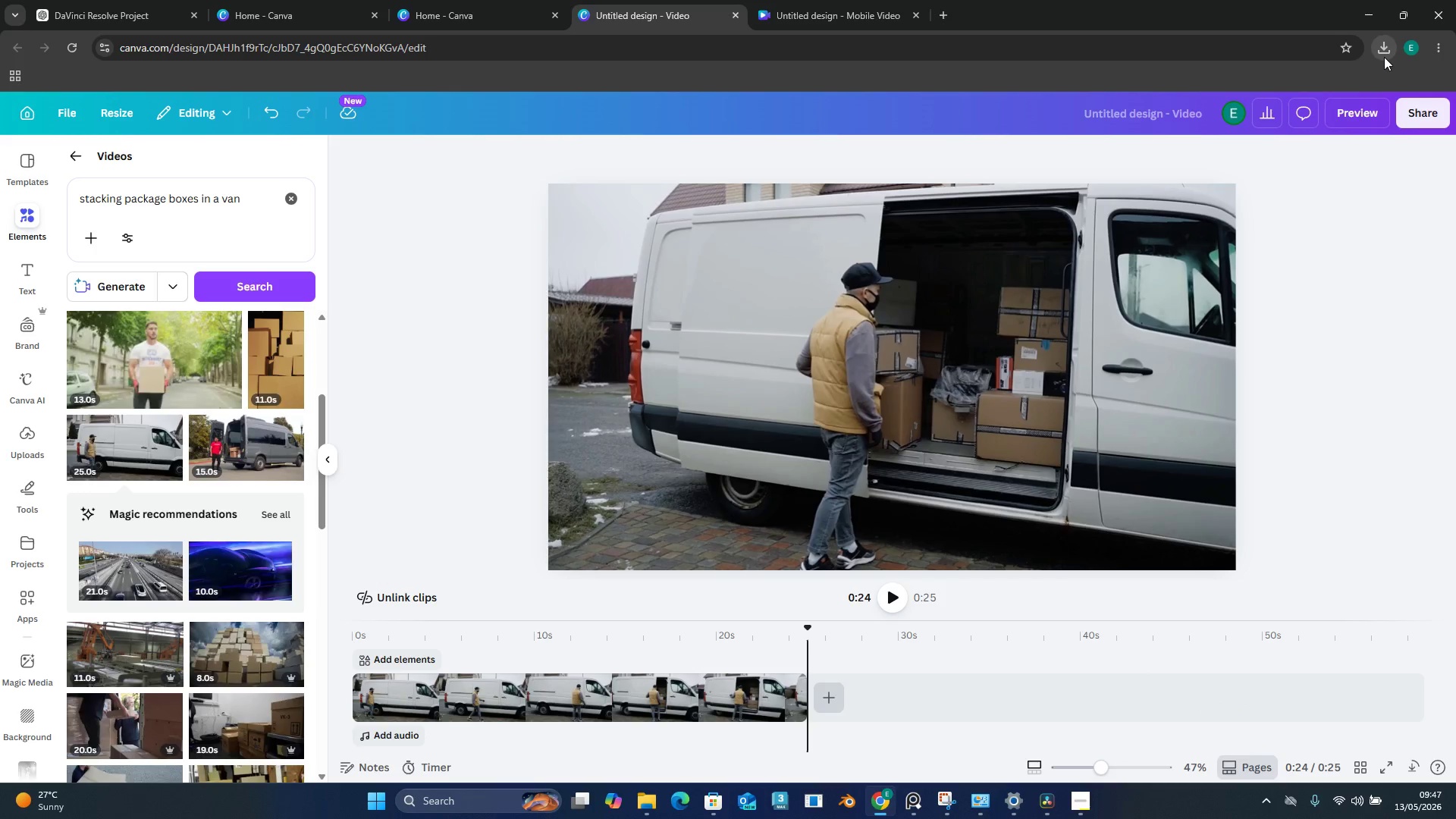 
left_click([1382, 53])
 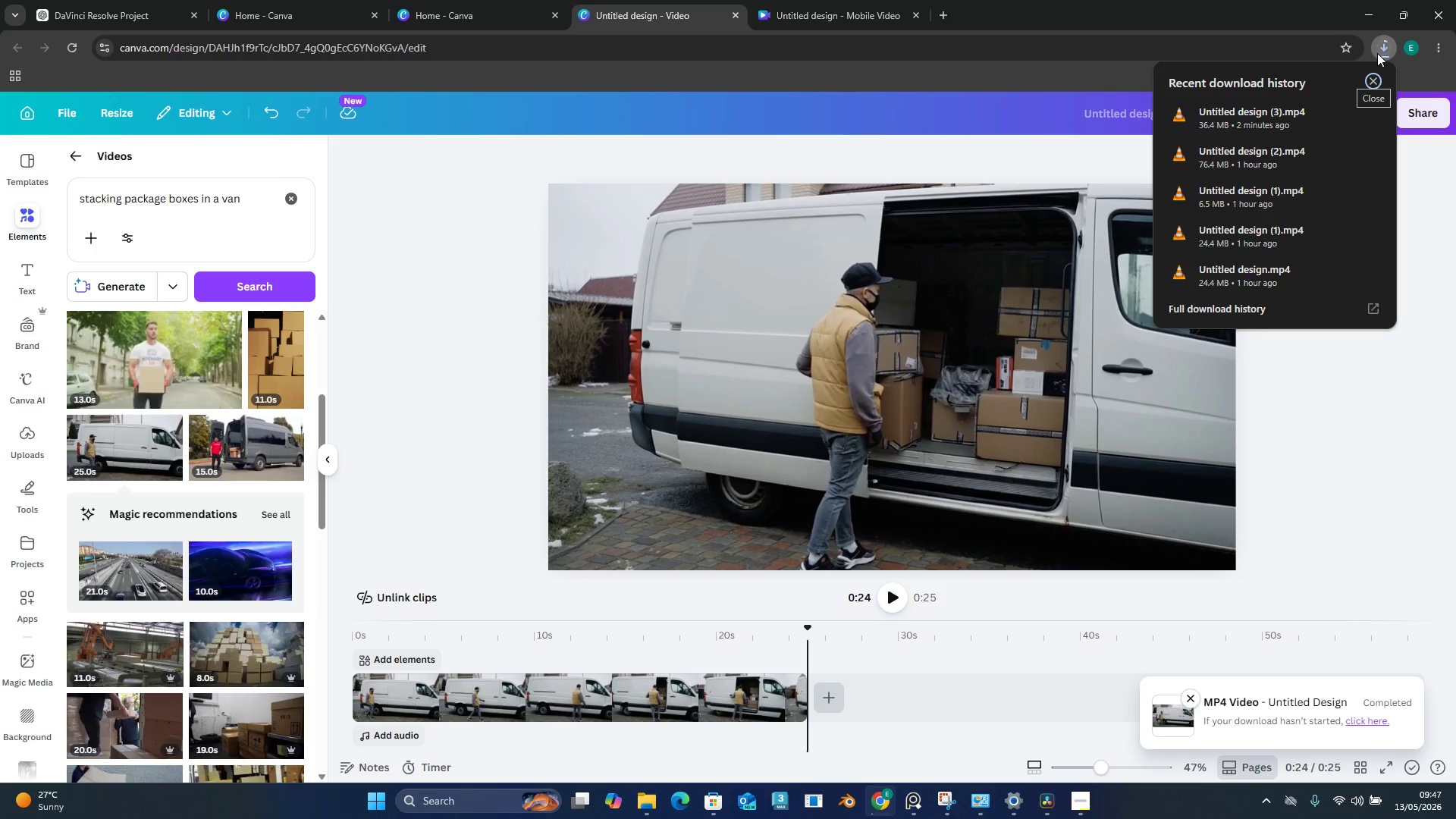 
left_click([1365, 384])
 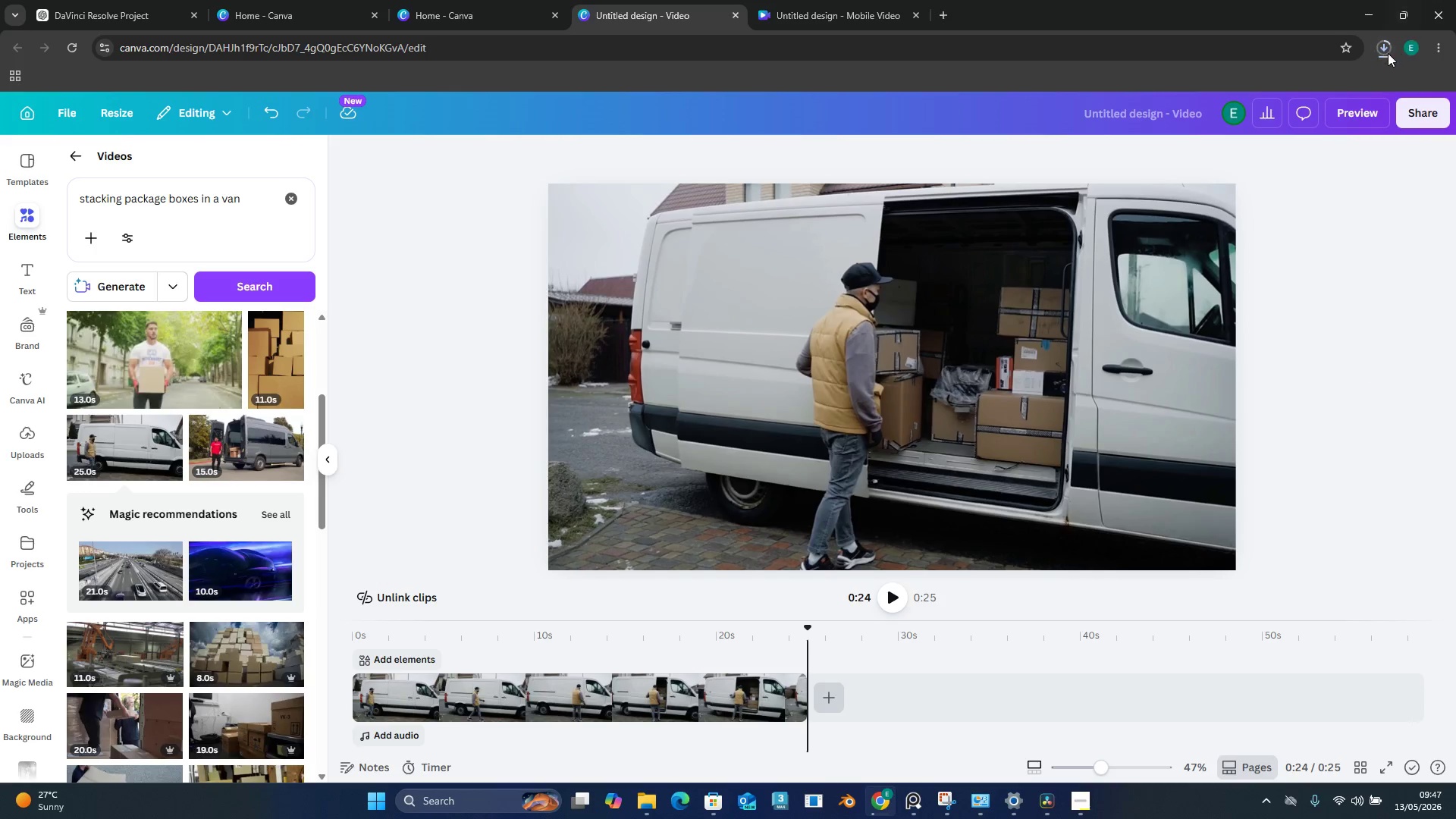 
left_click([1388, 53])
 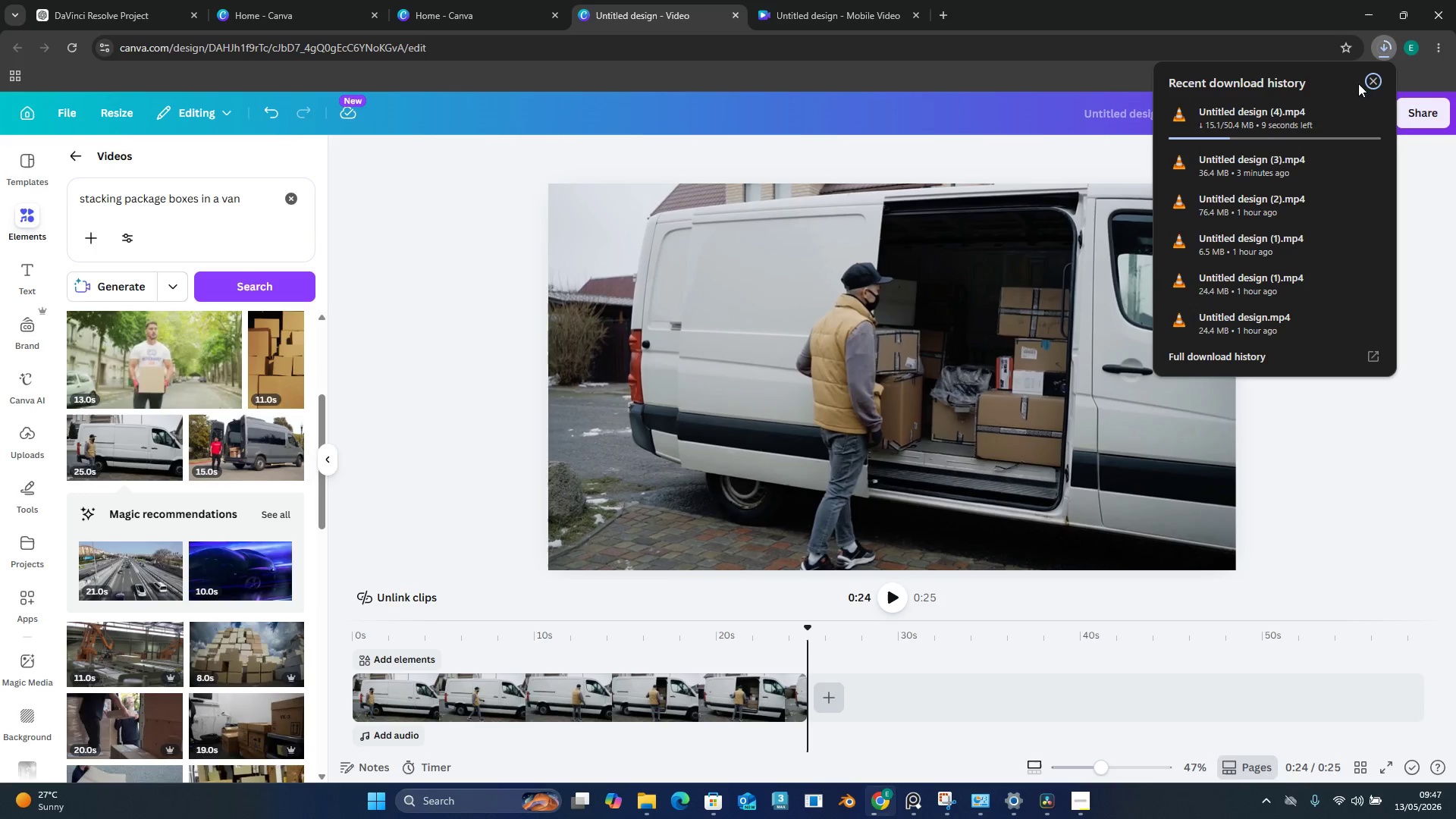 
mouse_move([1322, 121])
 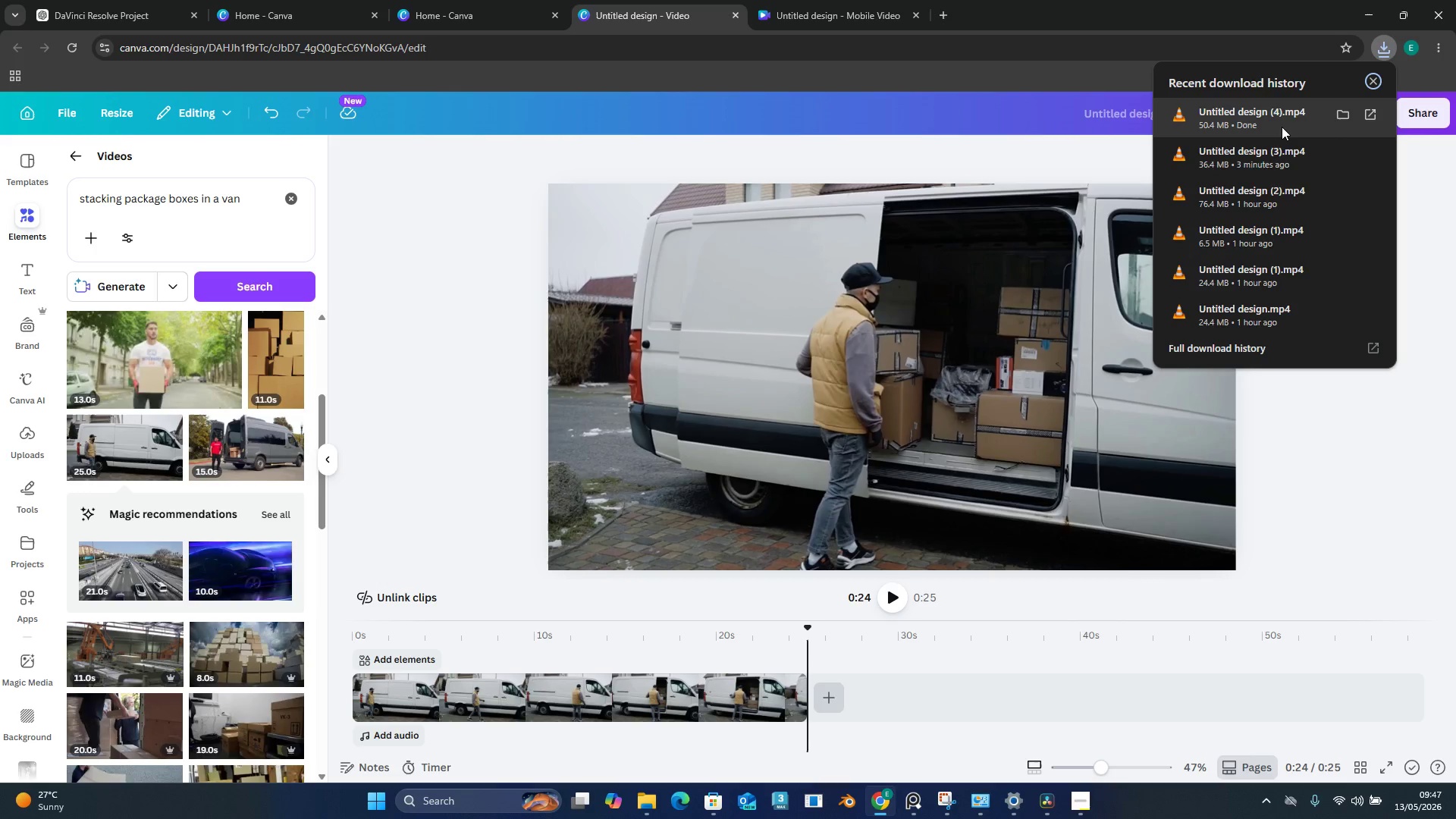 
left_click([1282, 127])
 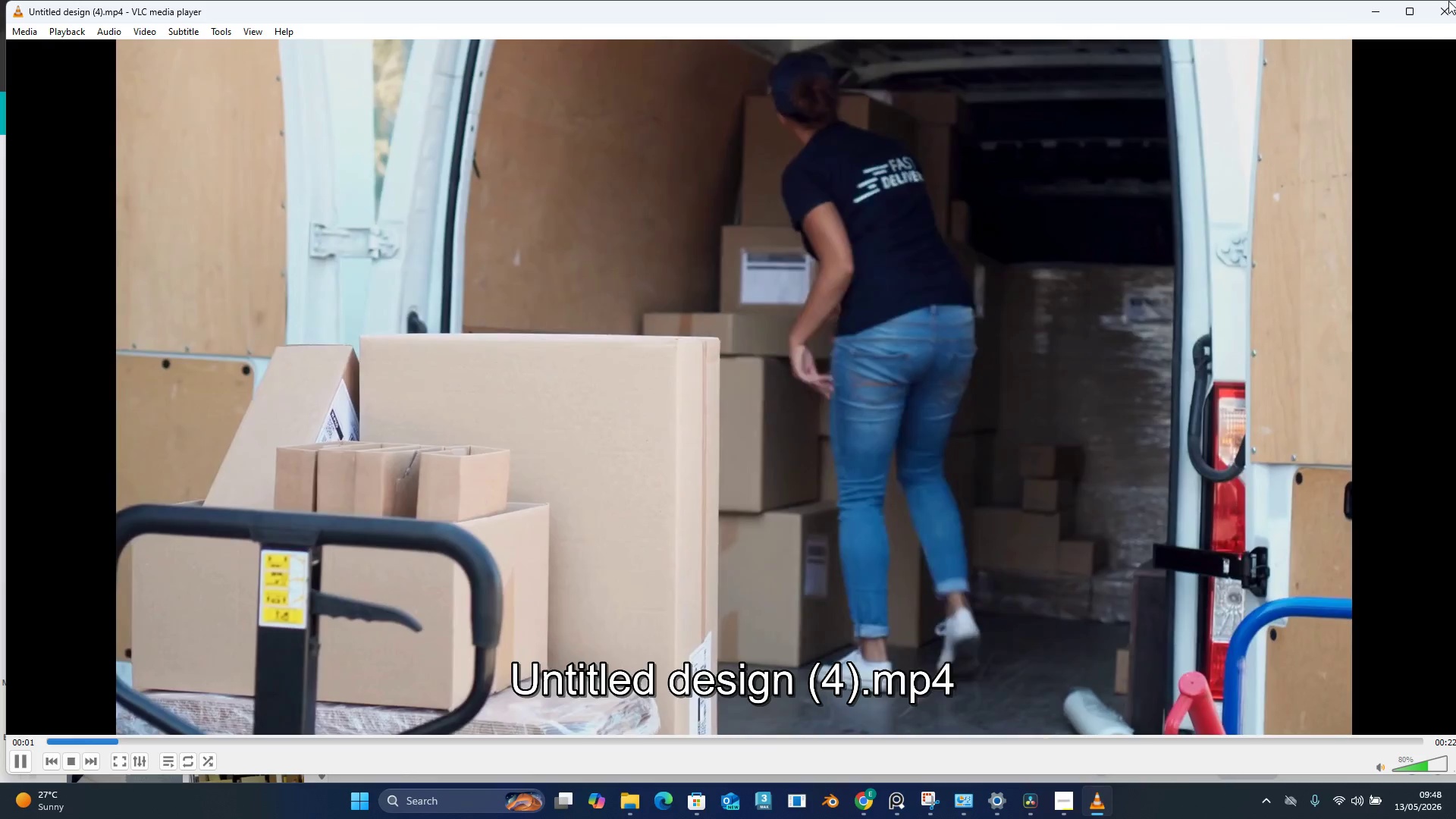 
left_click([1436, 14])
 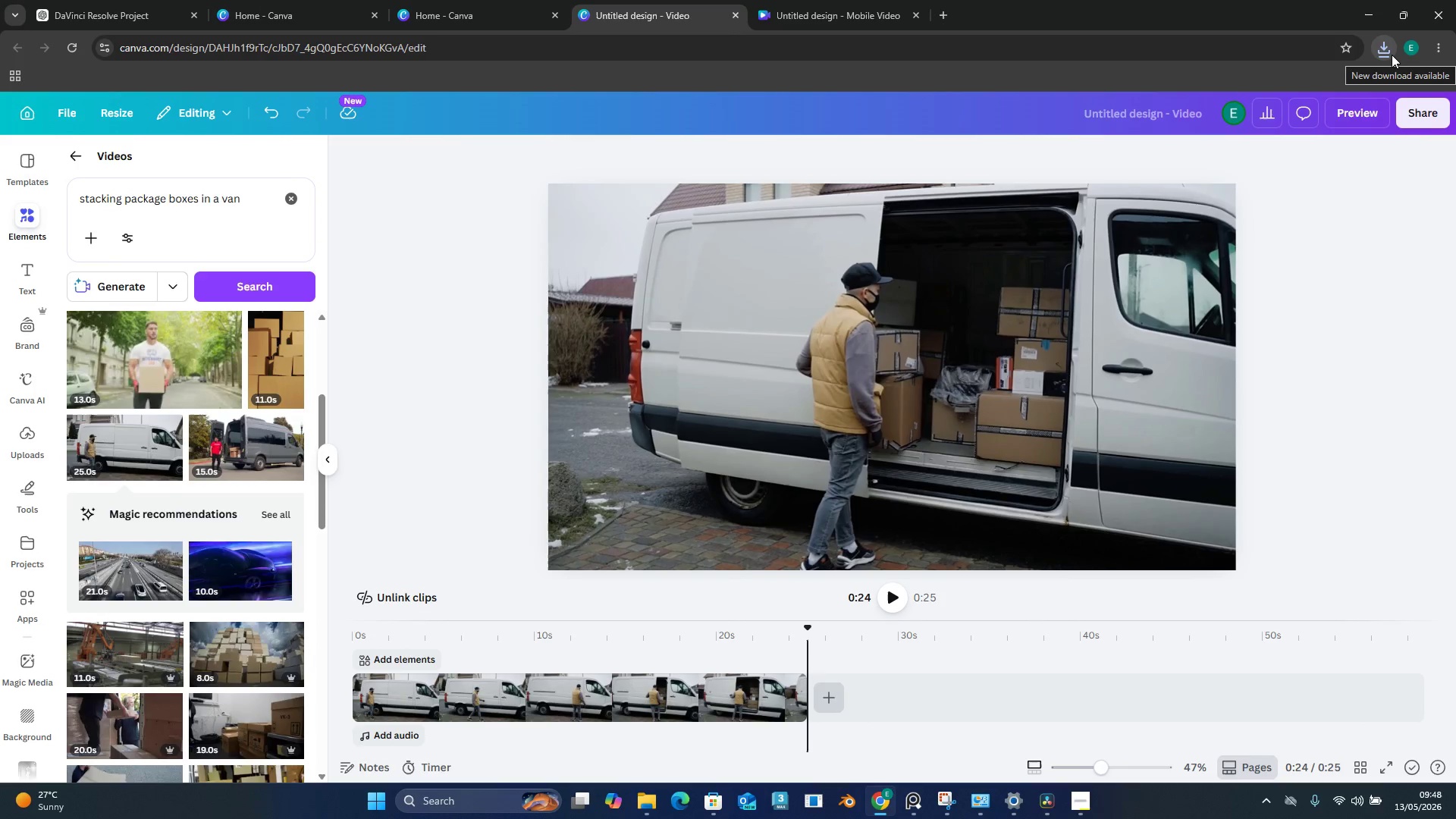 
wait(8.5)
 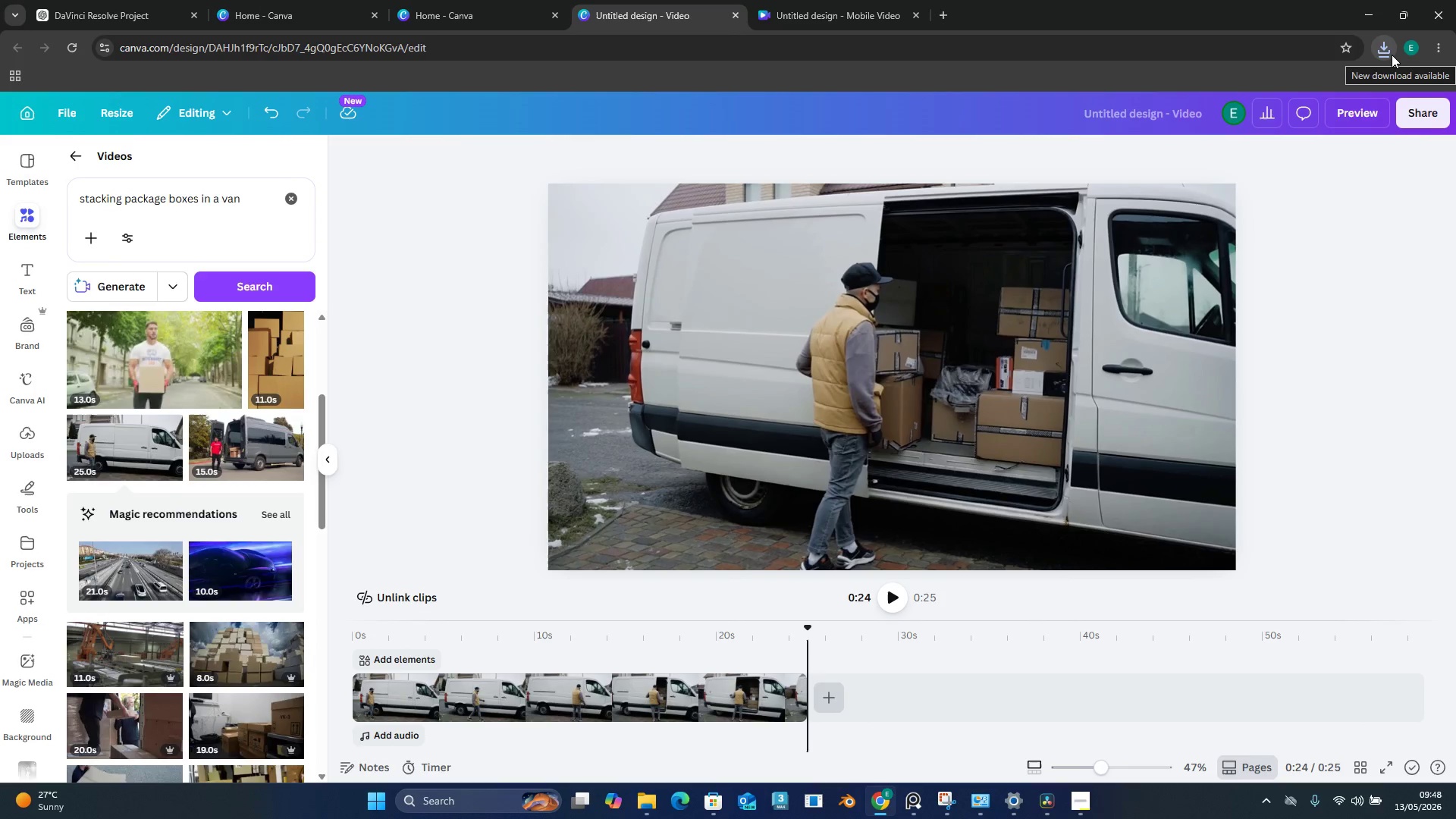 
left_click([1392, 55])
 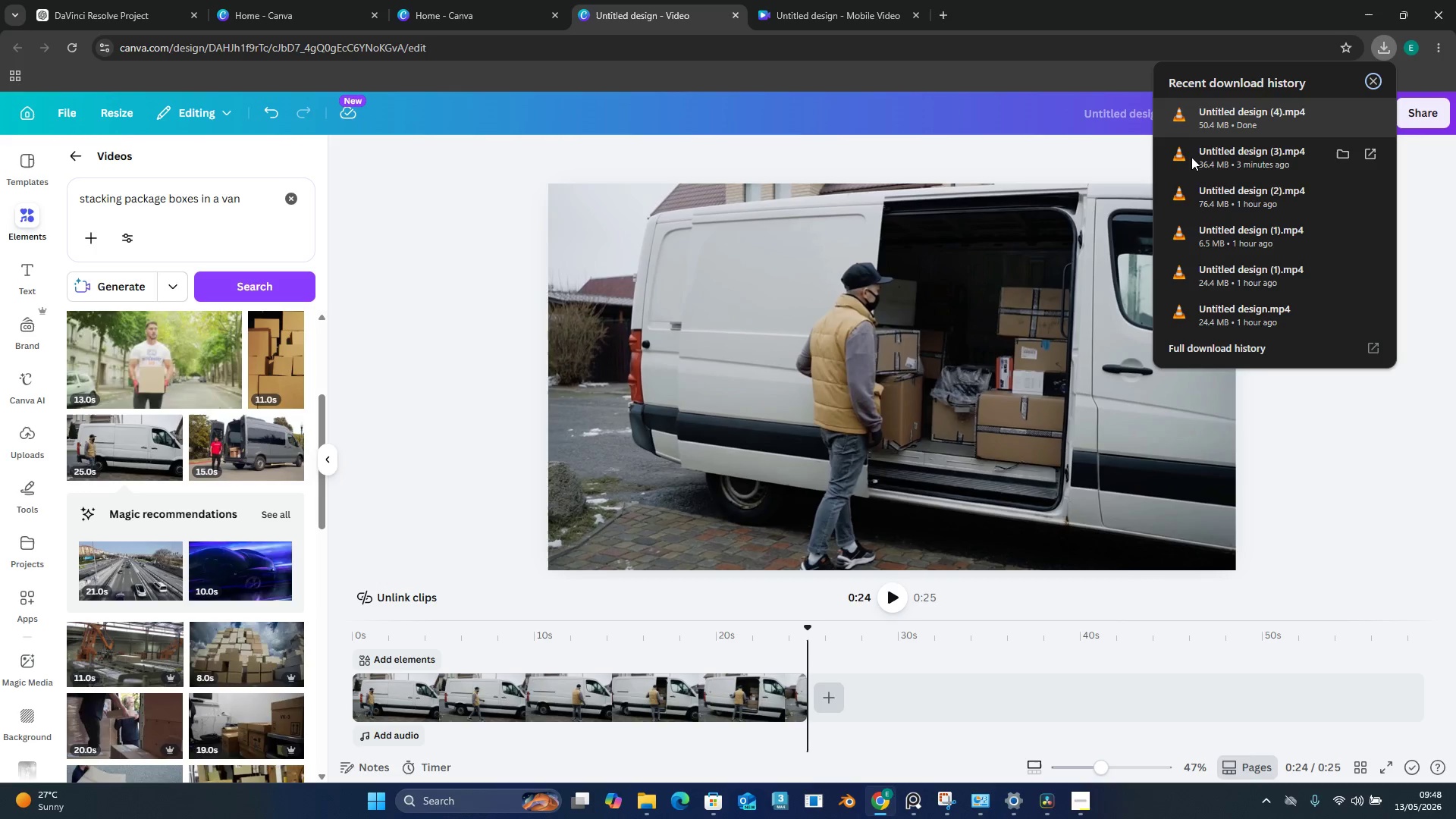 
left_click([1295, 405])
 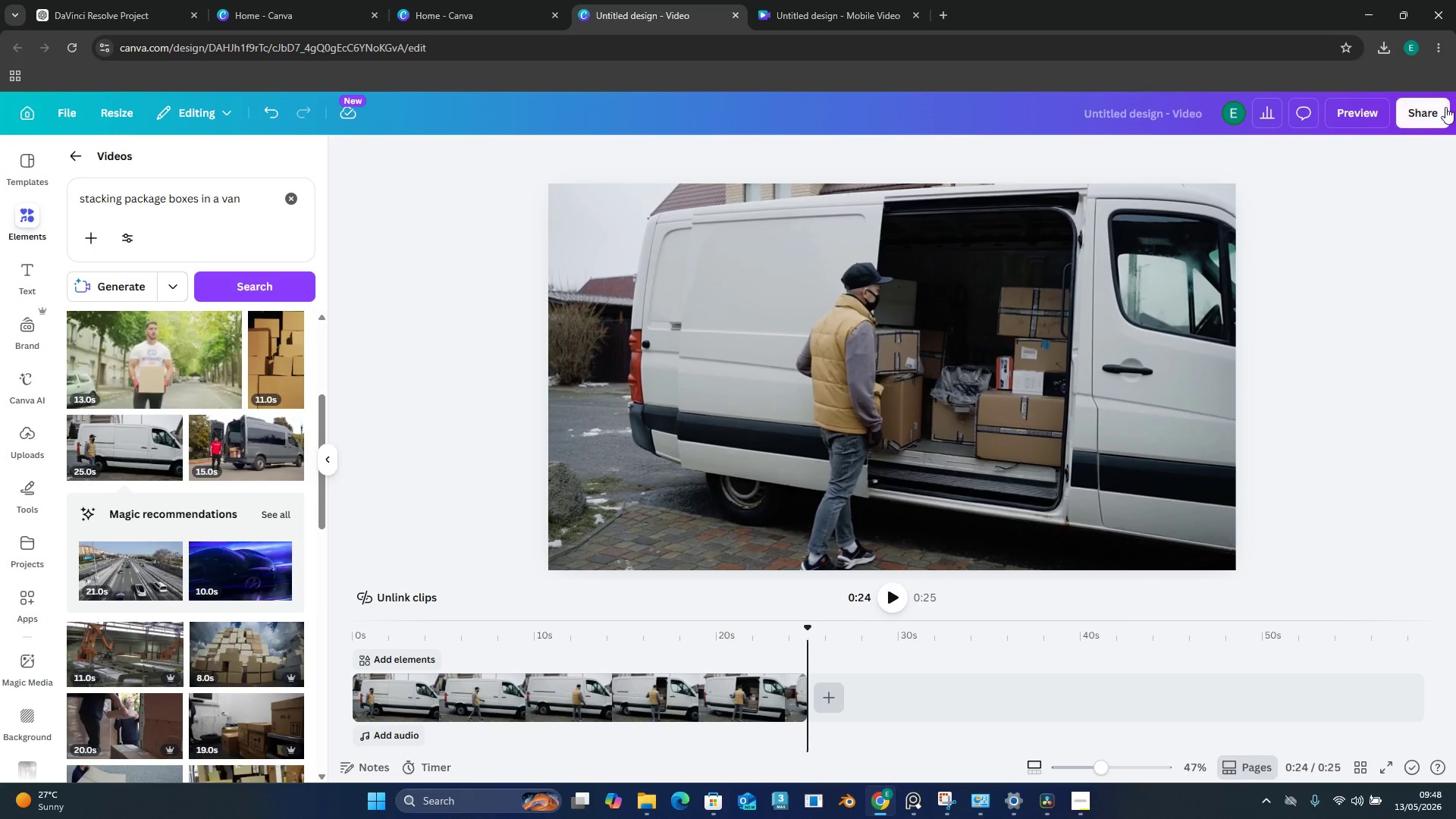 
left_click([1445, 107])
 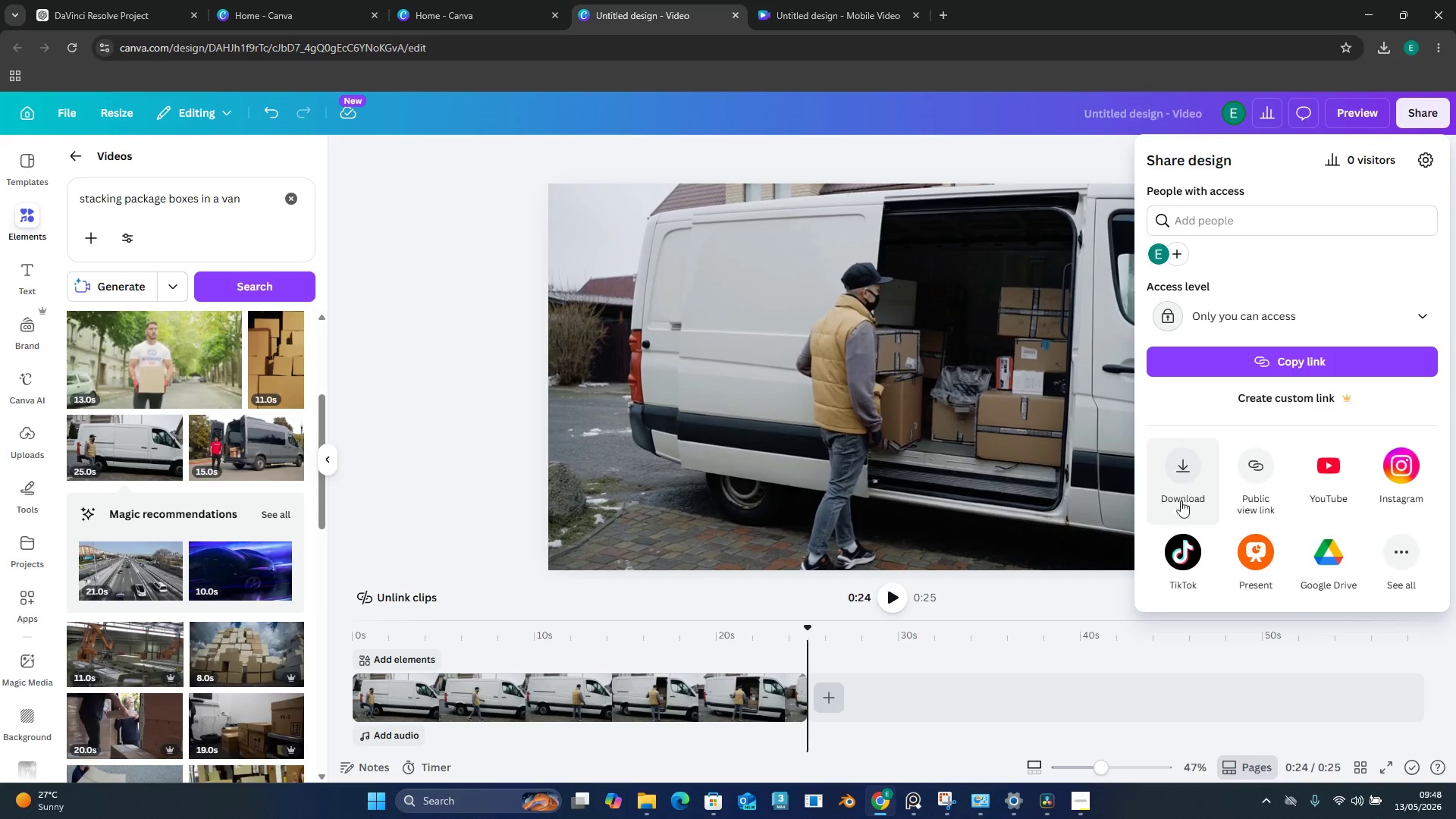 
left_click([1204, 448])
 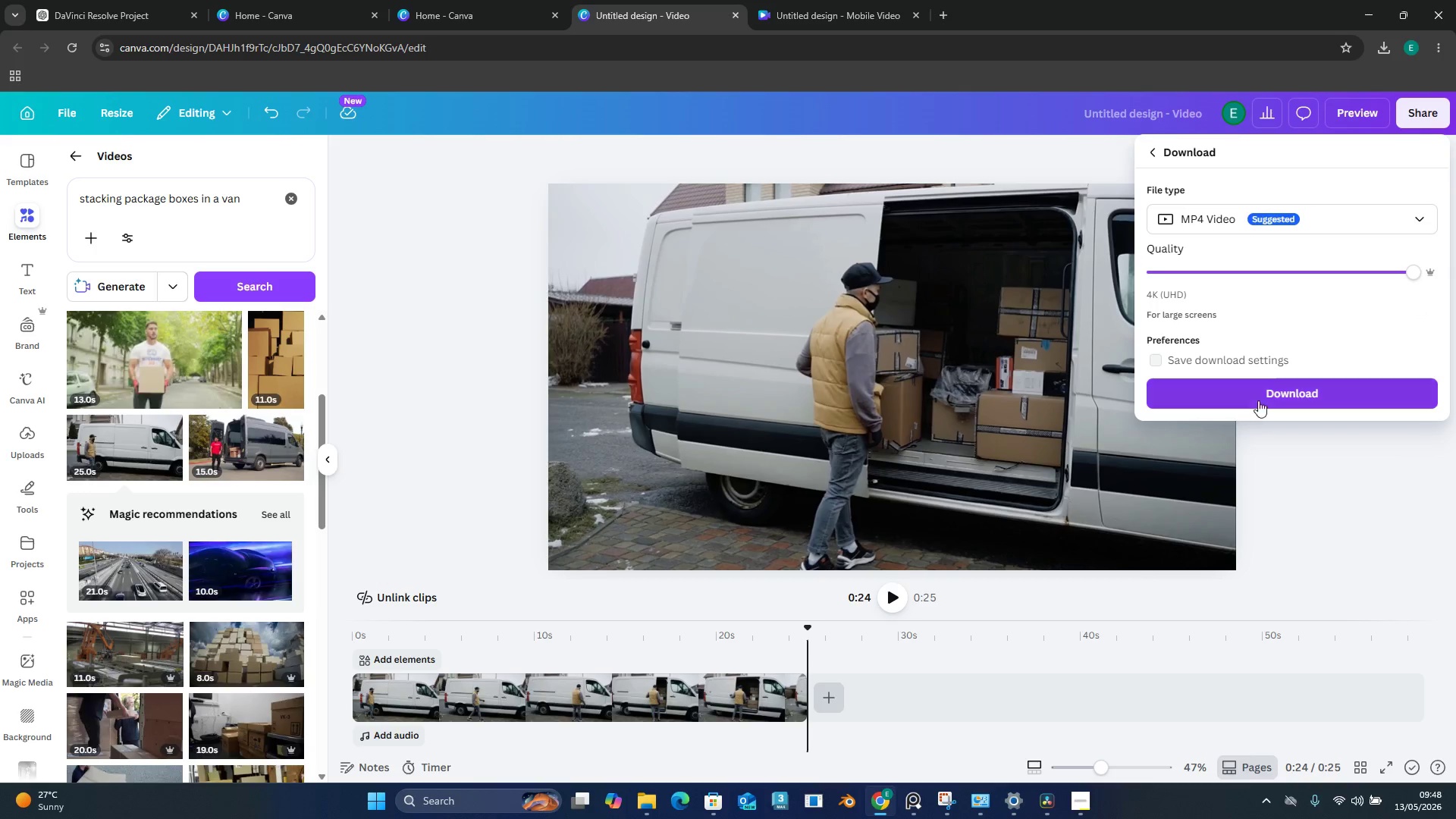 
left_click([1276, 384])
 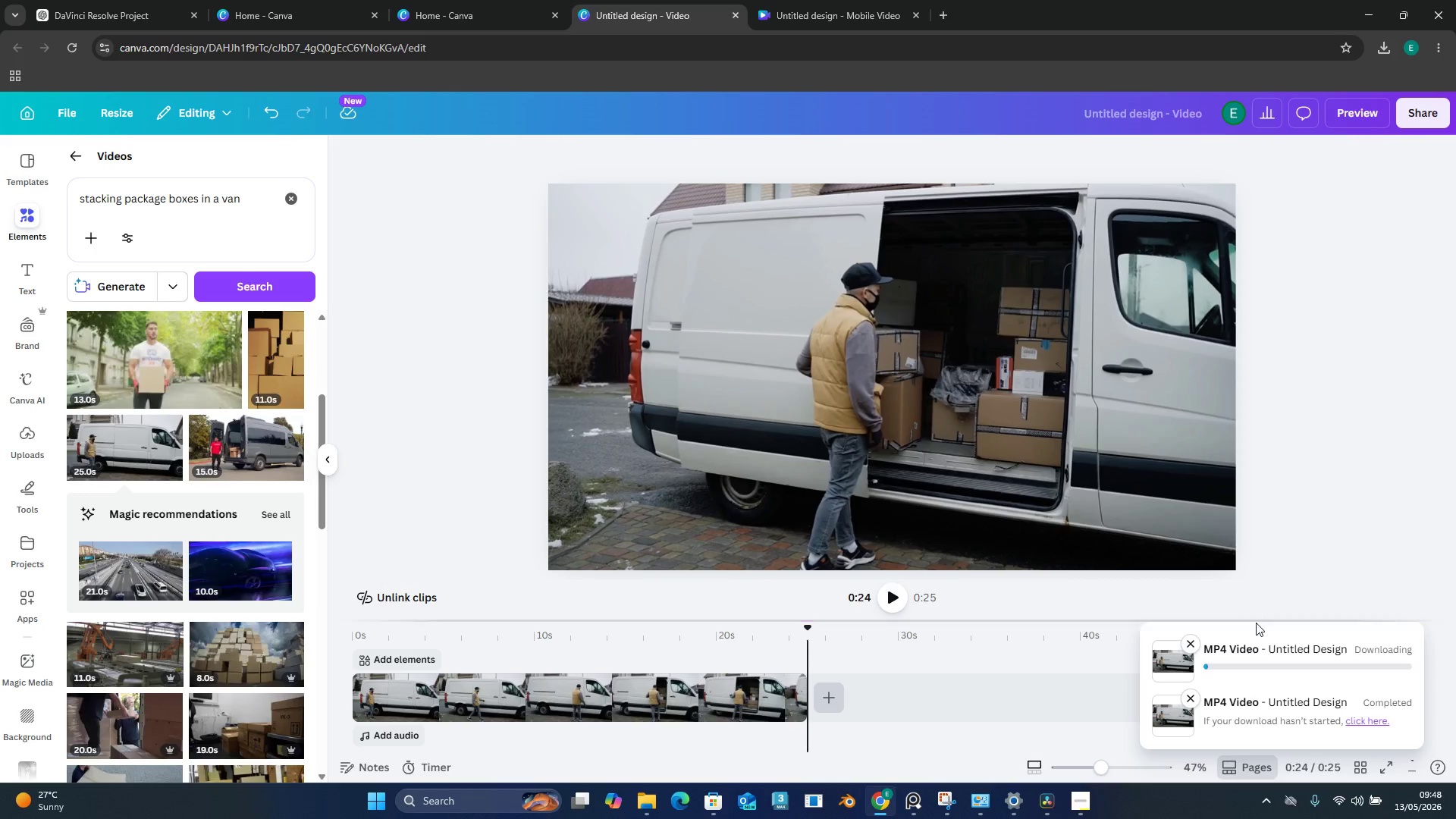 
wait(7.33)
 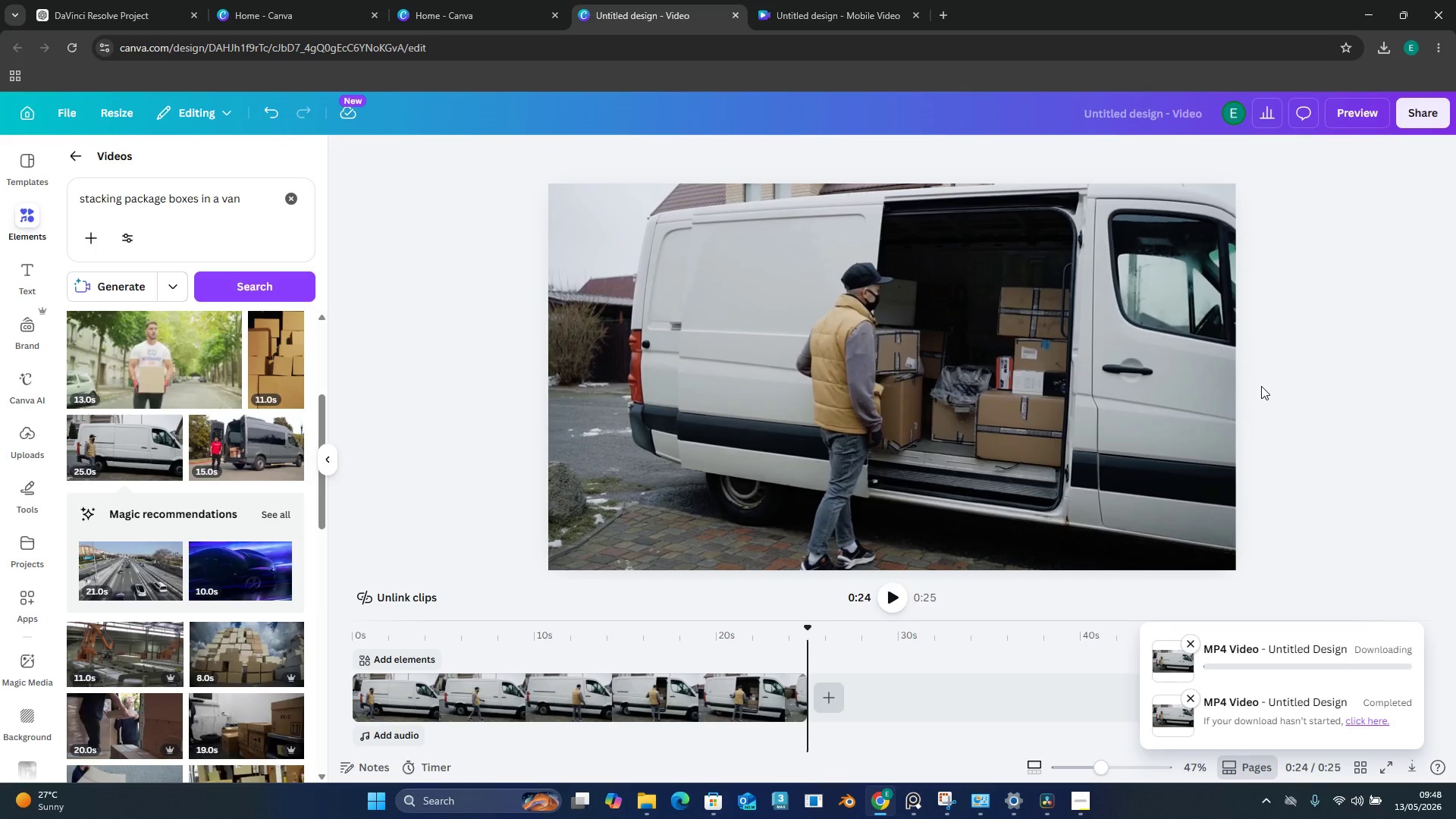 
left_click([1392, 50])
 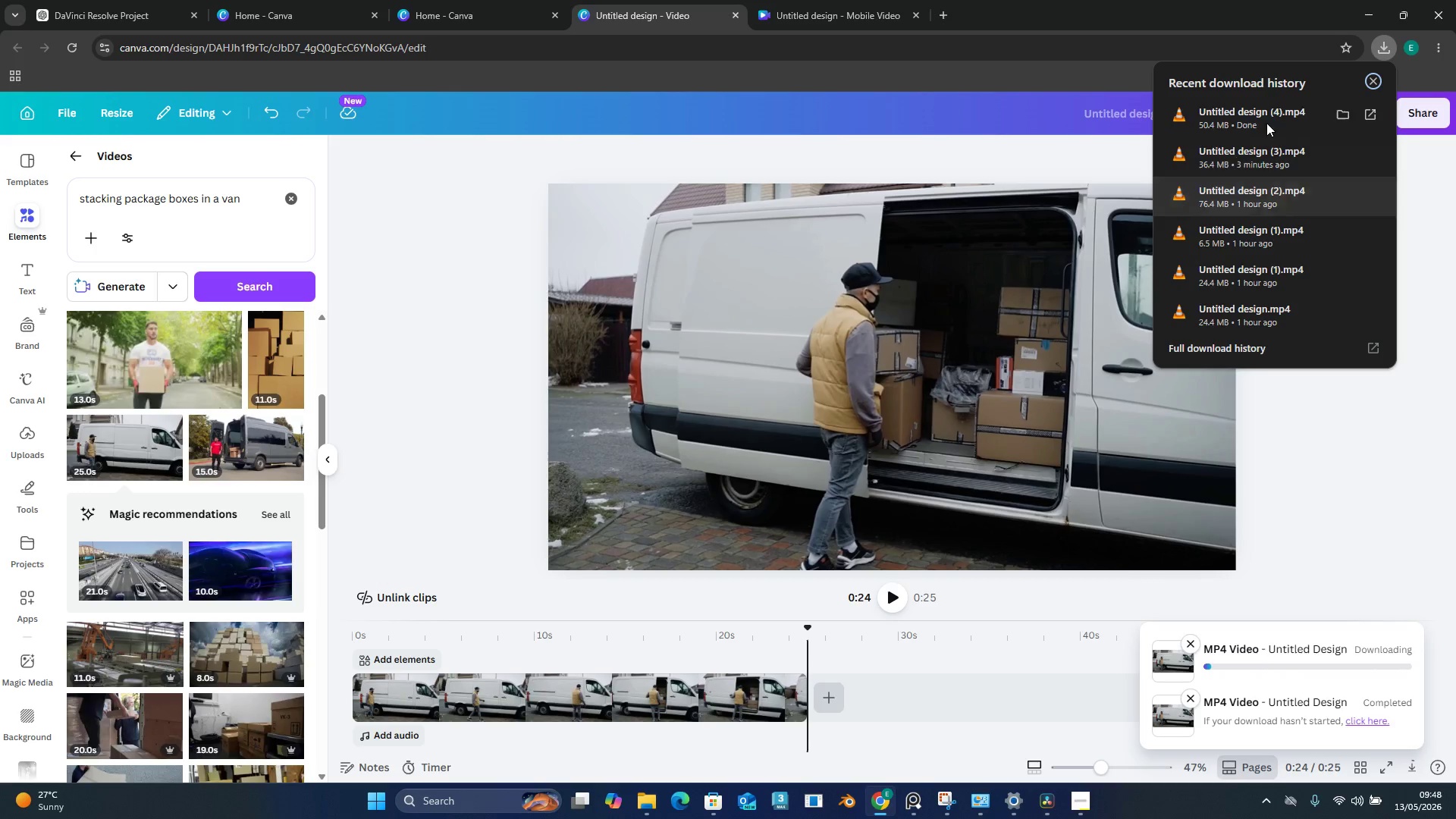 
left_click([1270, 119])
 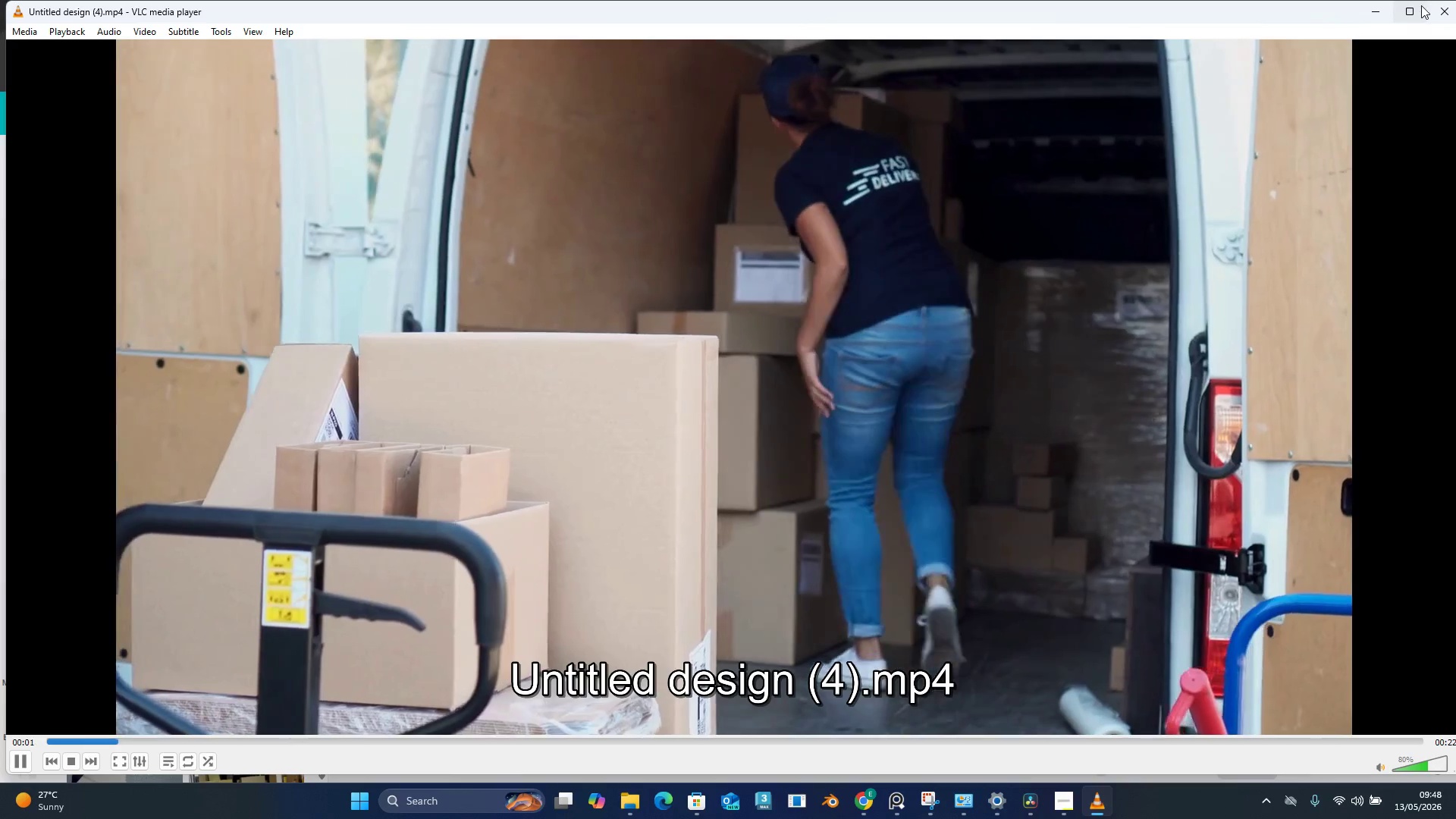 
left_click([1439, 9])
 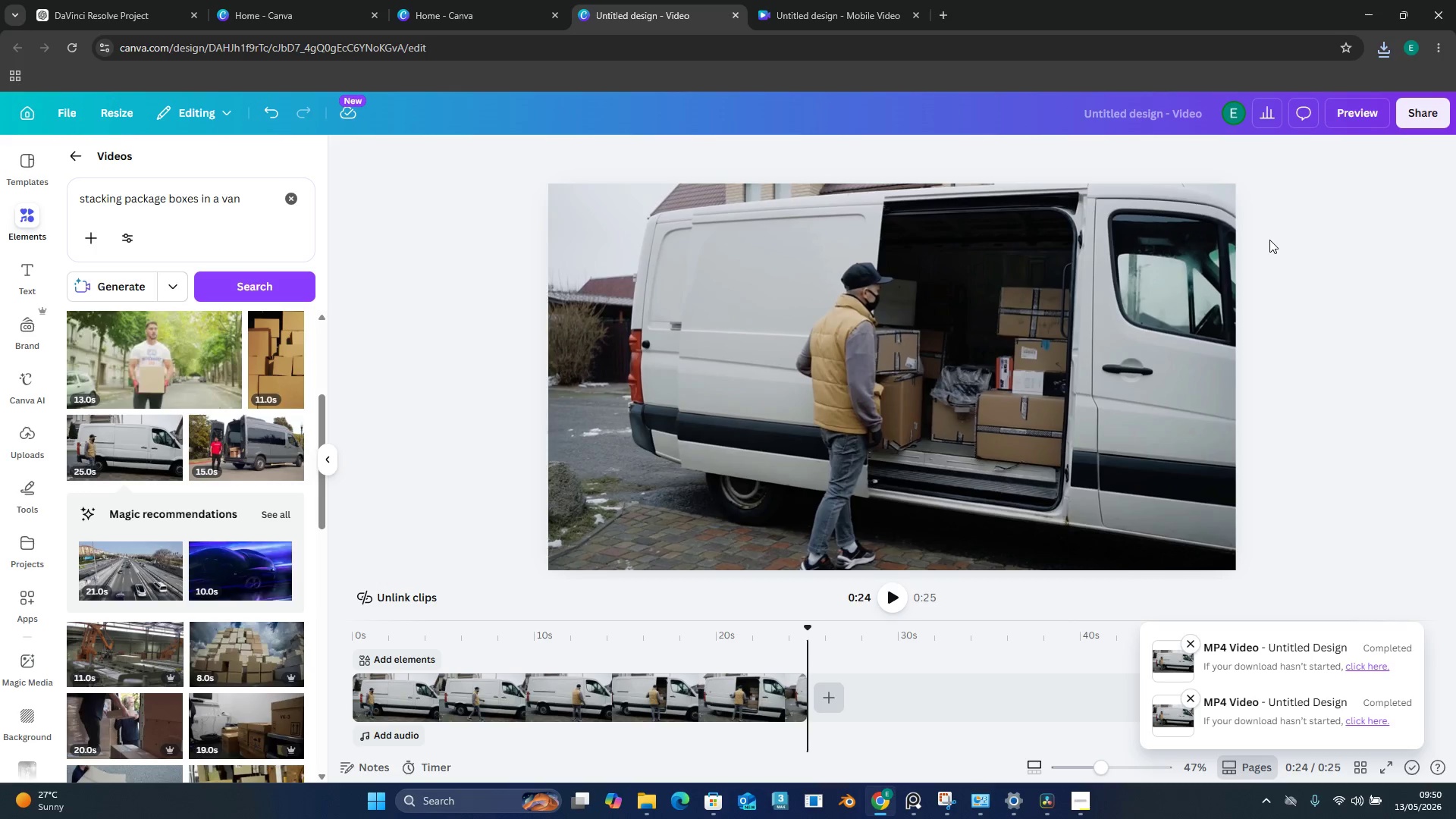 
wait(102.14)
 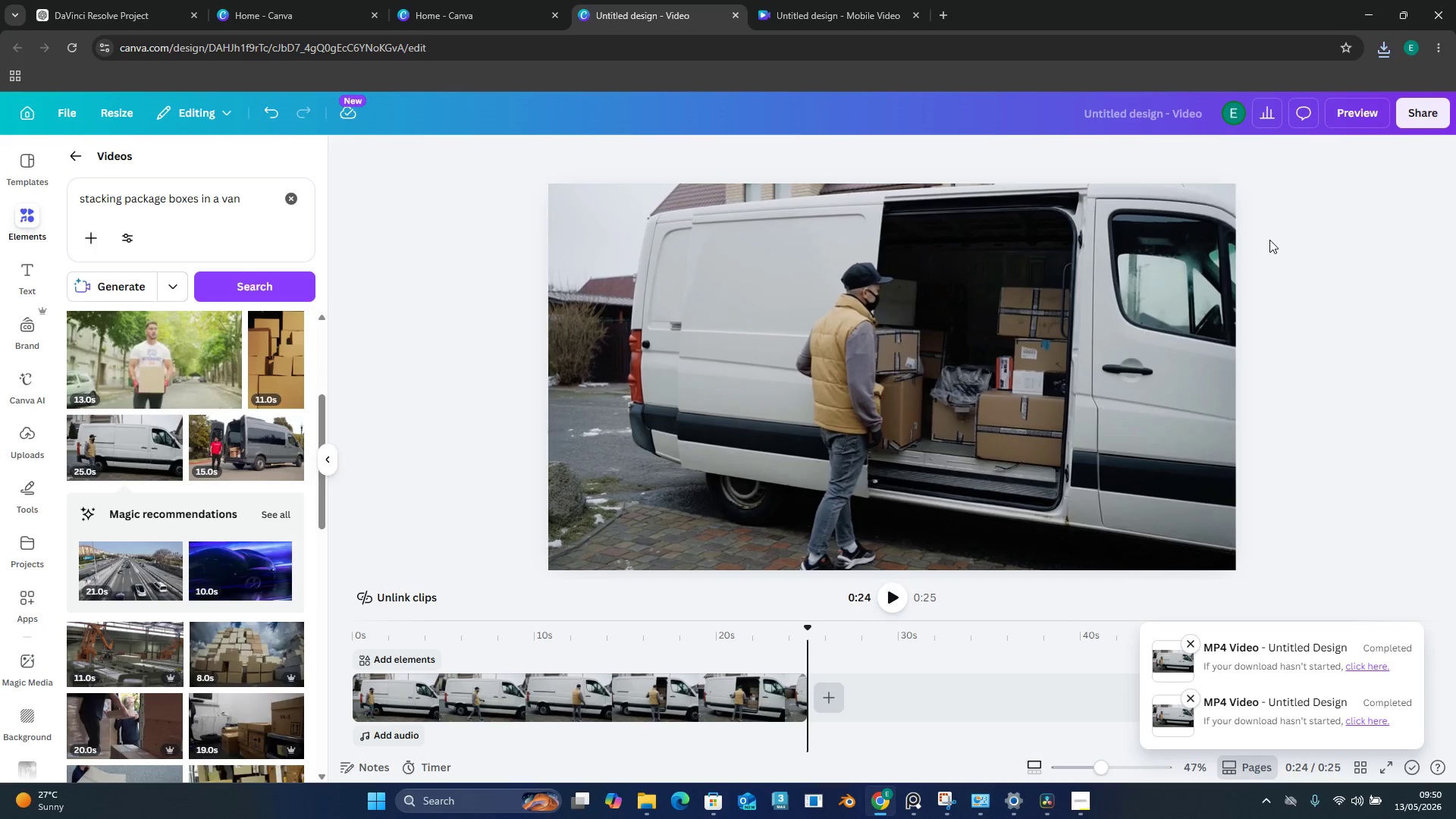 
left_click([775, 495])
 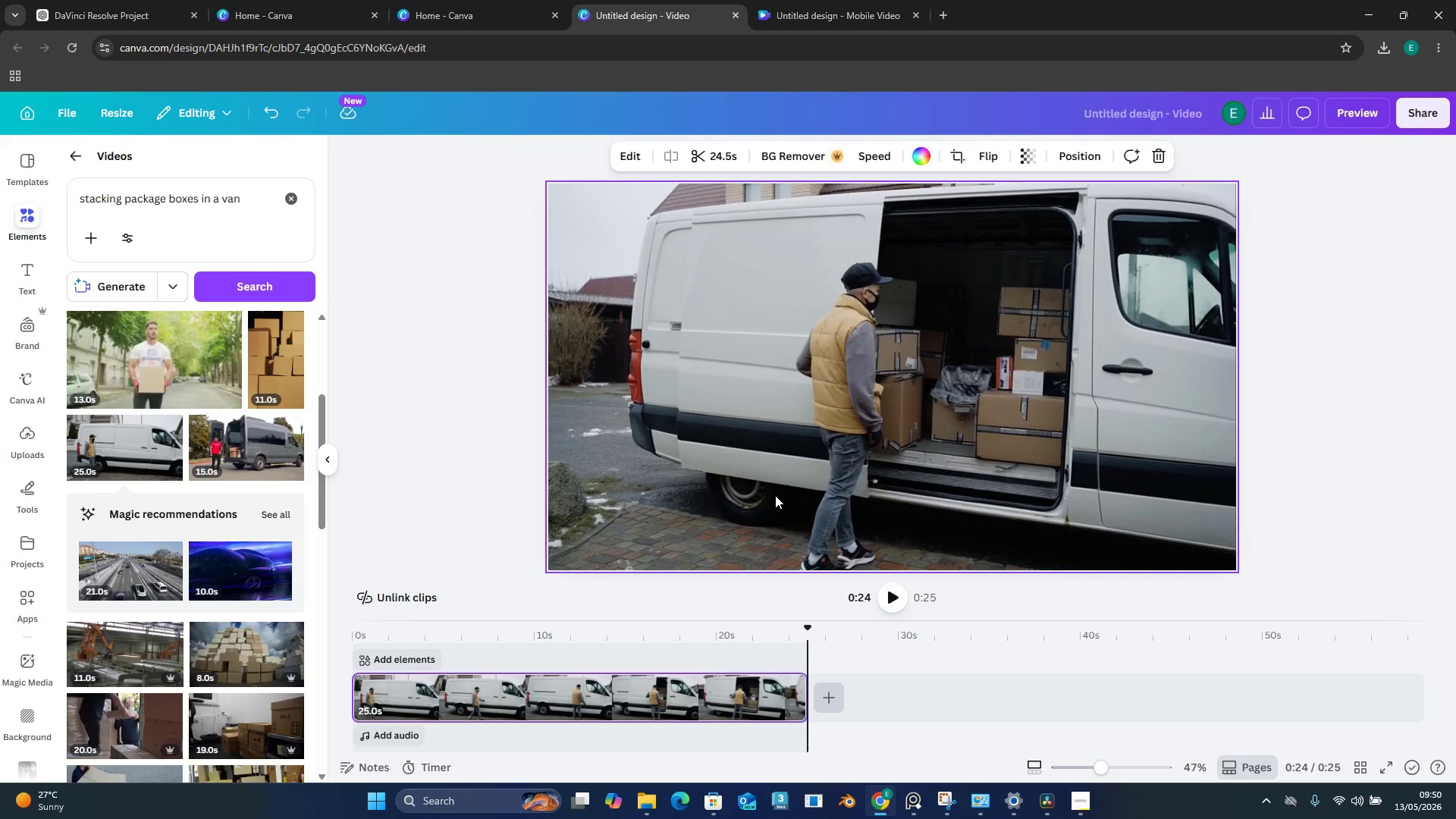 
key(Delete)
 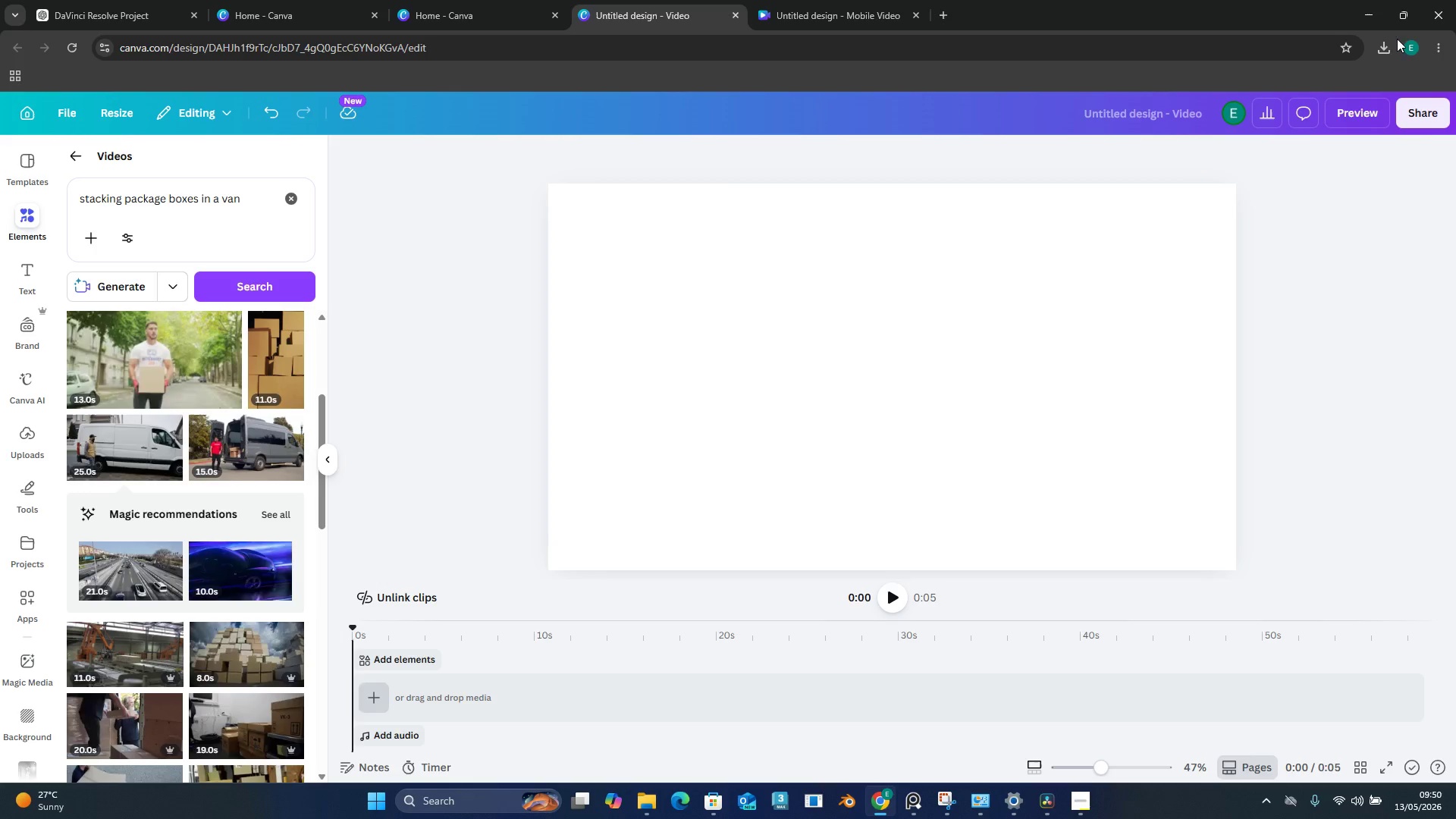 
left_click([1386, 49])
 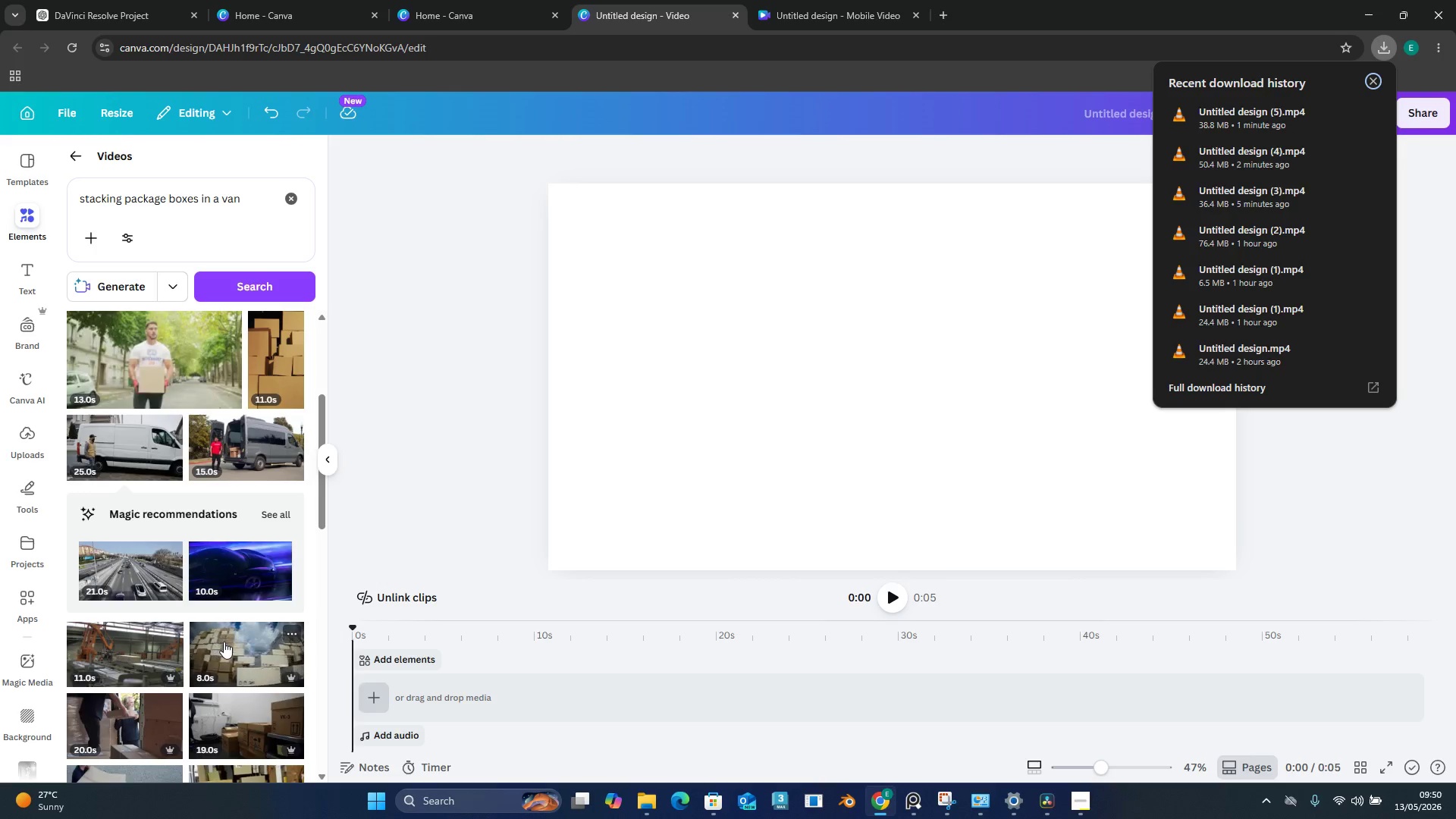 
scroll: coordinate [239, 558], scroll_direction: down, amount: 3.0
 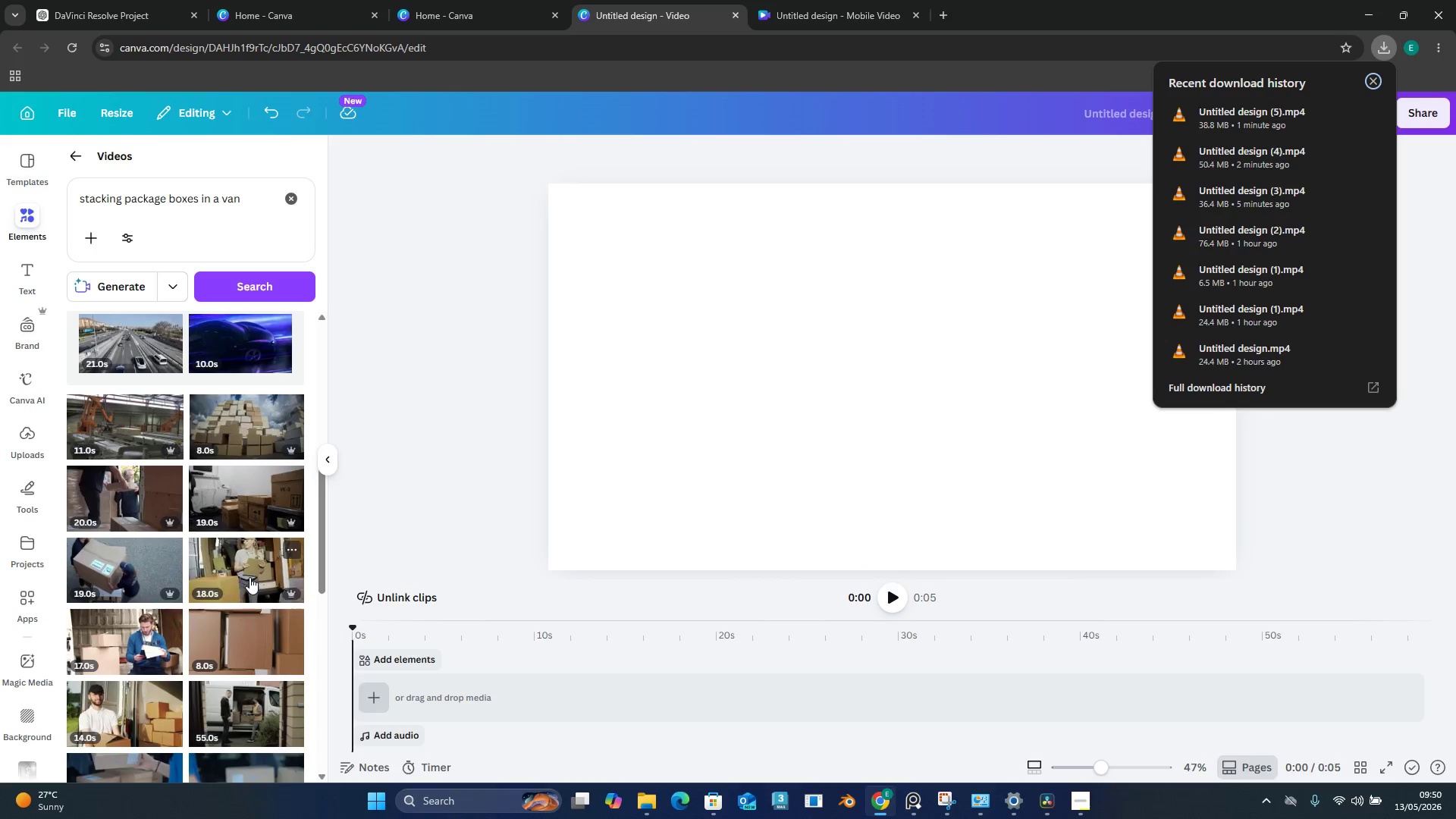 
left_click([249, 577])
 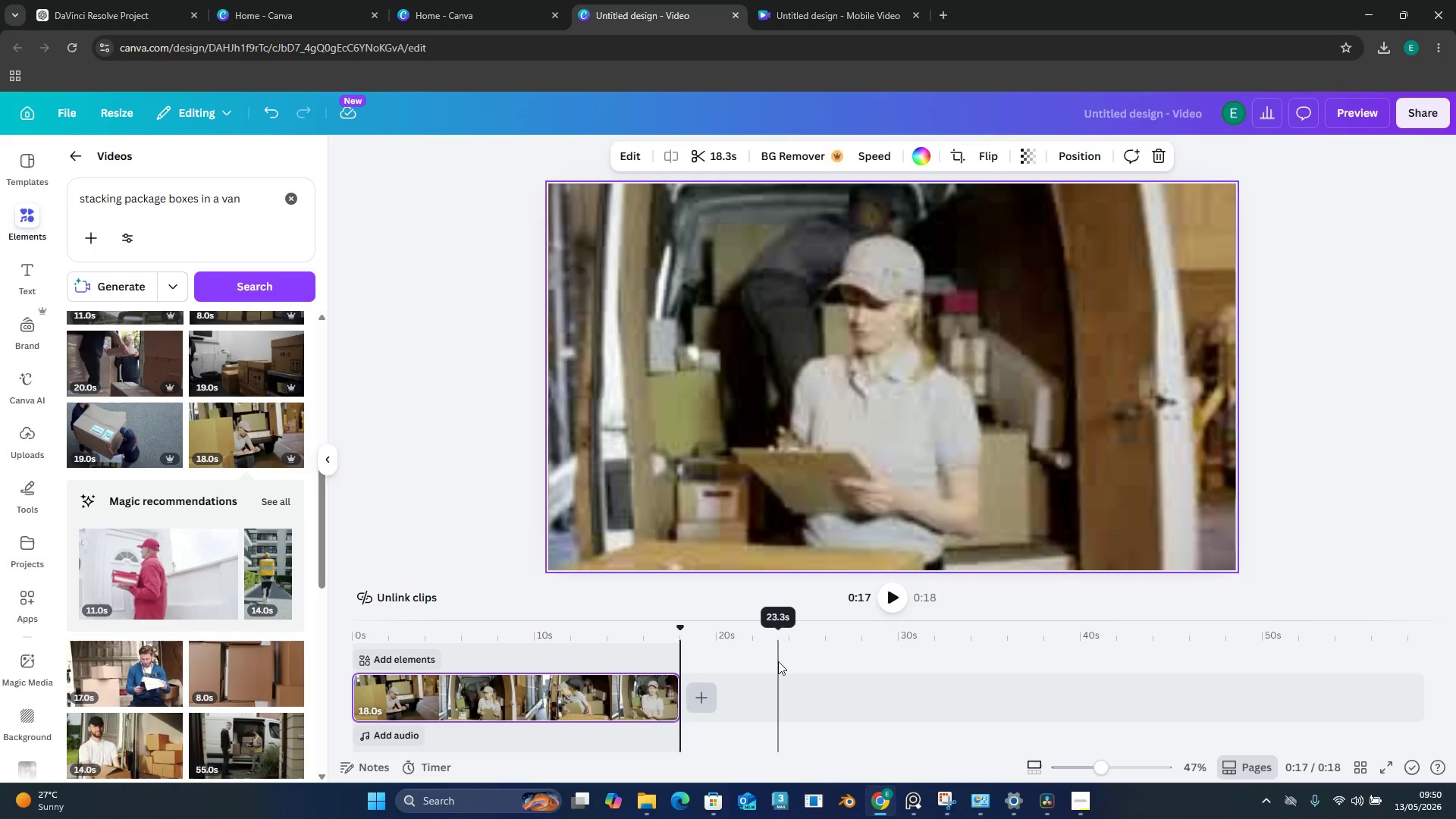 
wait(8.72)
 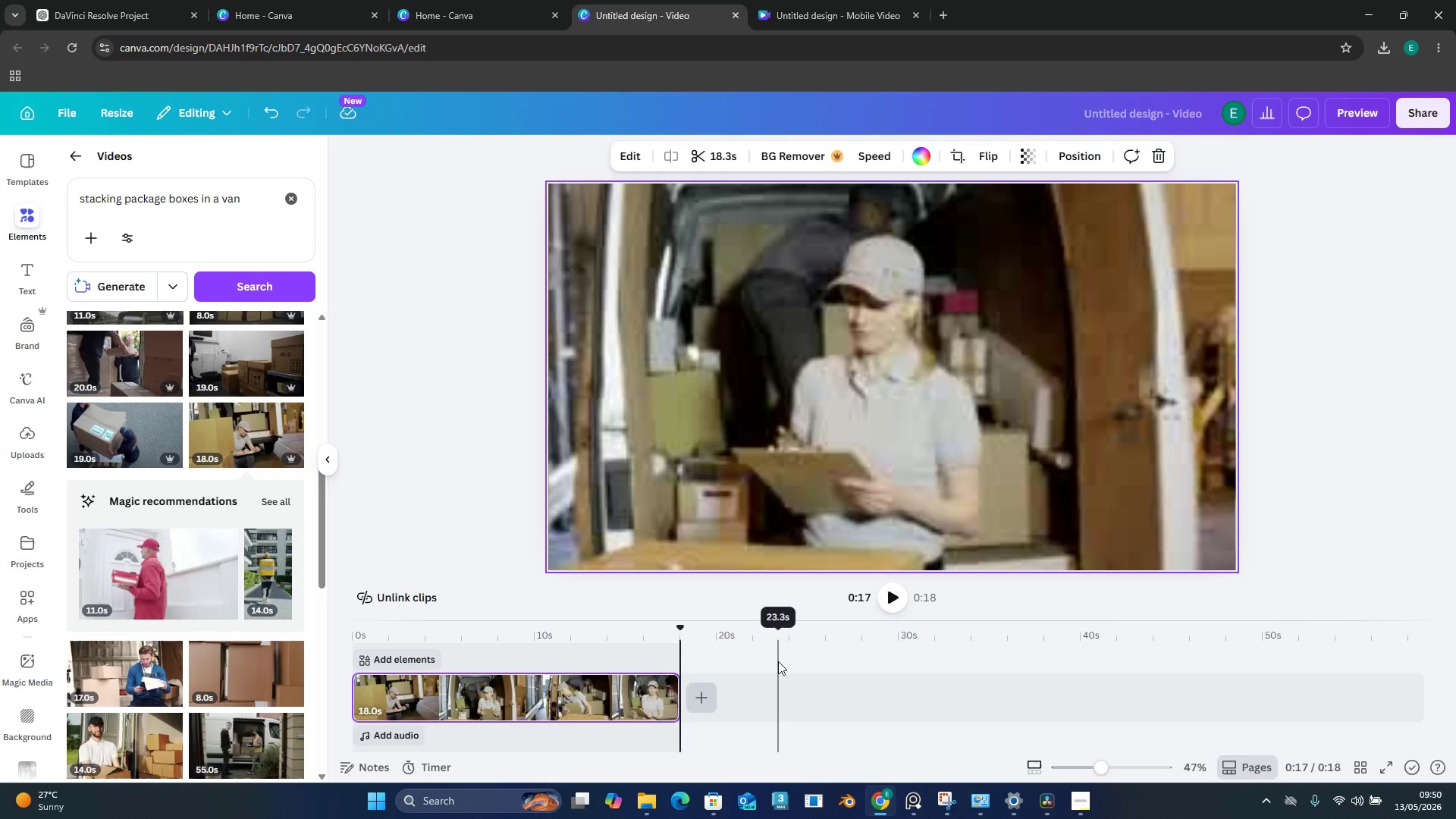 
scroll: coordinate [285, 530], scroll_direction: down, amount: 10.0
 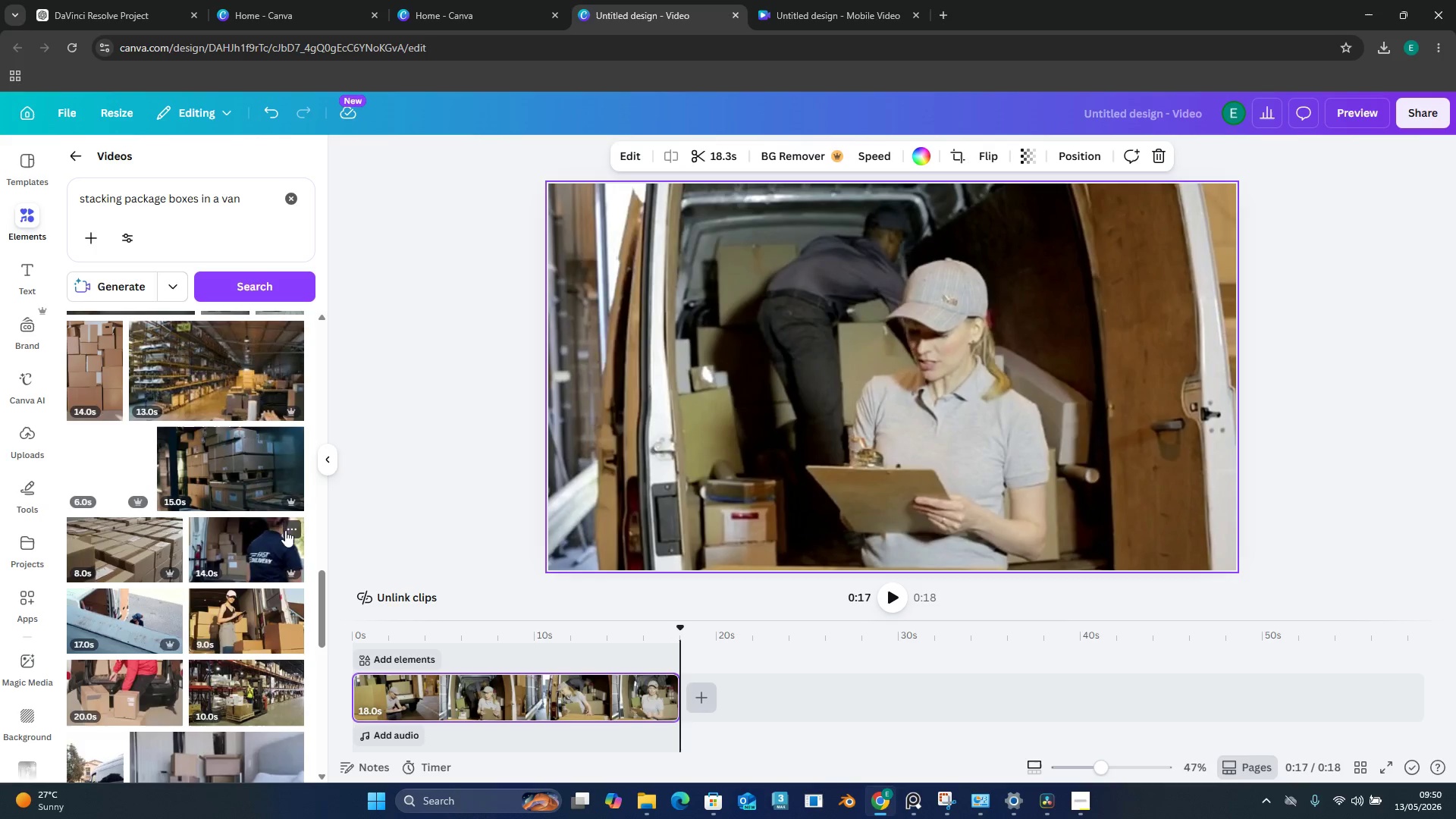 
wait(7.05)
 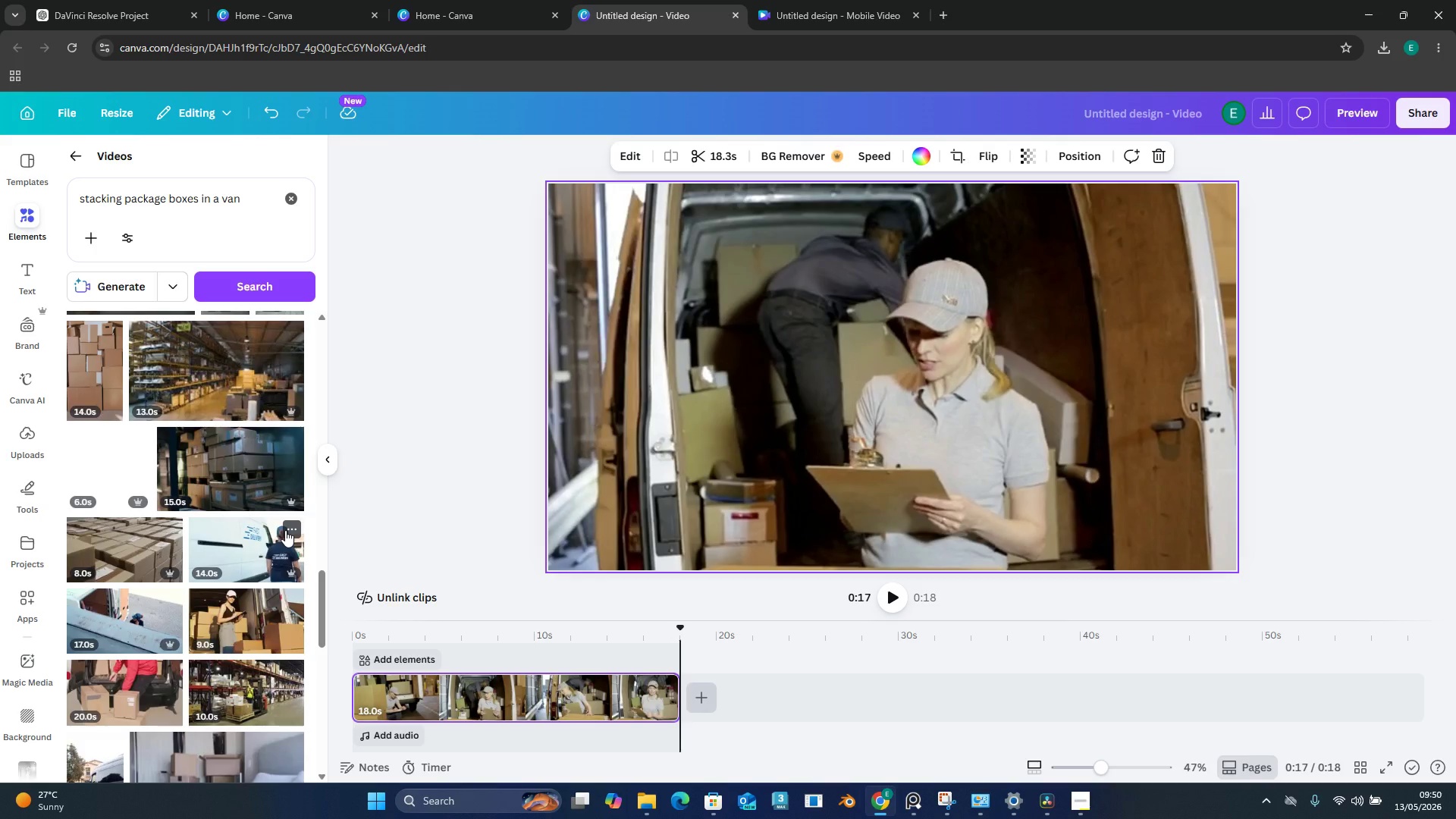 
left_click([1424, 108])
 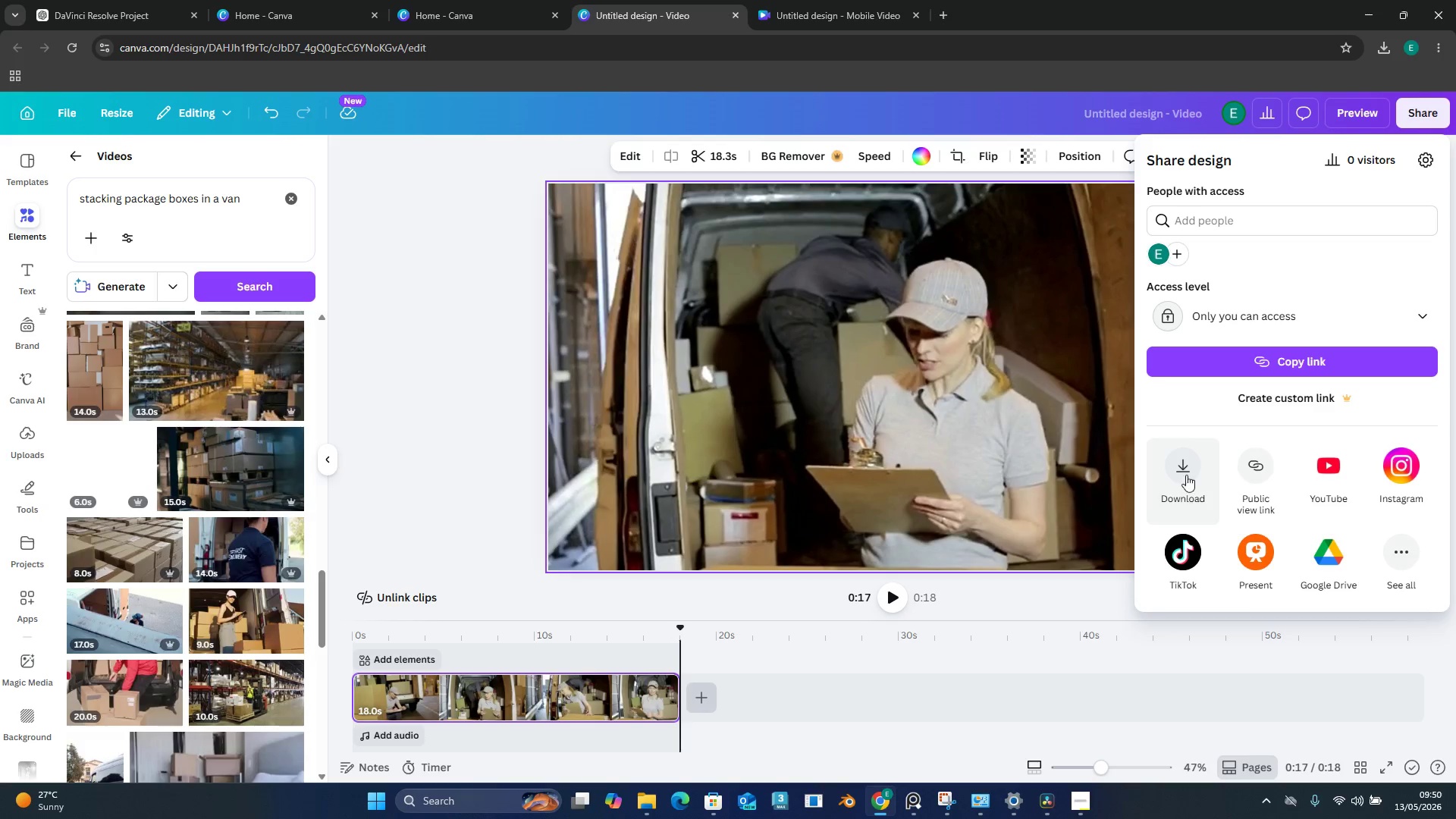 
left_click([1186, 460])
 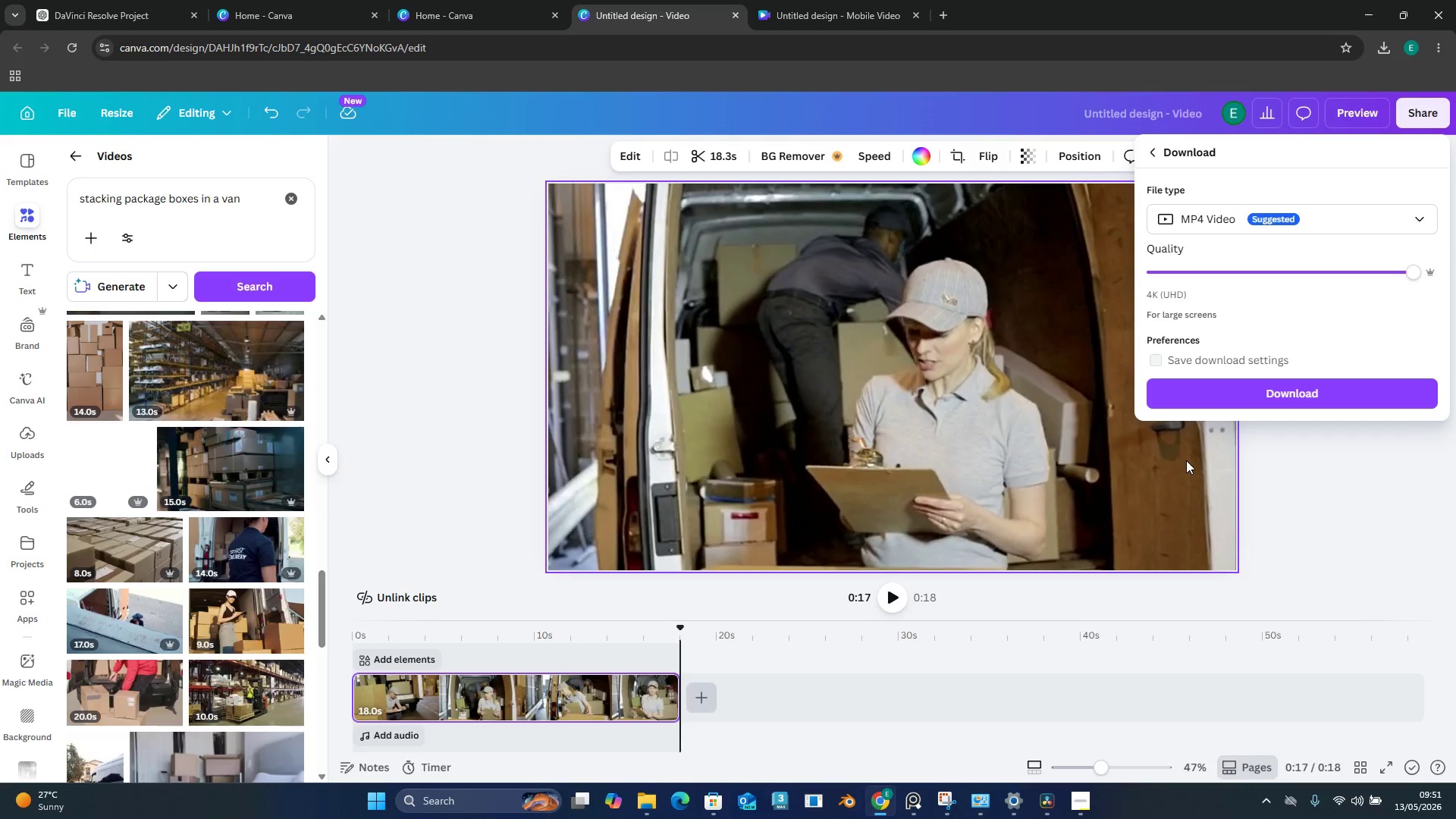 
wait(54.75)
 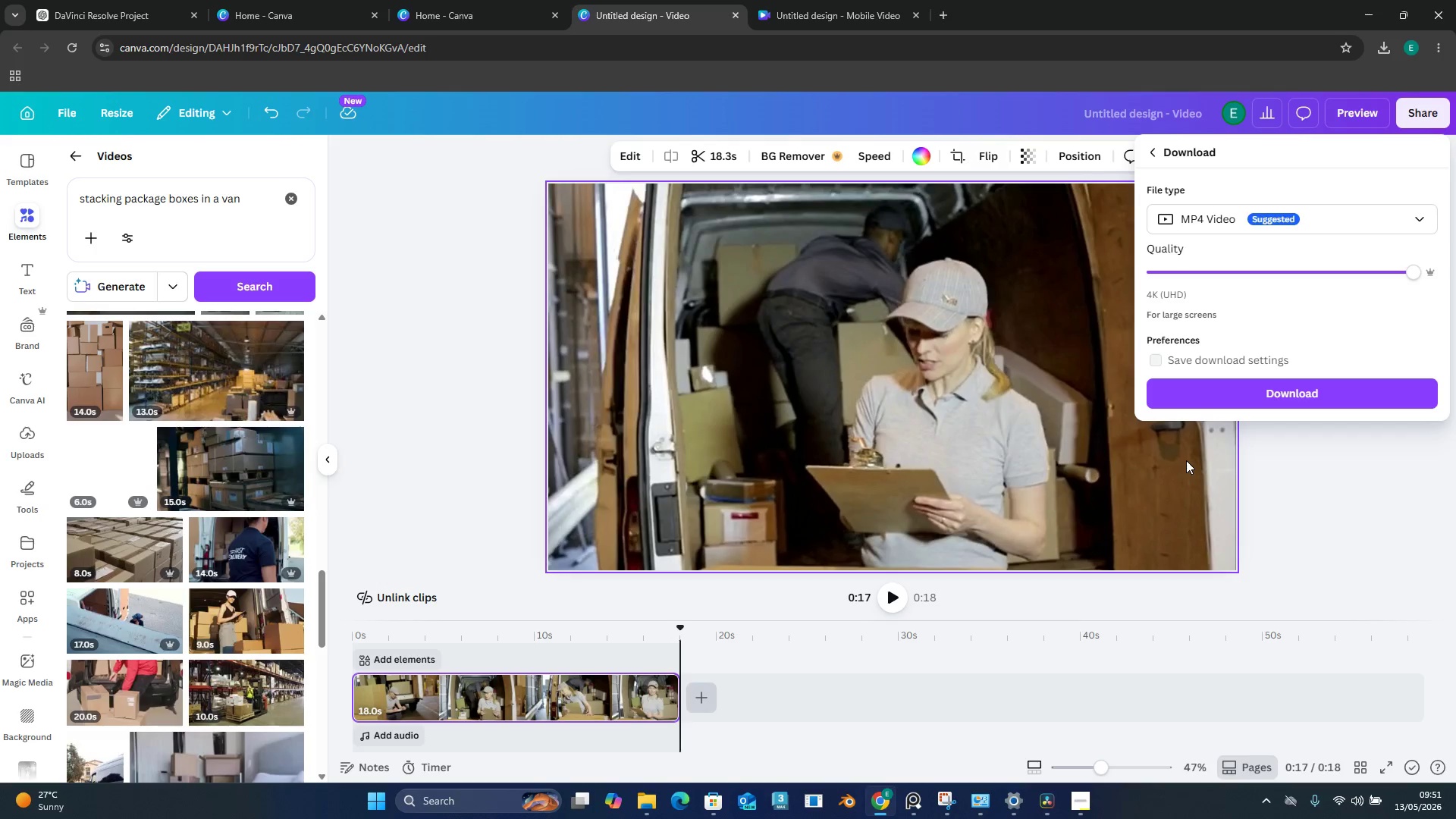 
left_click([1368, 394])
 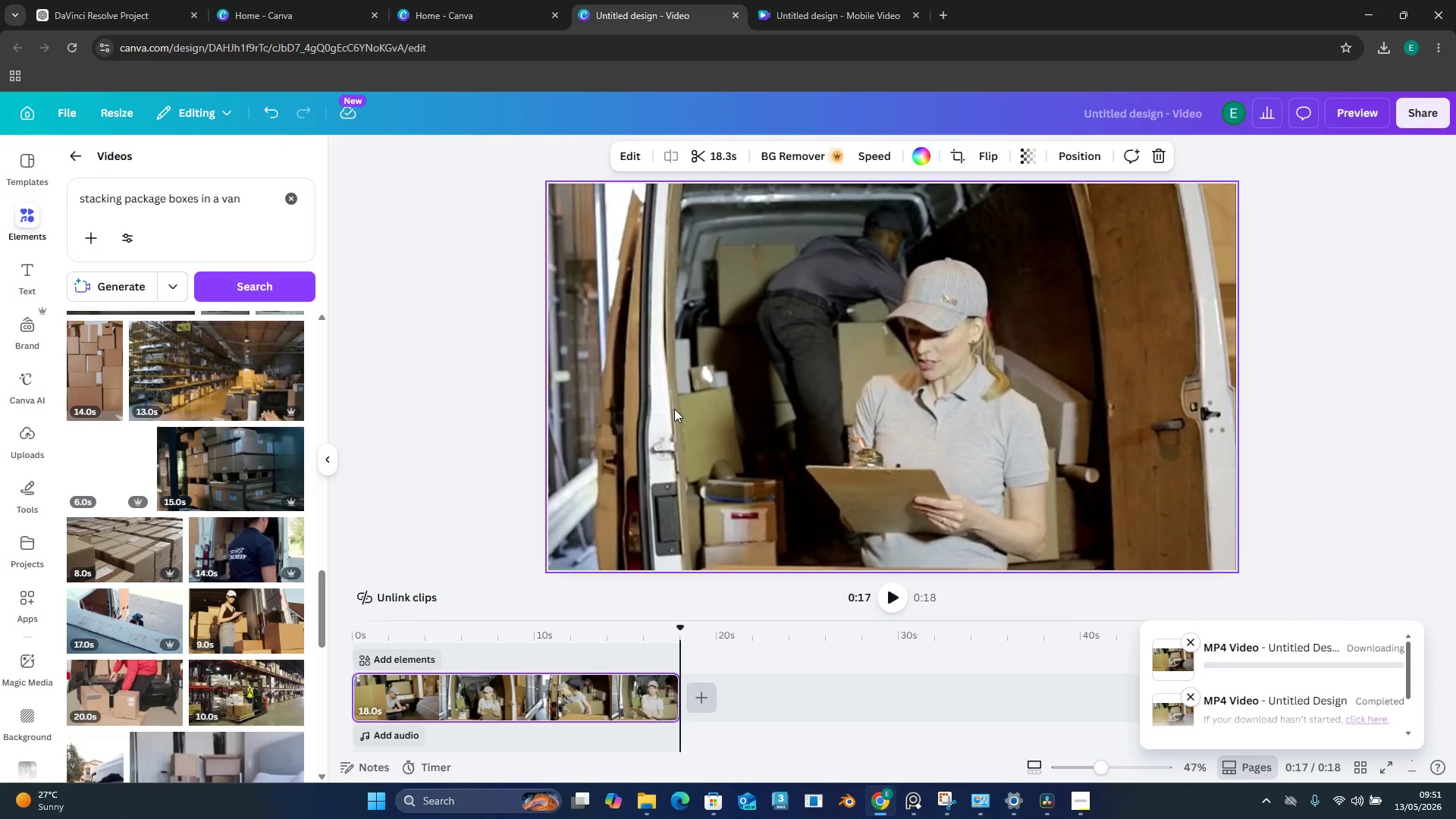 
left_click([519, 419])
 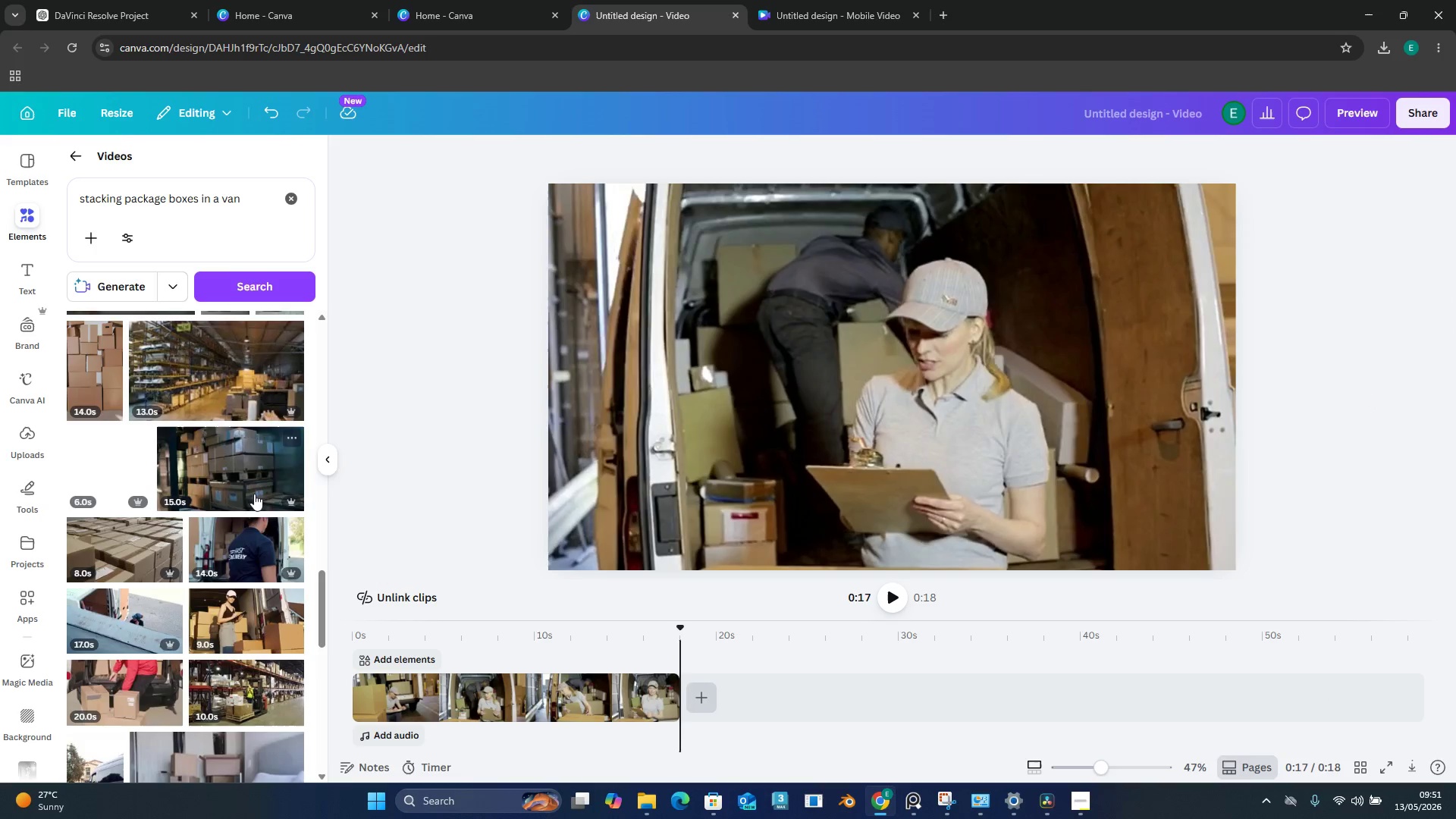 
scroll: coordinate [234, 583], scroll_direction: down, amount: 3.0
 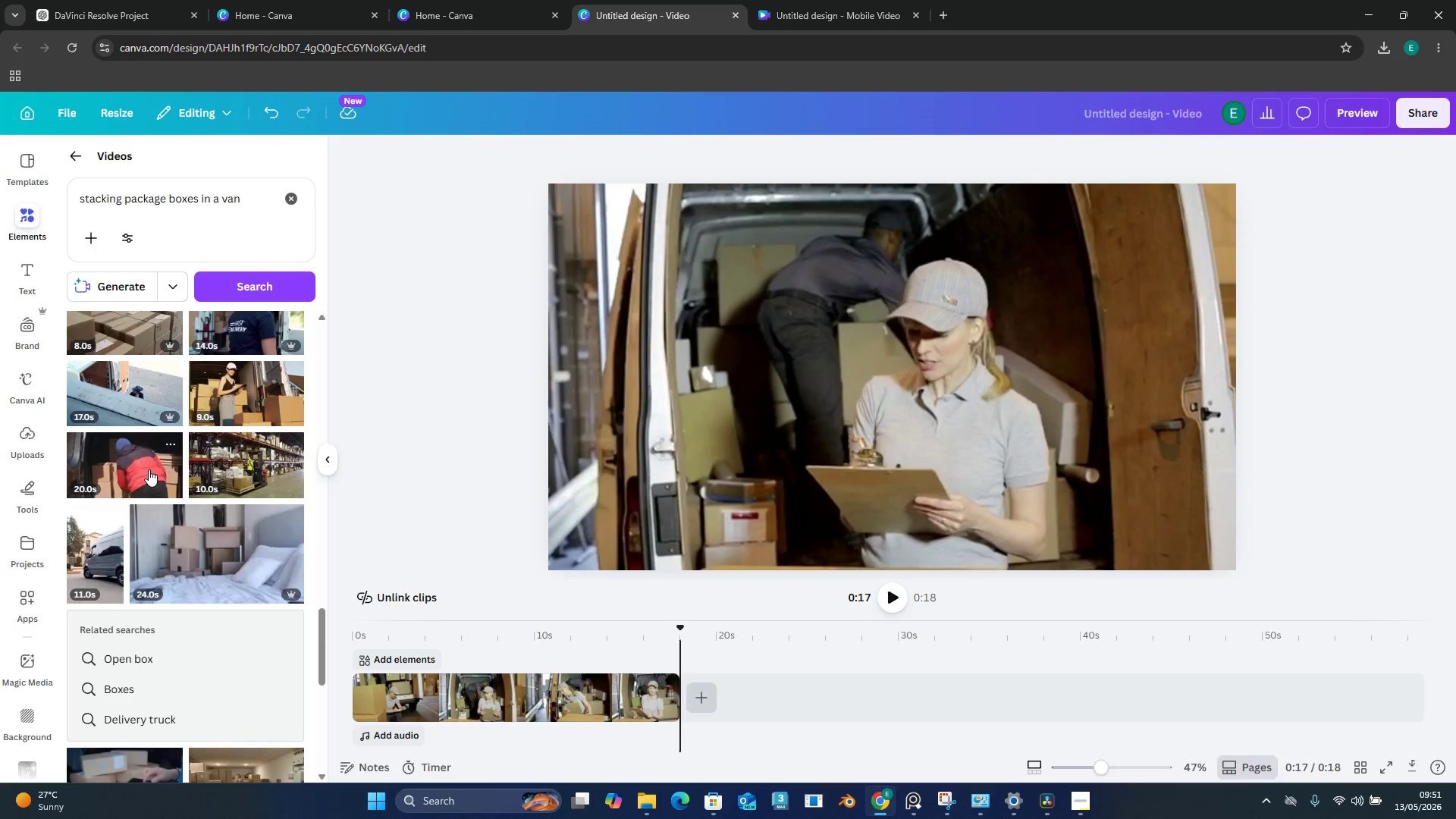 
left_click([626, 692])
 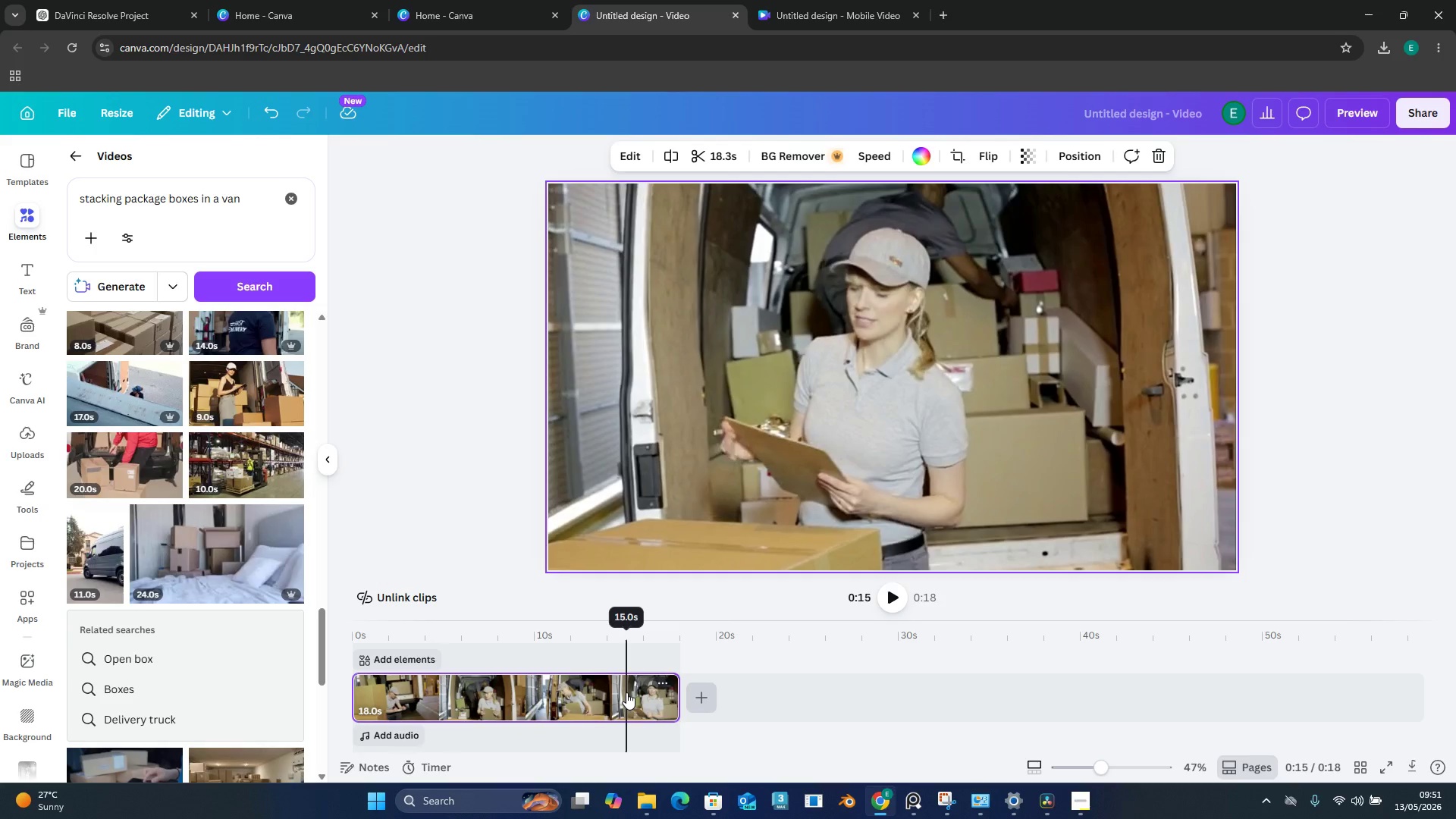 
key(Delete)
 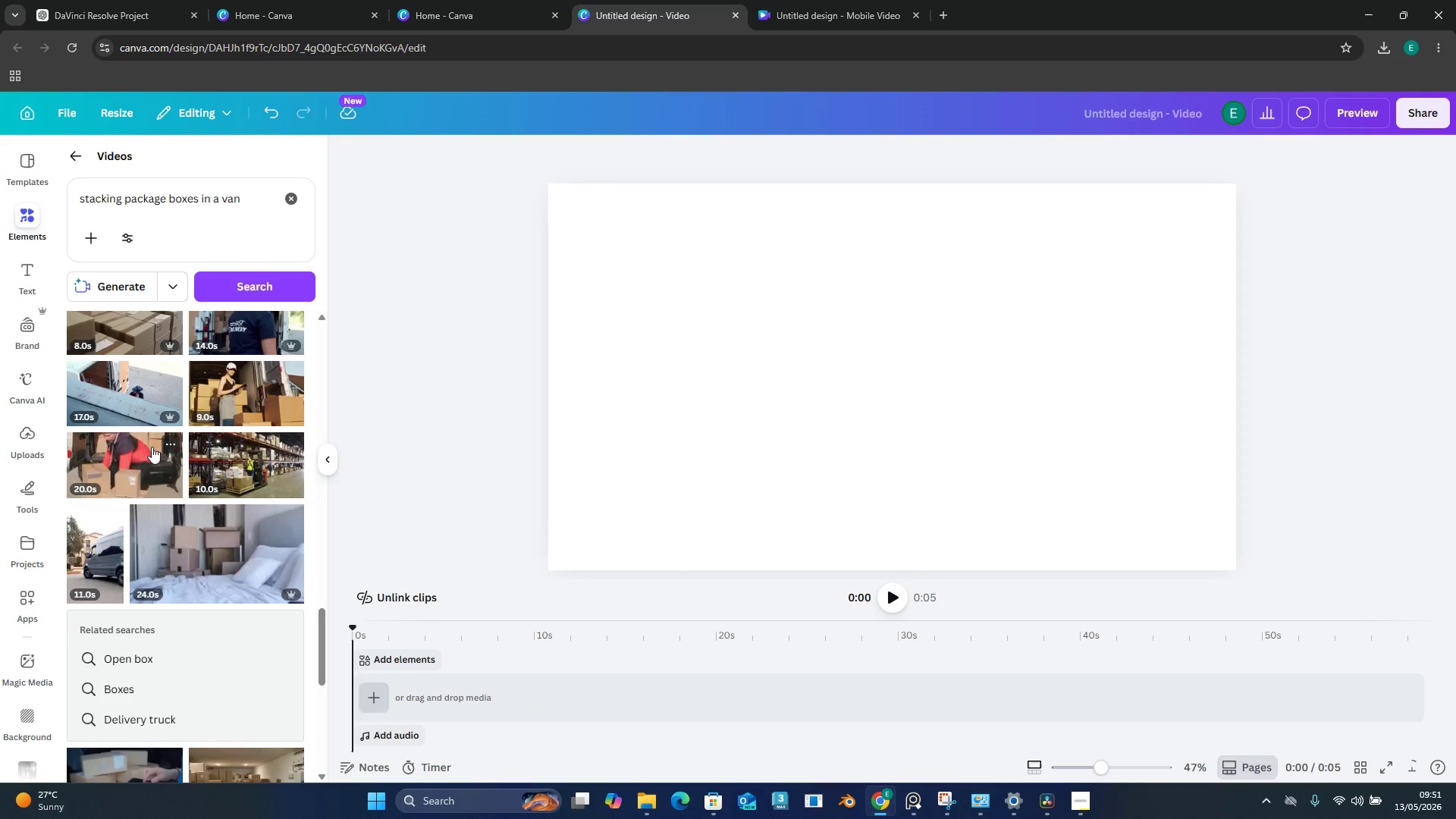 
left_click([152, 447])
 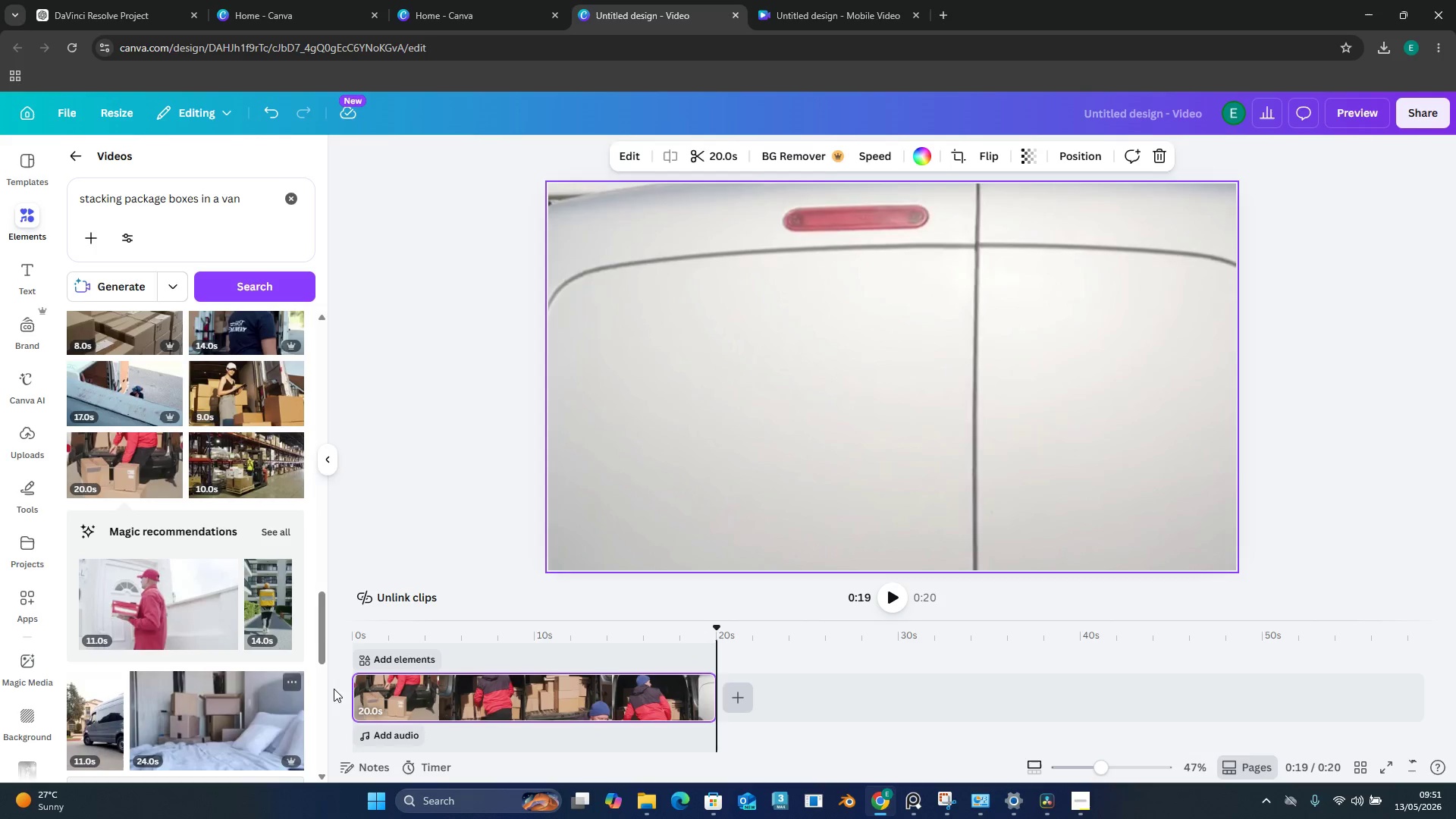 
left_click([362, 631])
 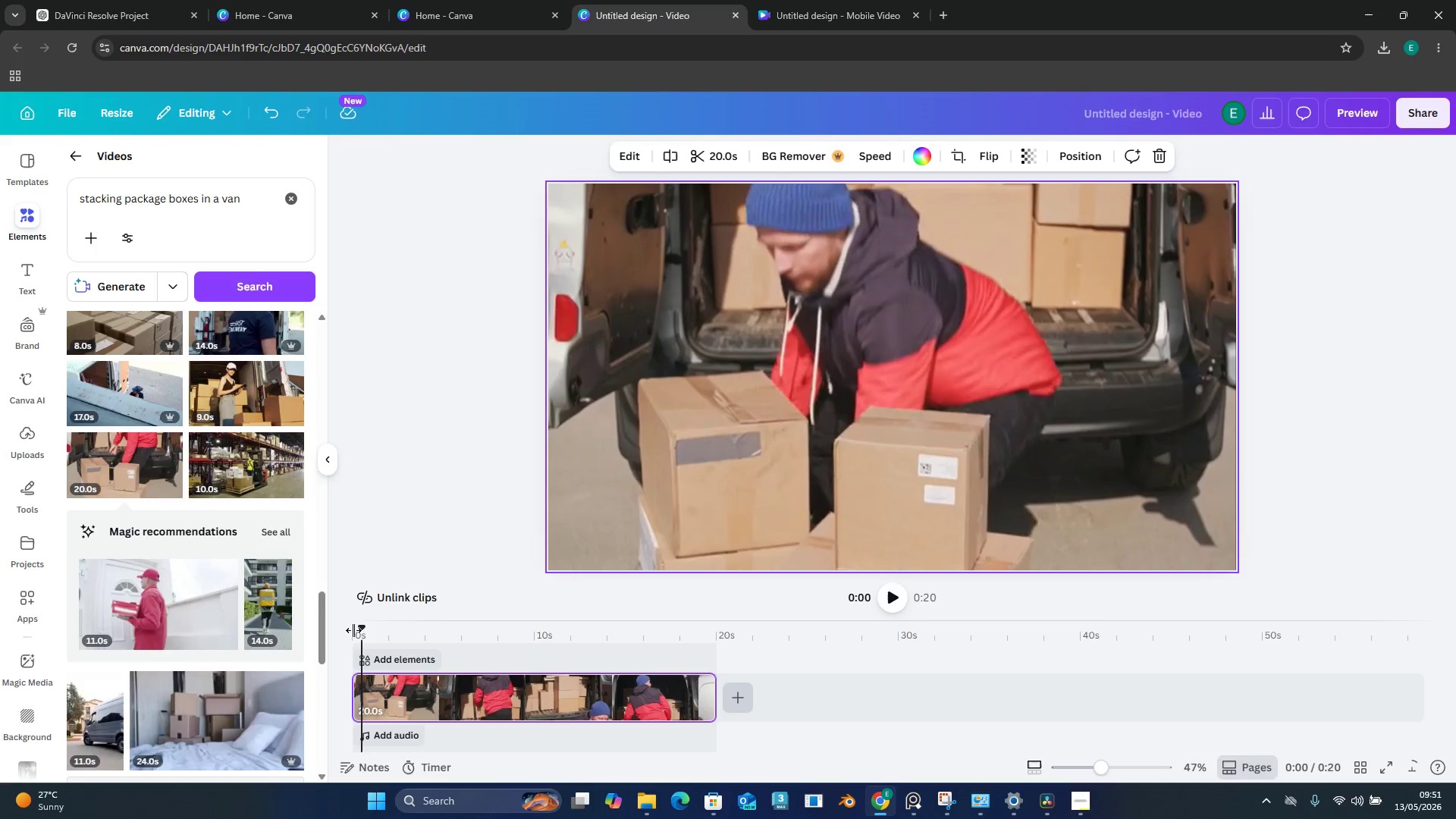 
key(Space)
 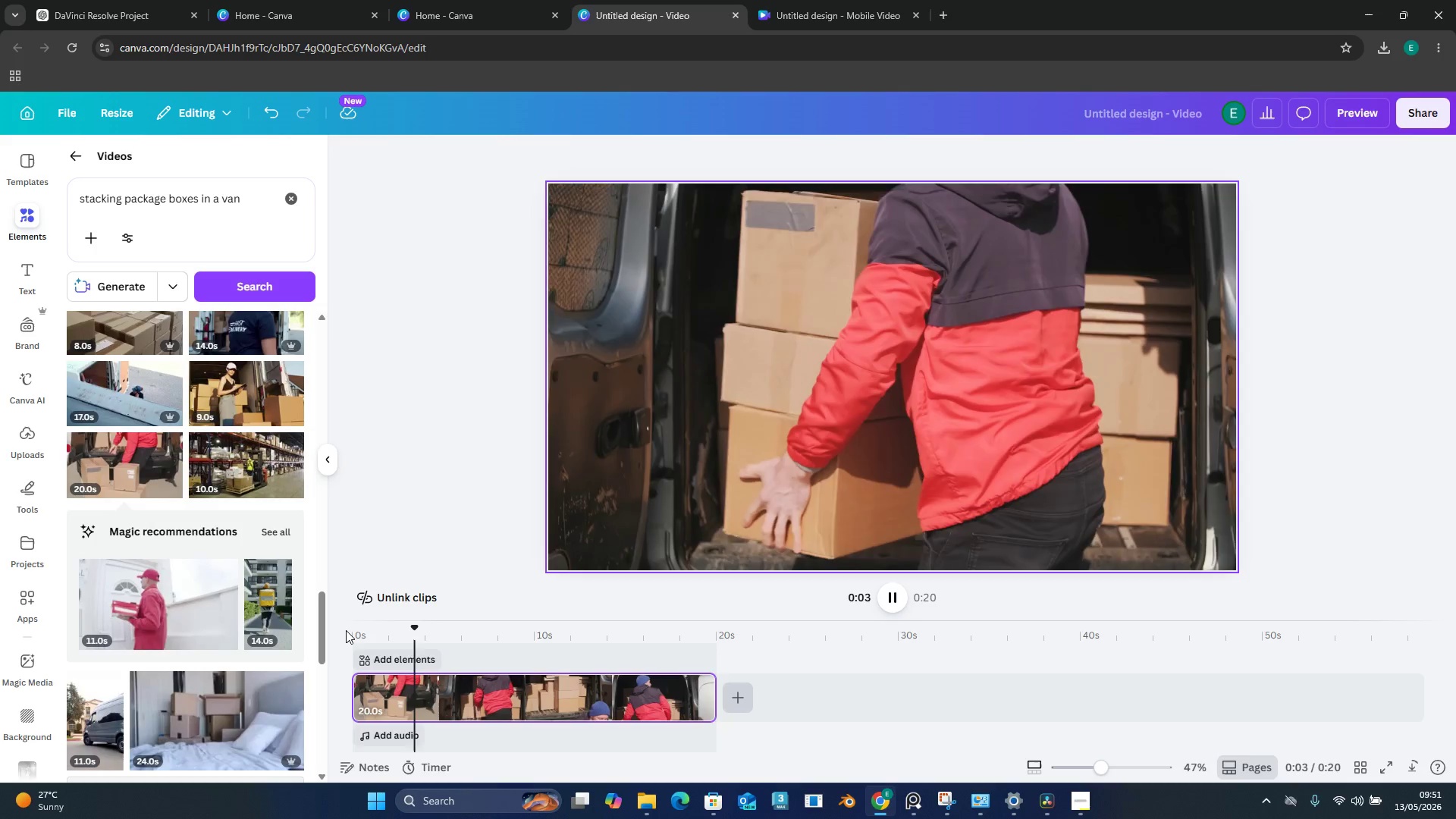 
key(Space)
 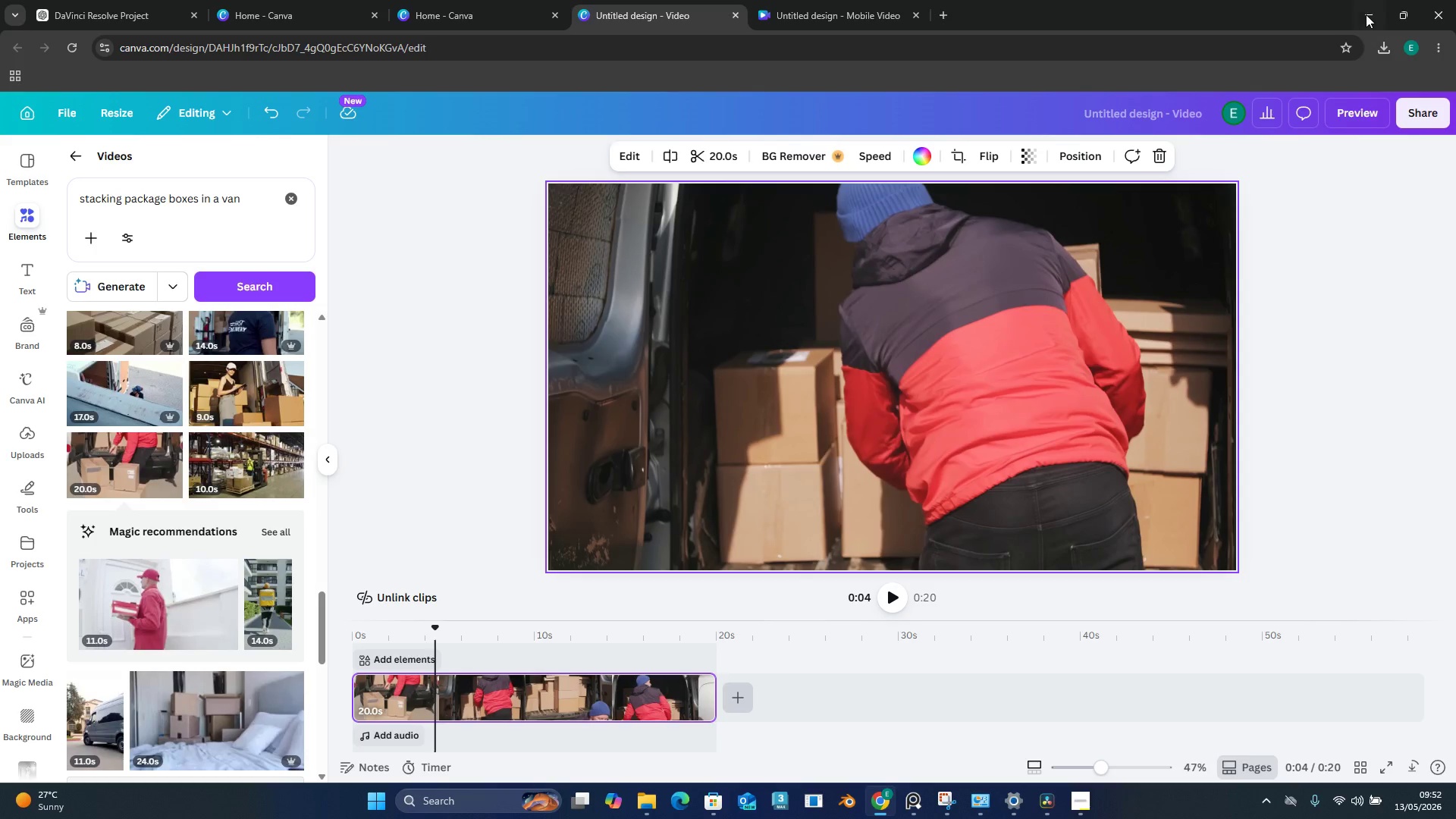 
left_click([1398, 49])
 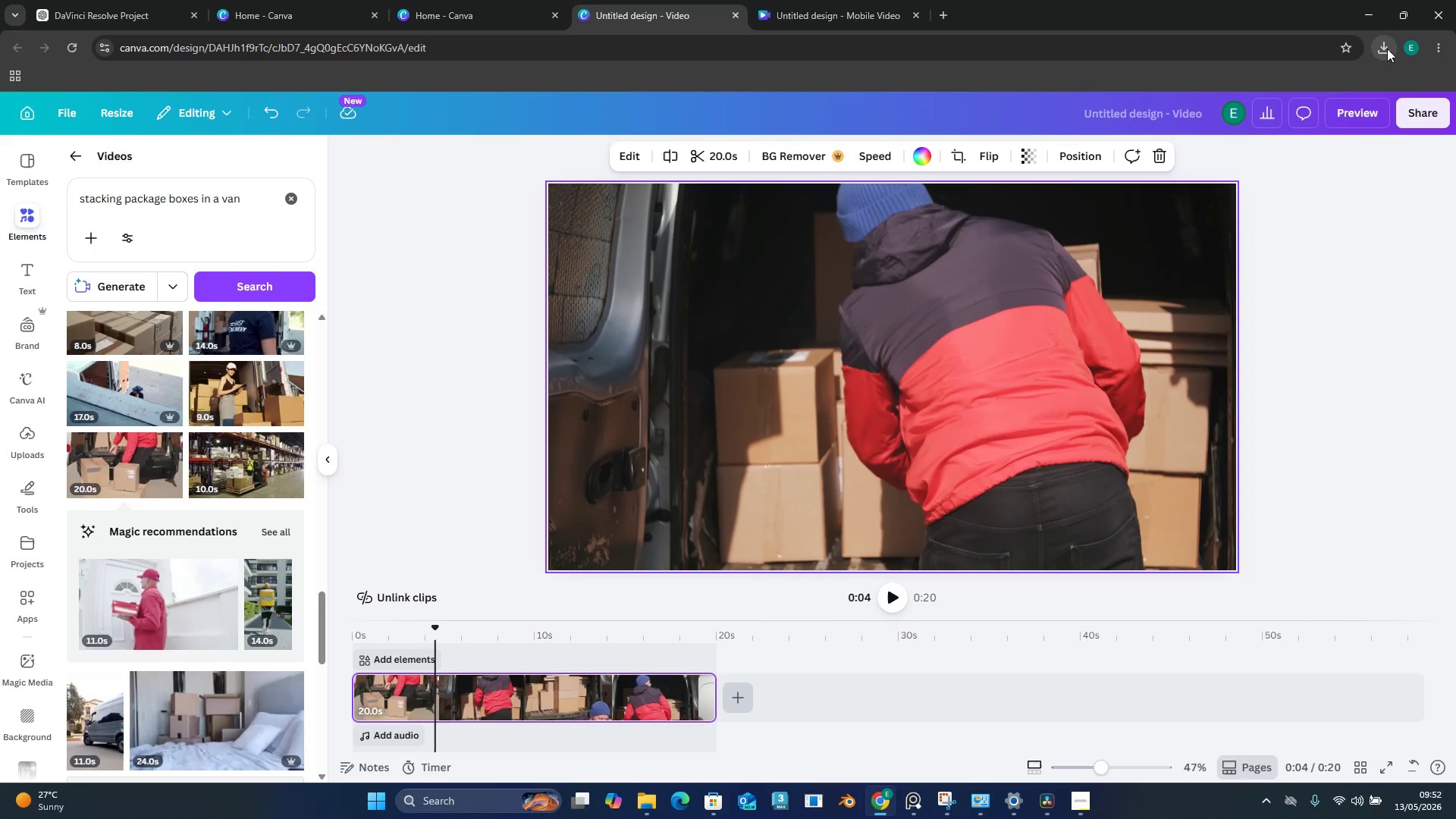 
left_click([1387, 49])
 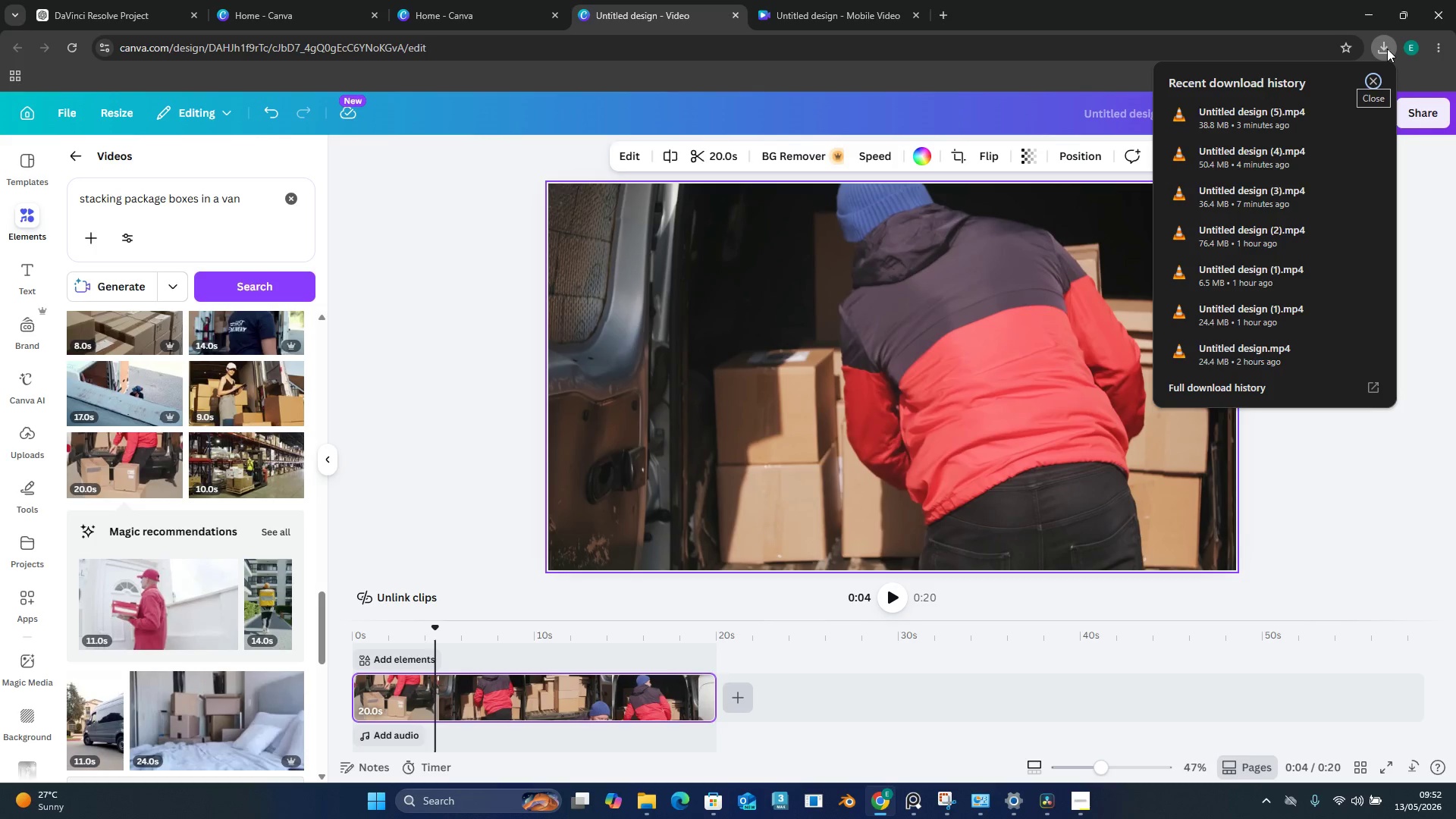 
left_click([1387, 49])
 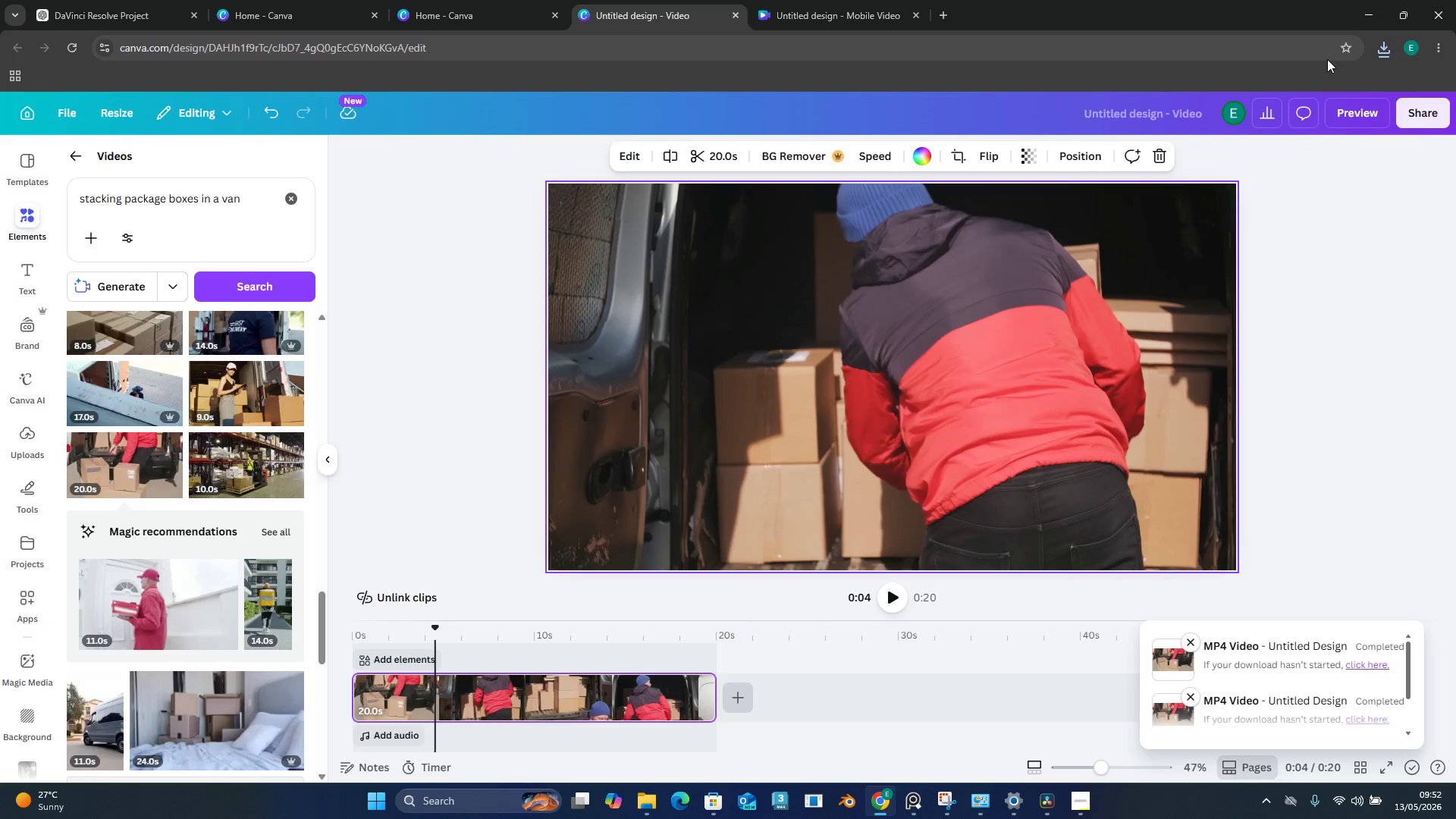 
wait(57.25)
 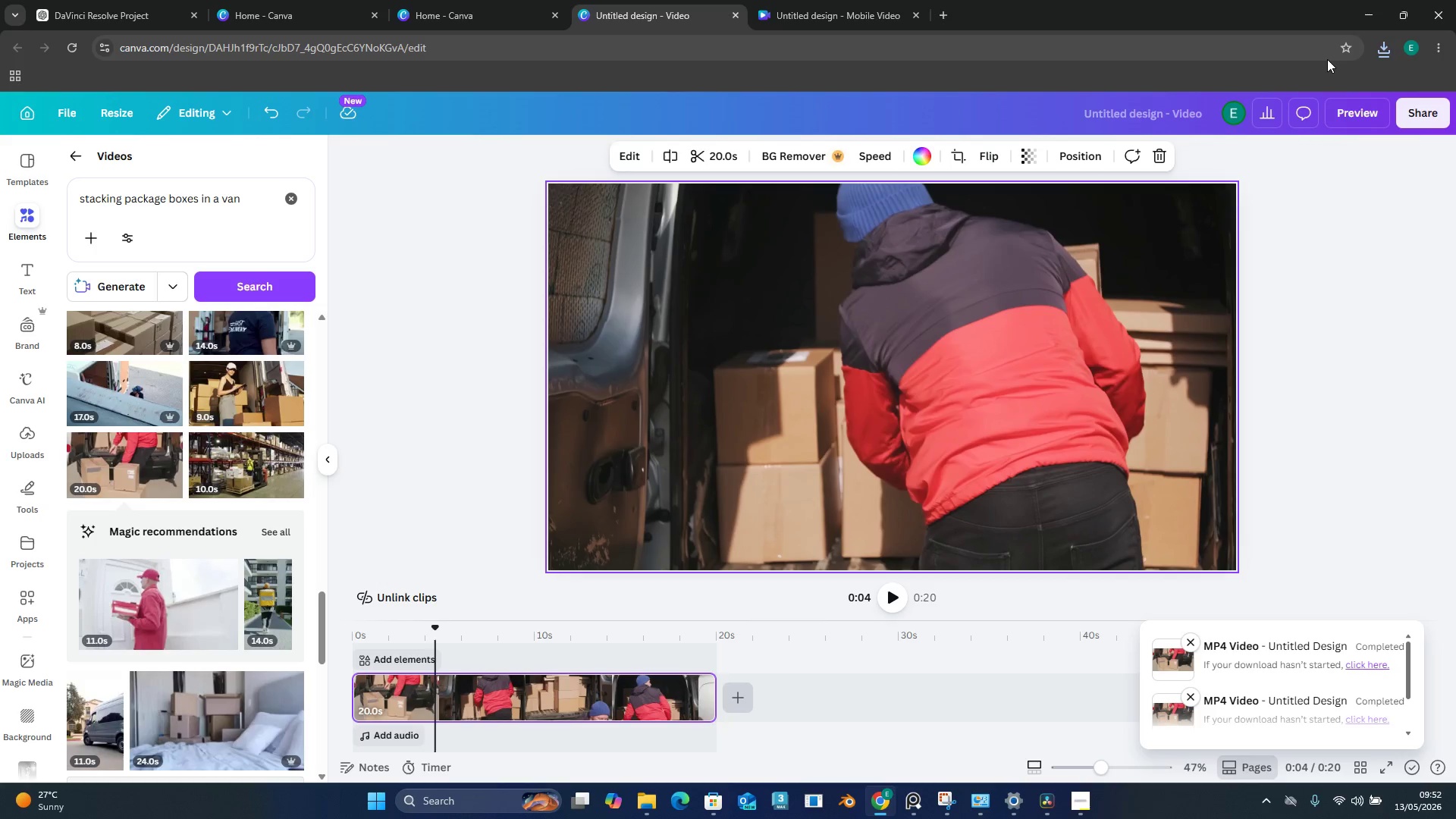 
left_click([1392, 55])
 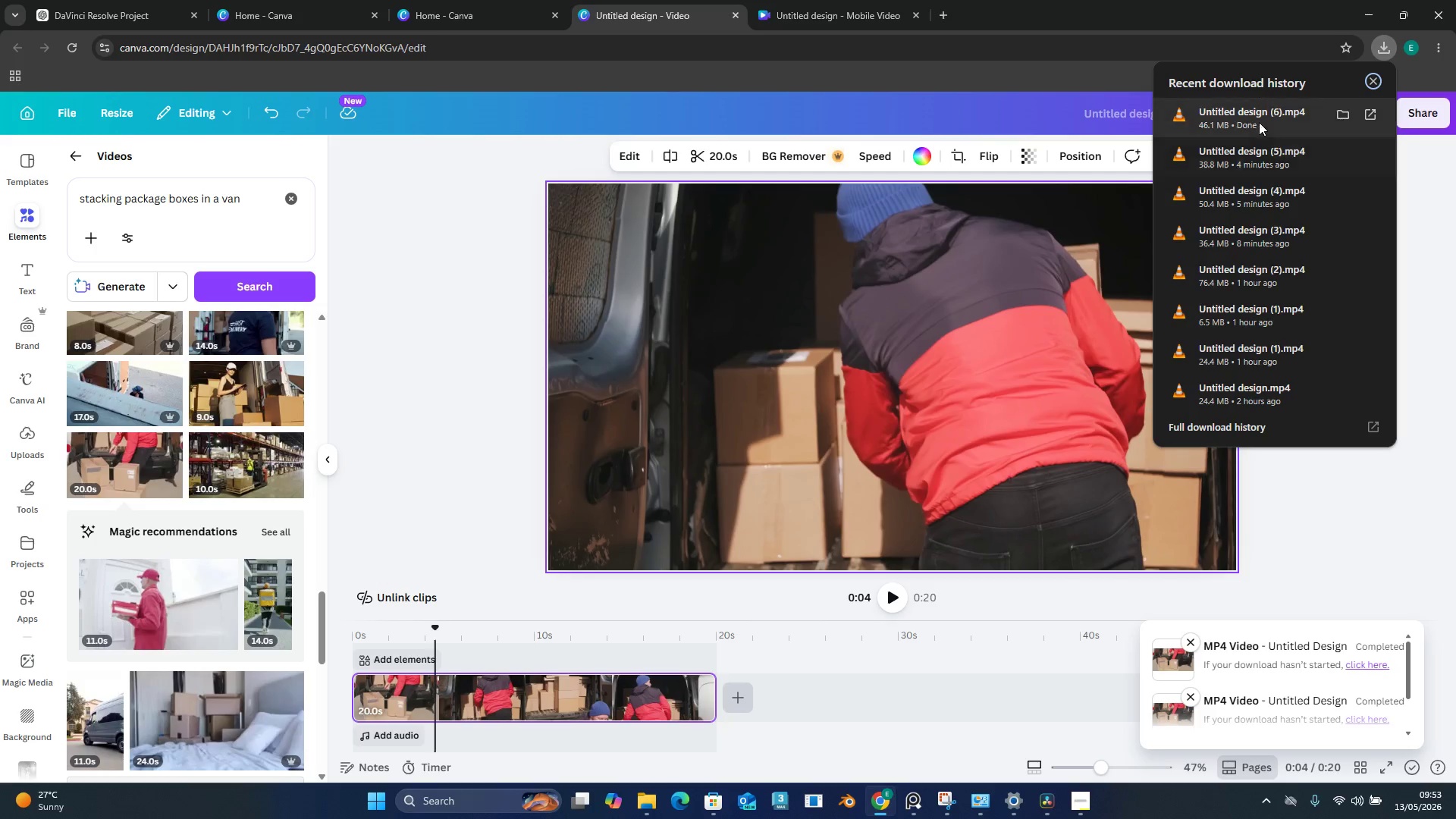 
double_click([1259, 122])
 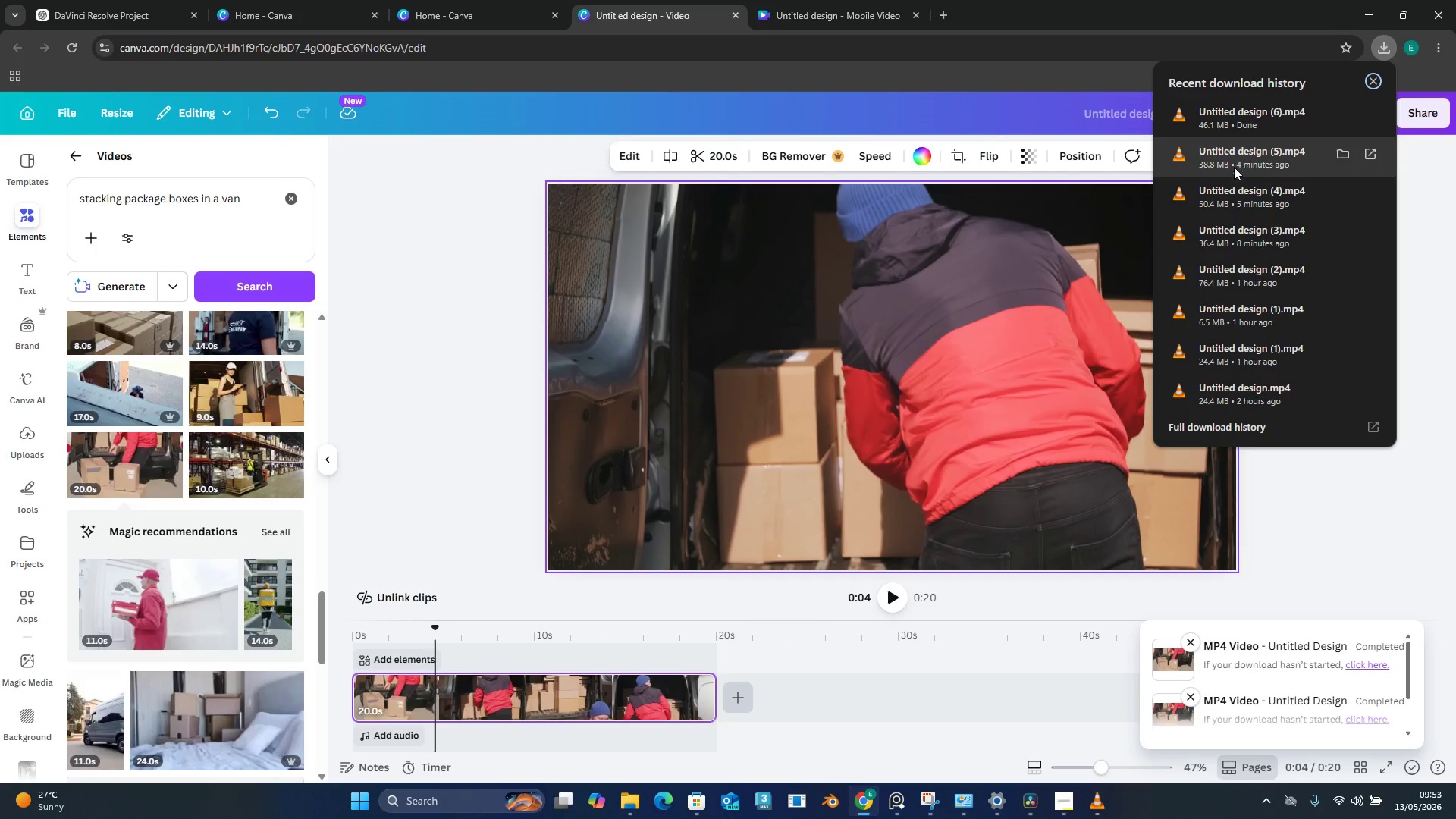 
wait(5.56)
 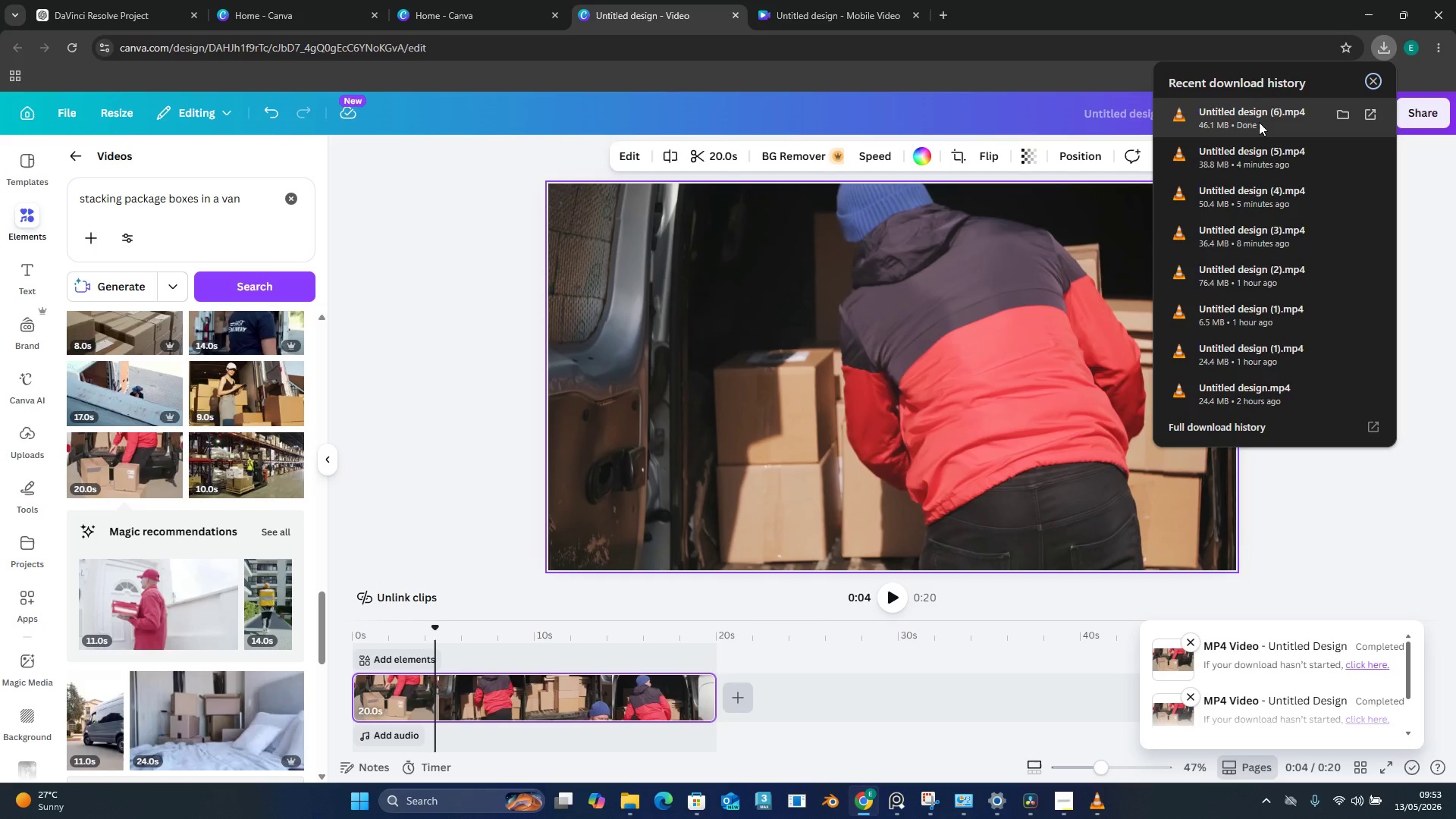 
left_click([1092, 800])
 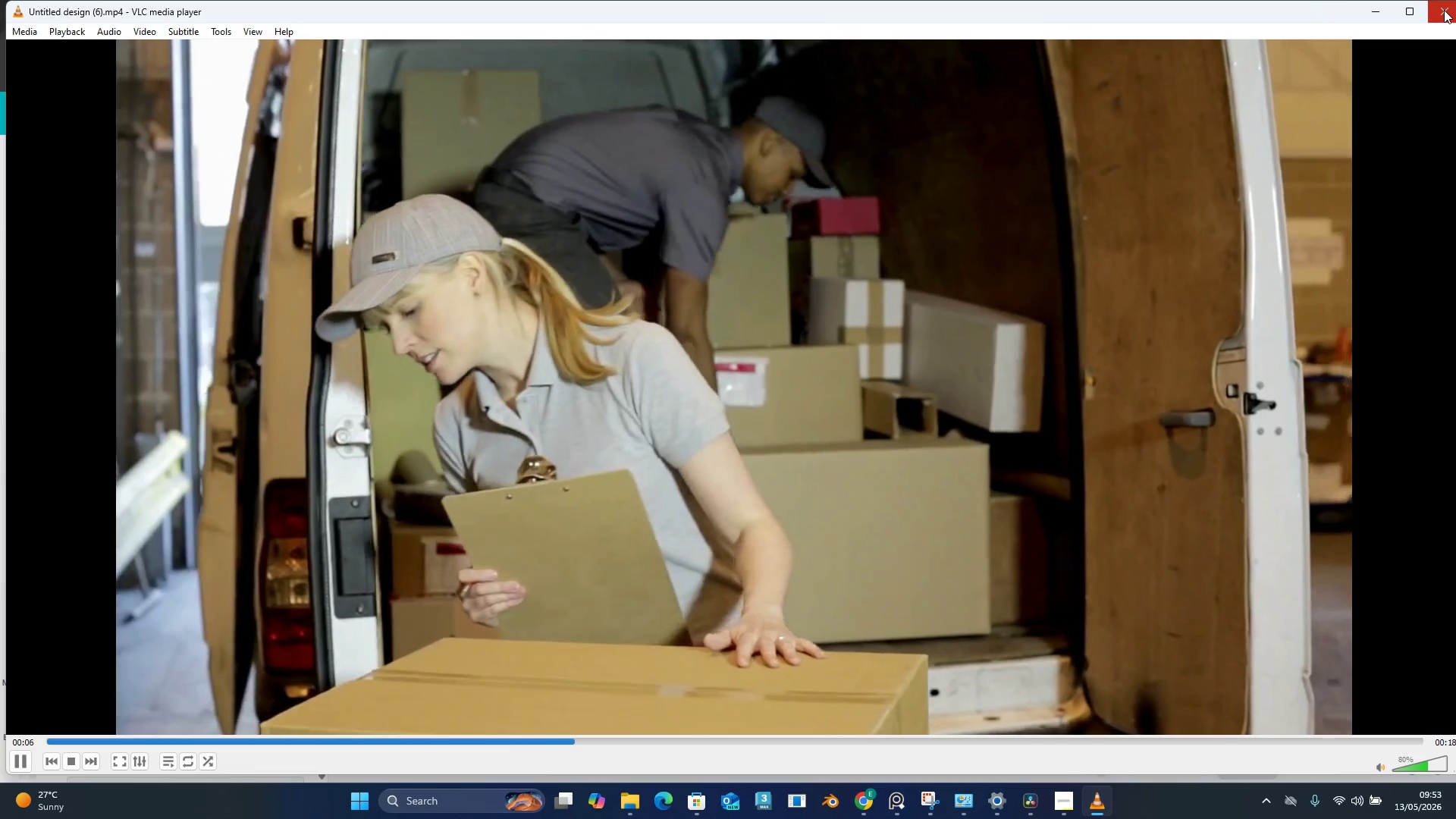 
left_click([1444, 10])
 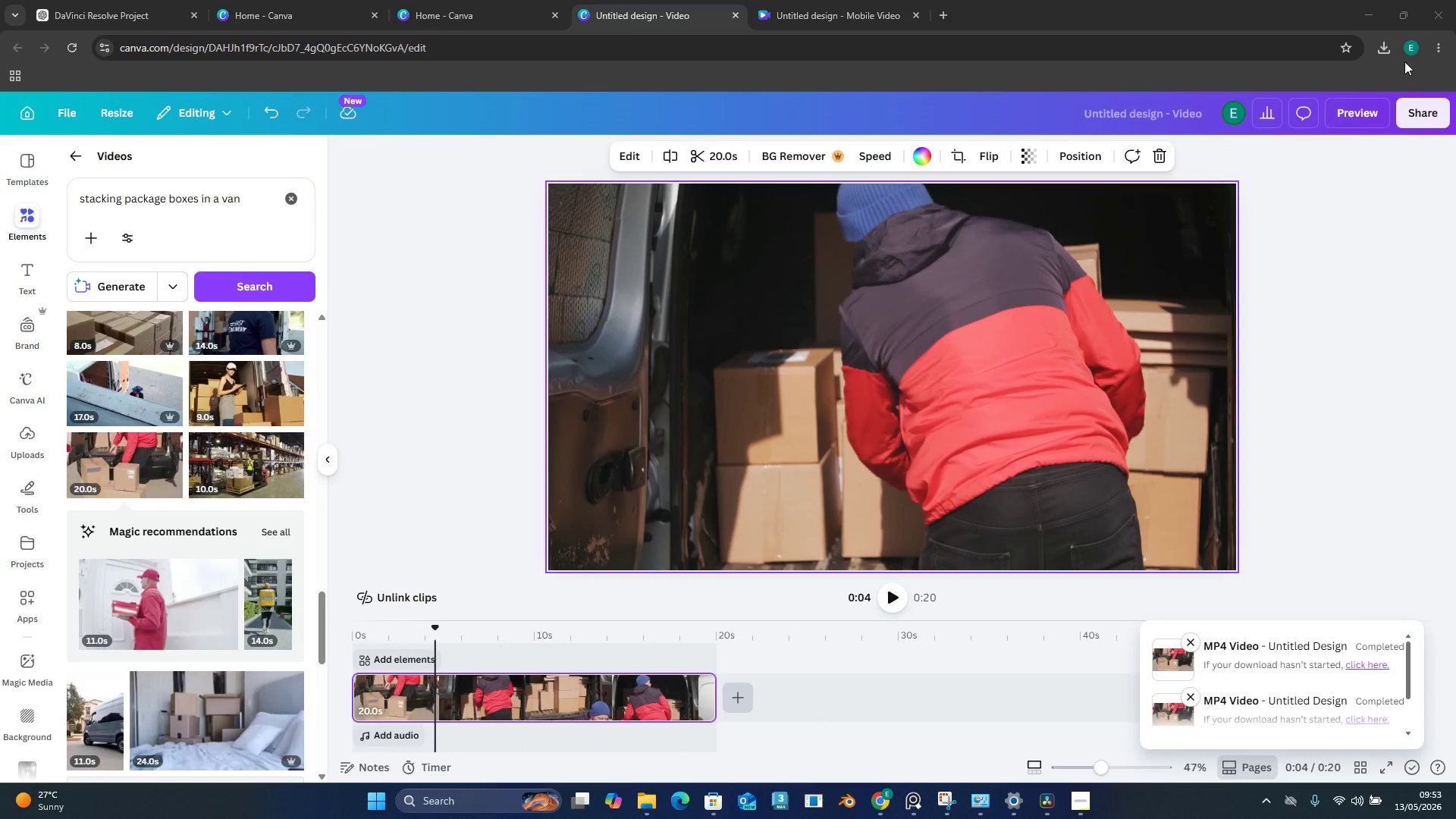 
left_click([1381, 55])
 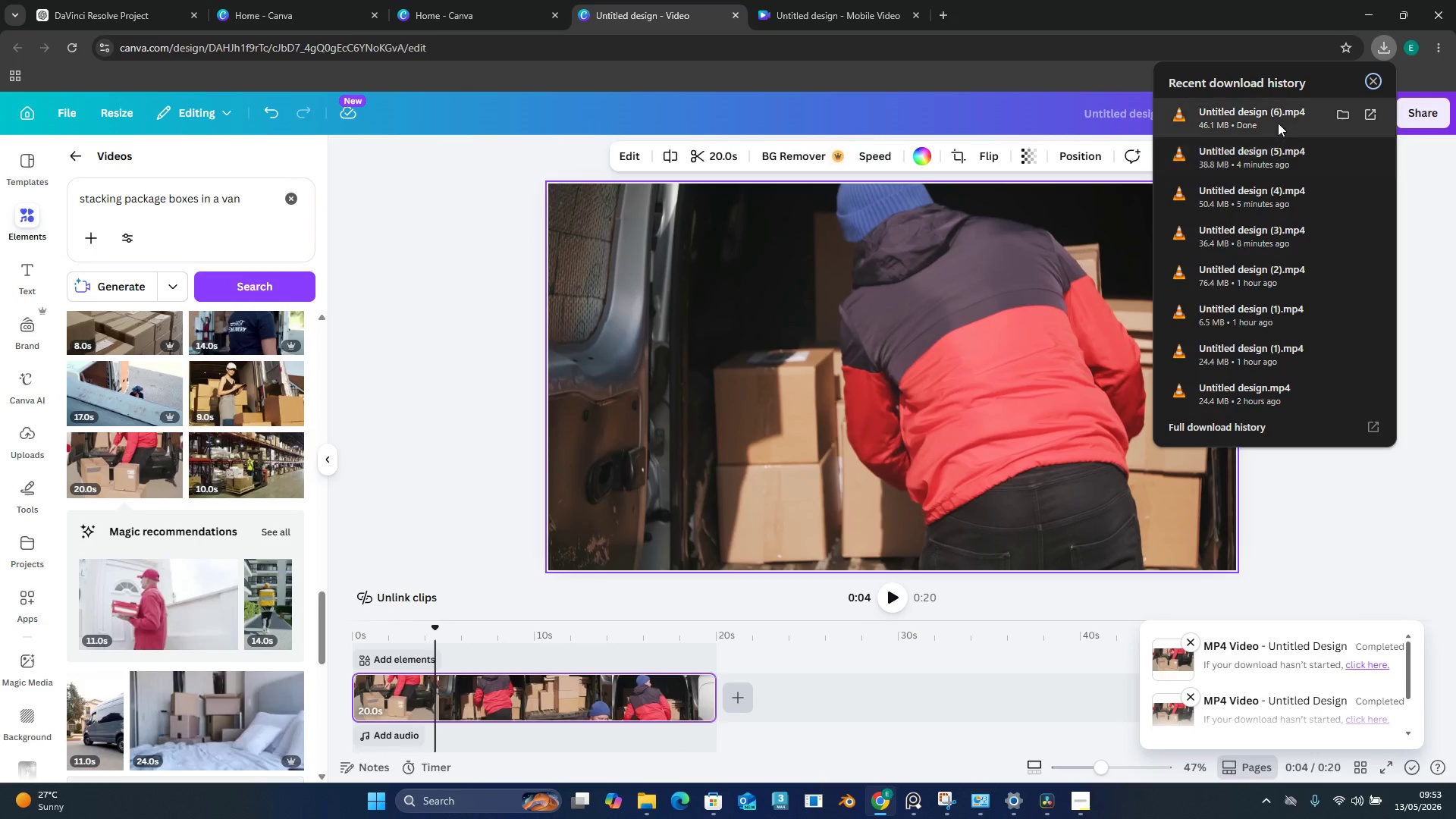 
double_click([1278, 123])
 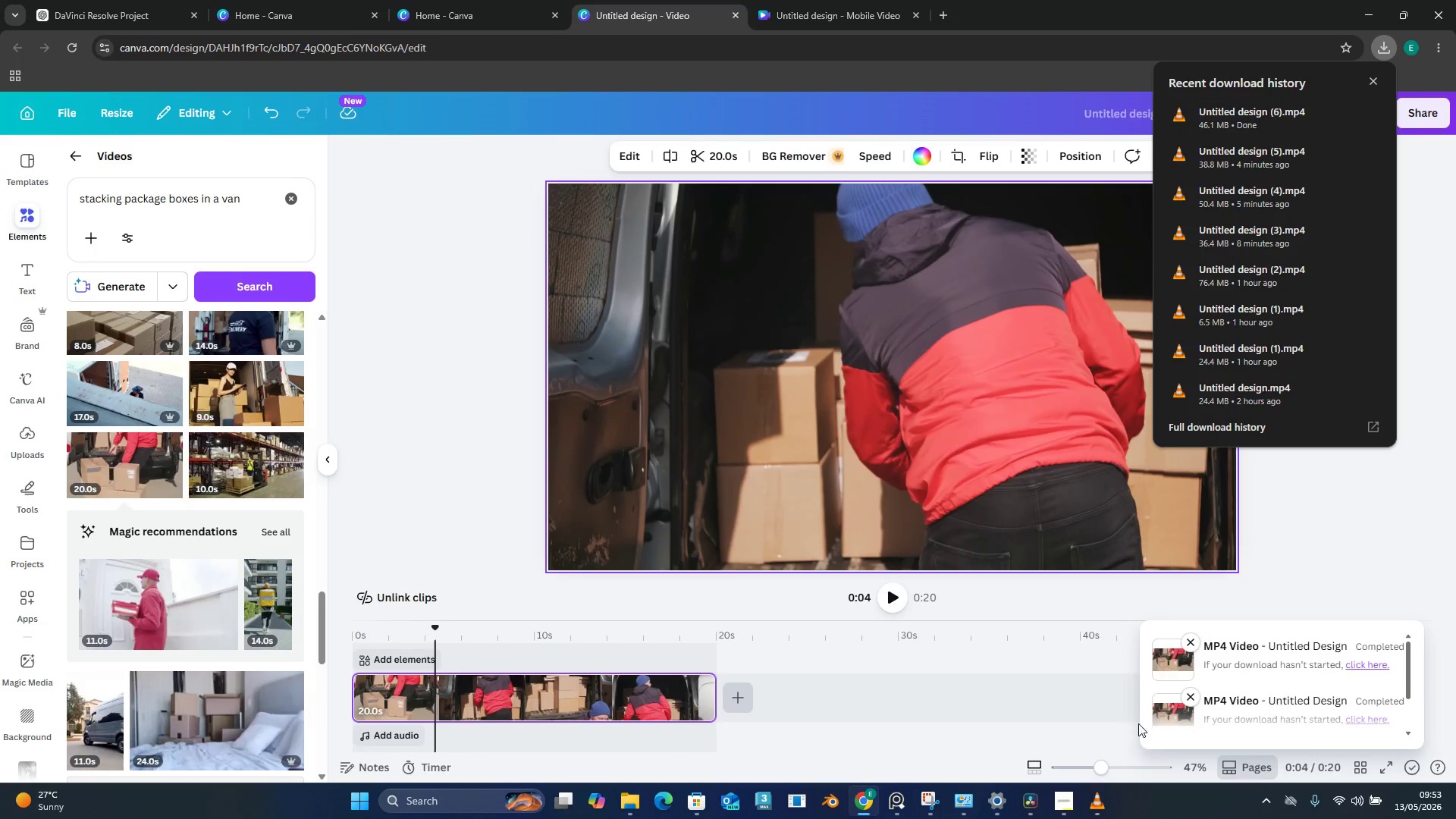 
left_click([1106, 802])
 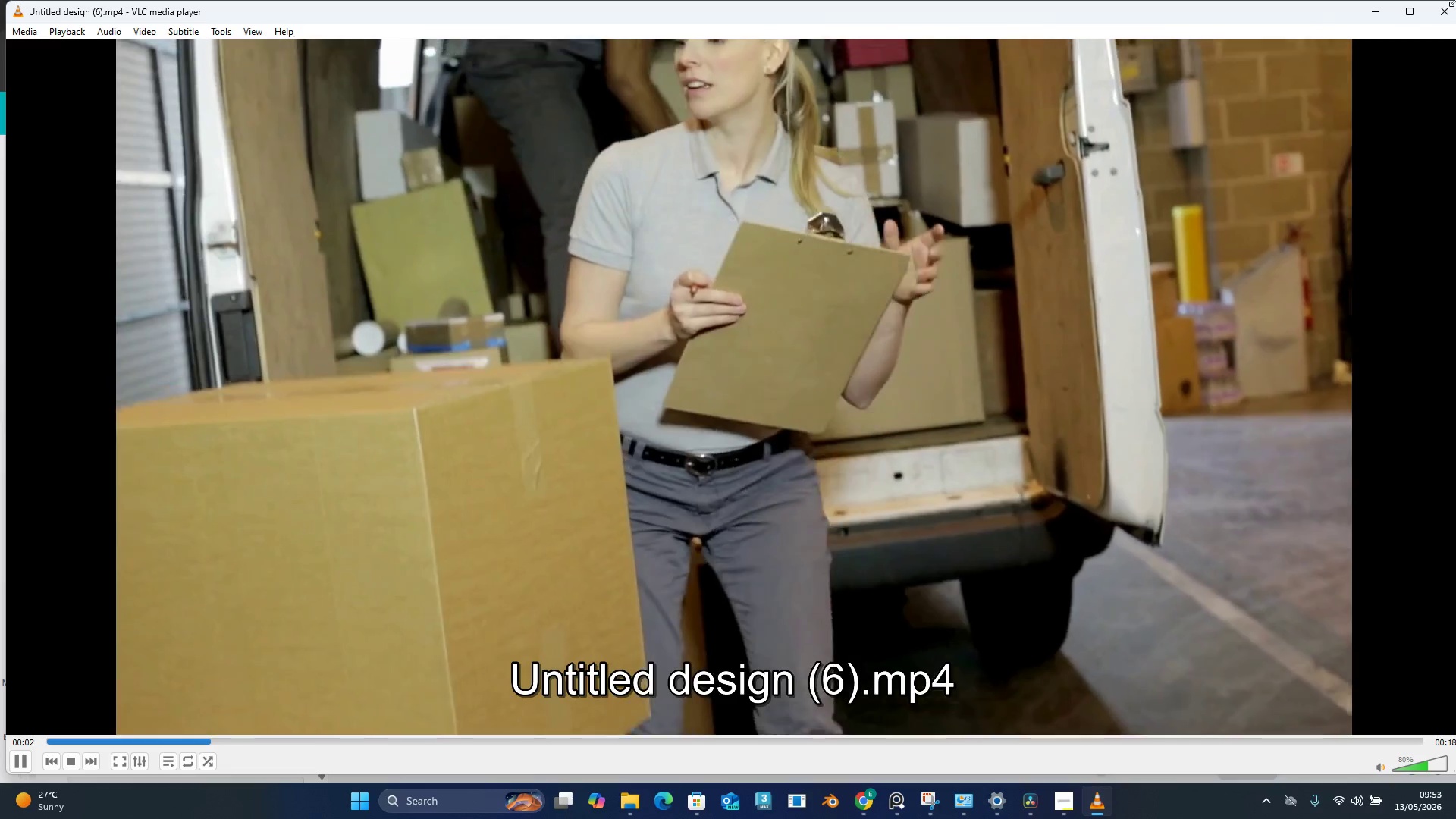 
left_click([1455, 0])
 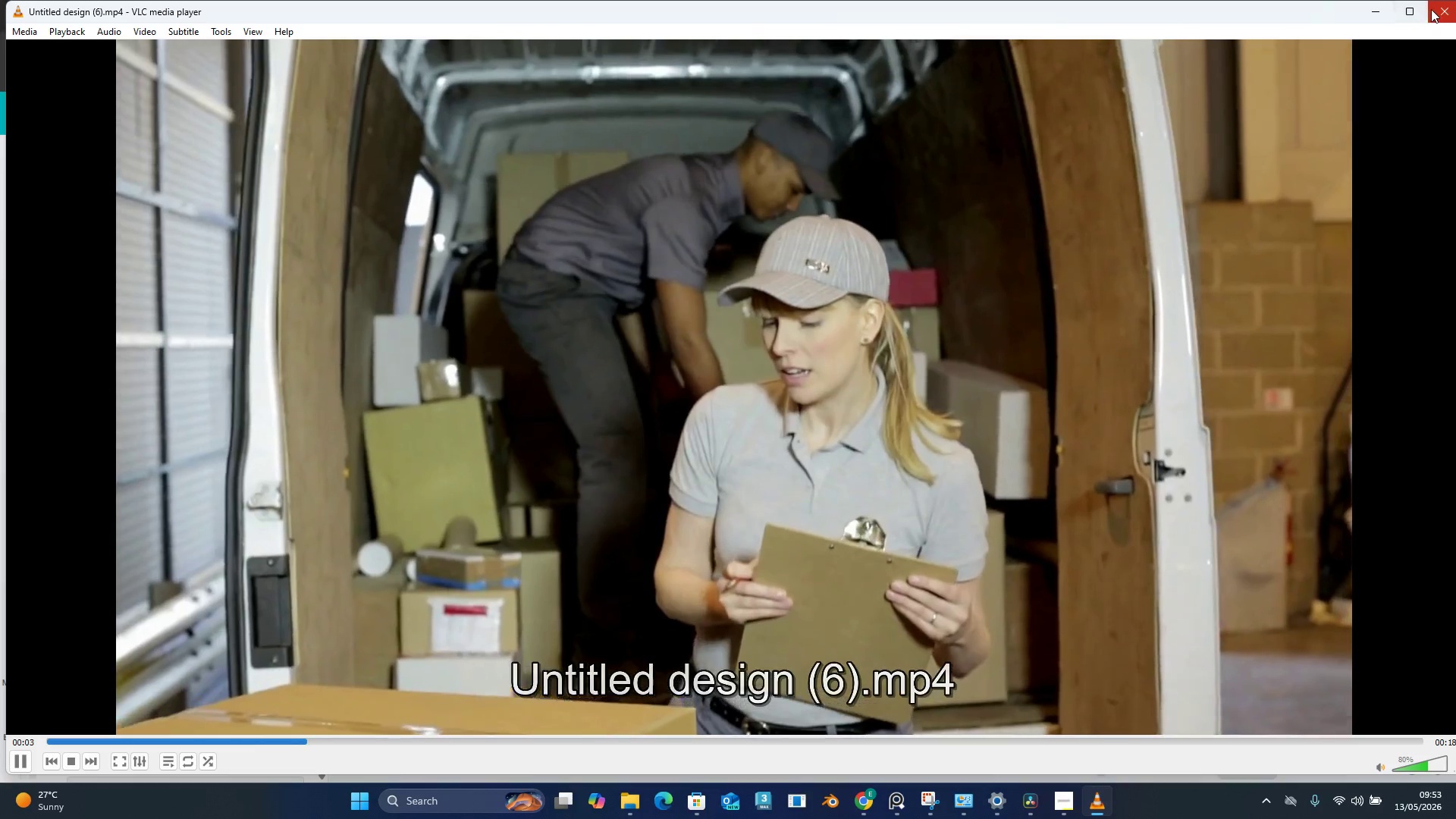 
left_click([1432, 9])
 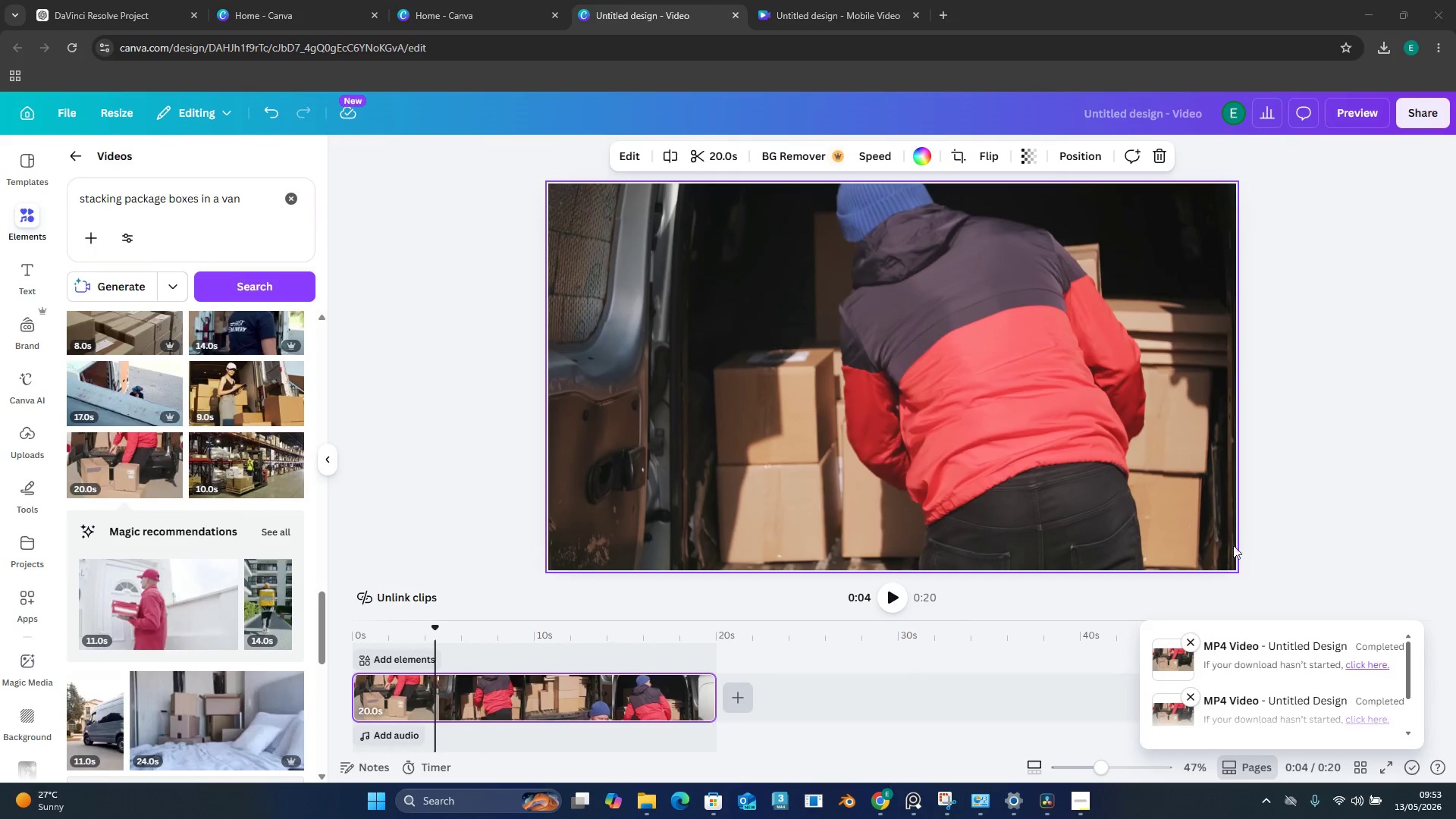 
left_click([1307, 563])
 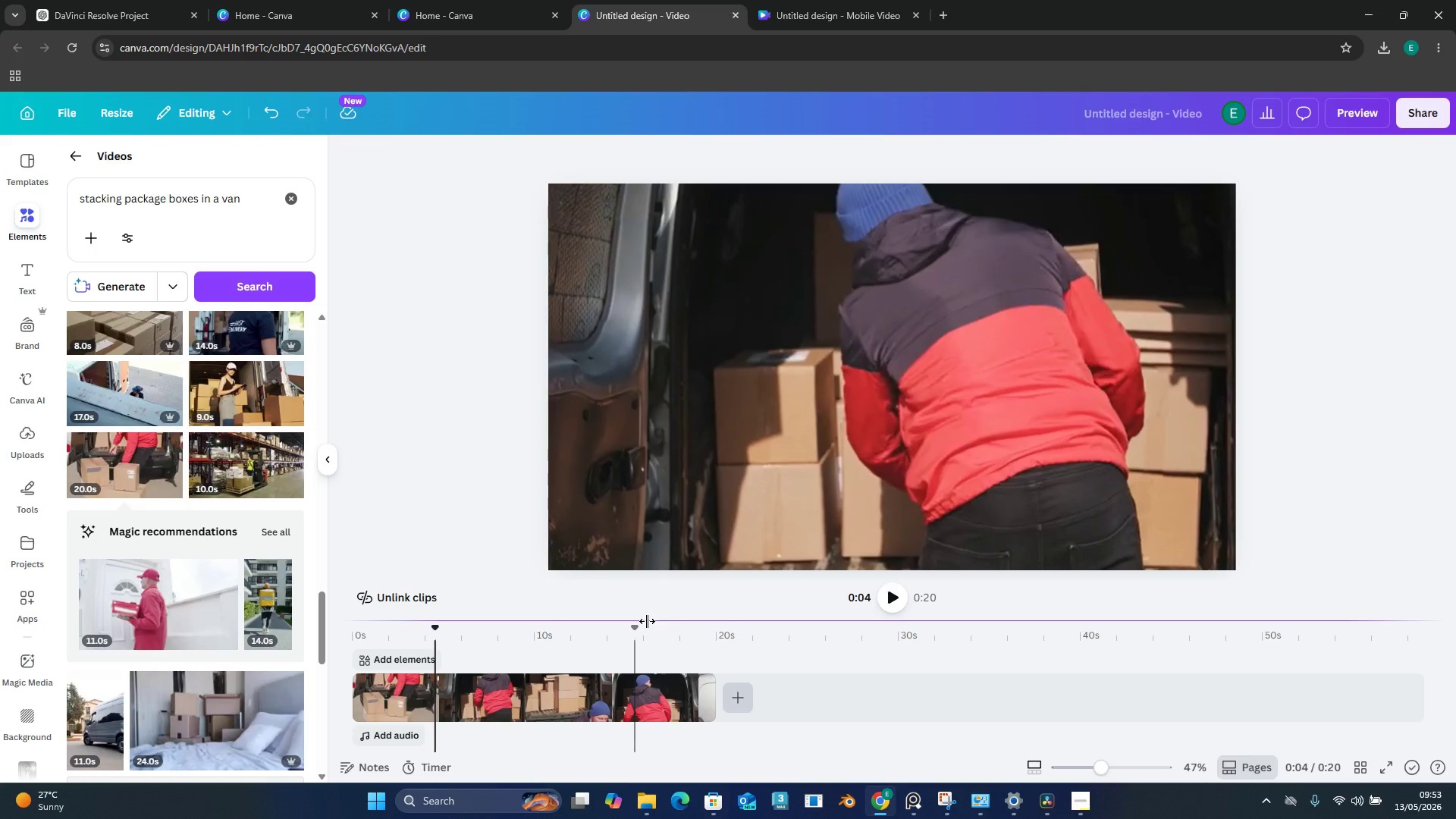 
left_click([692, 524])
 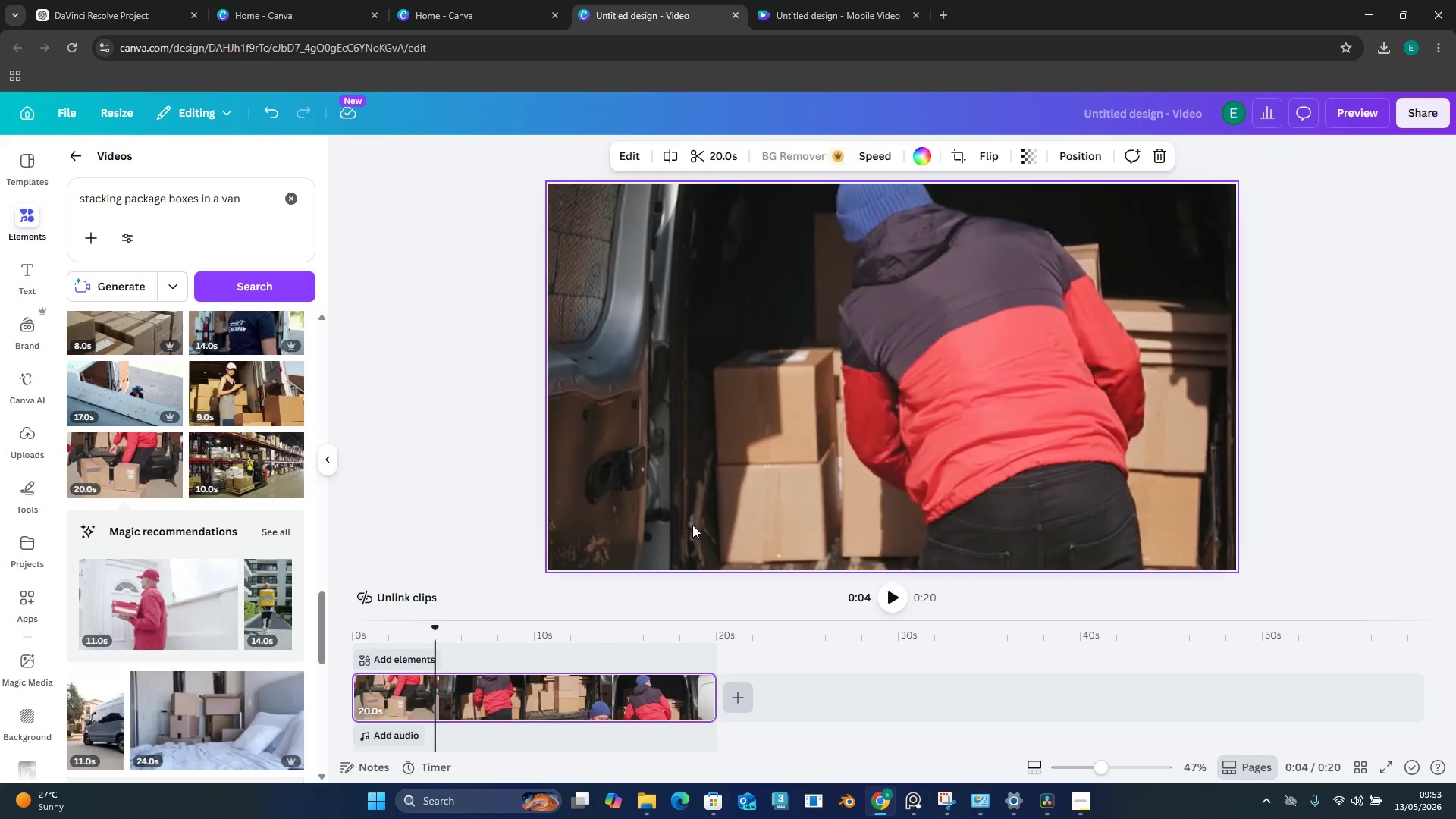 
key(Delete)
 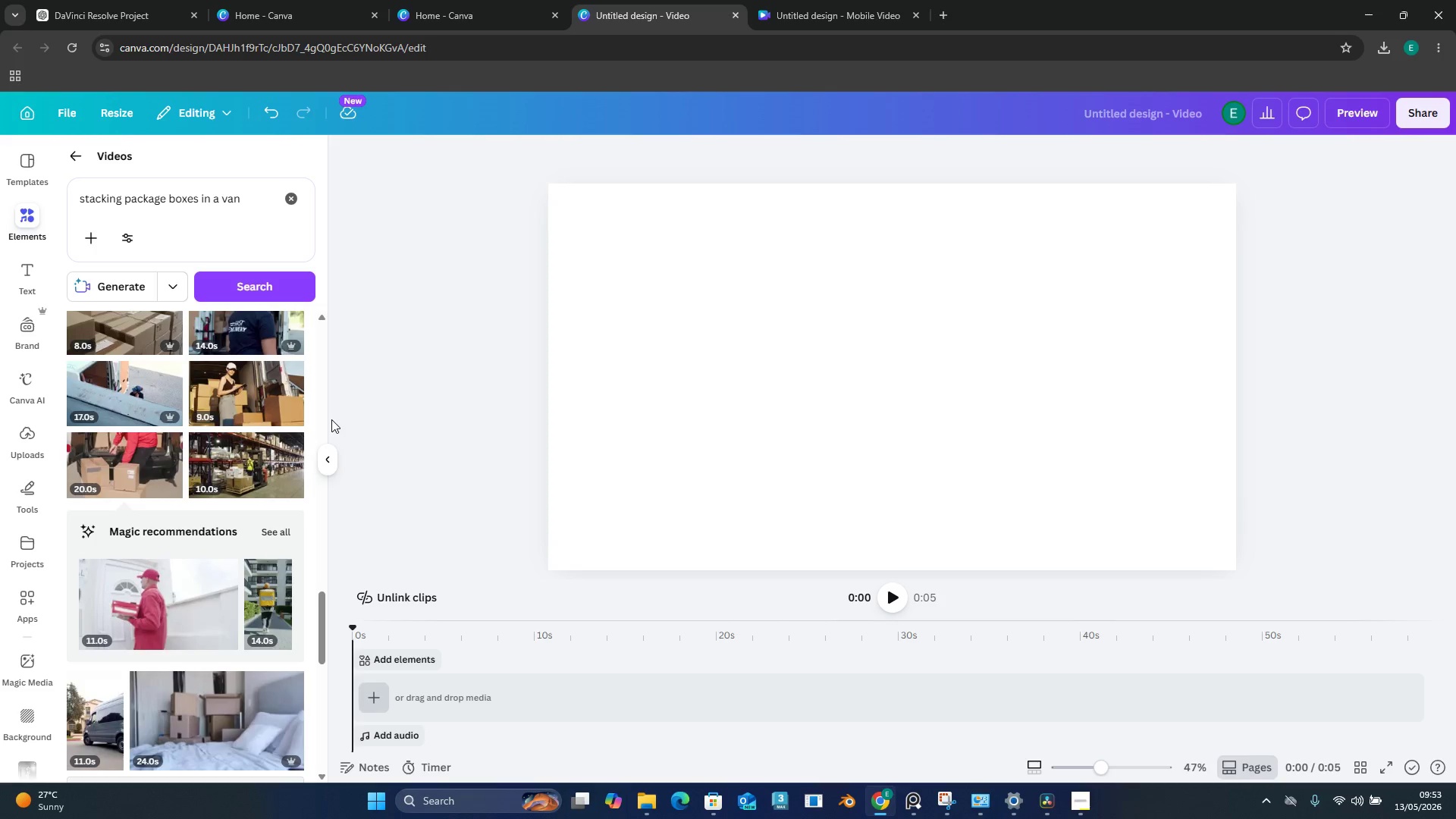 
wait(5.83)
 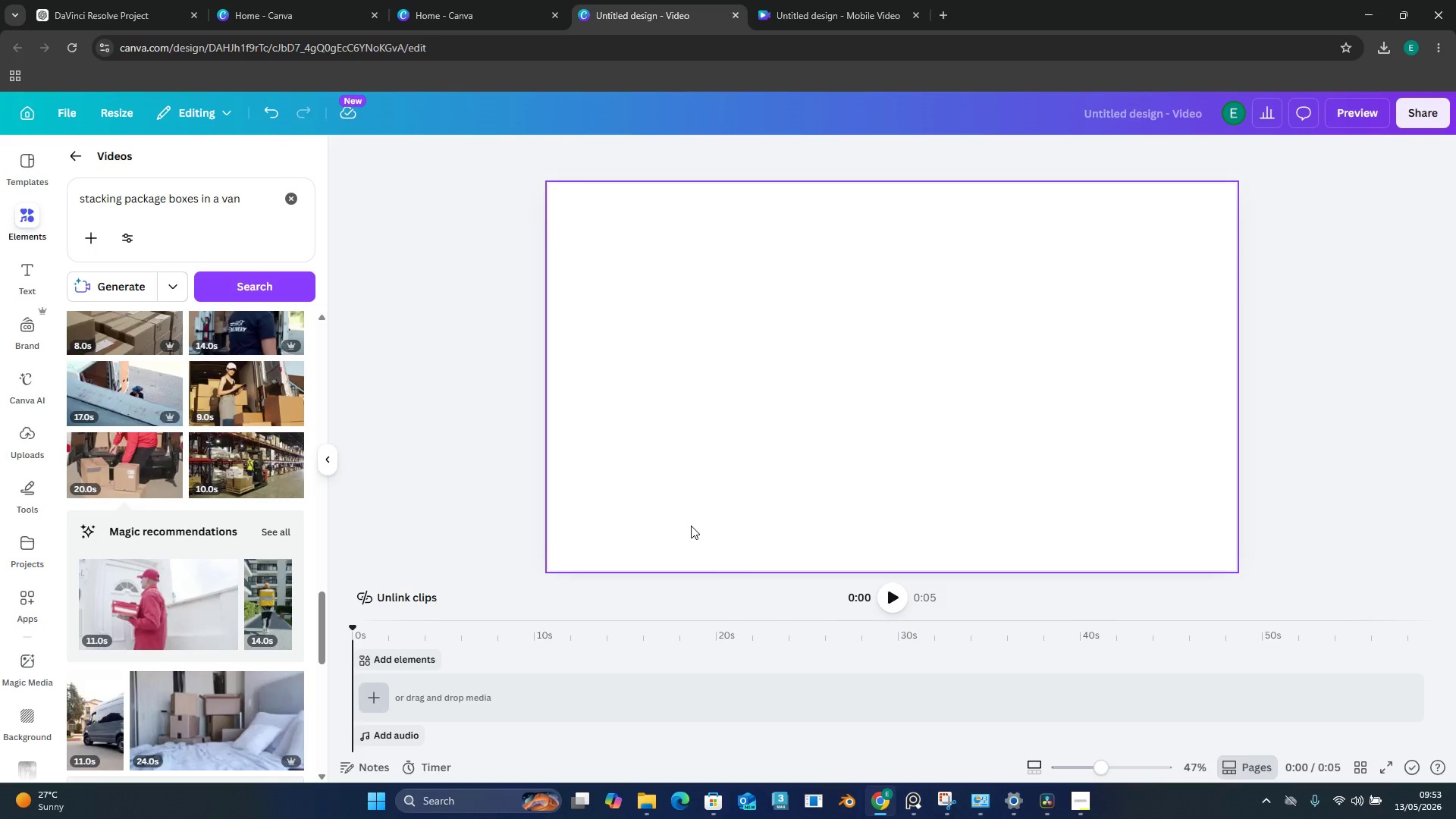 
key(Control+Z)
 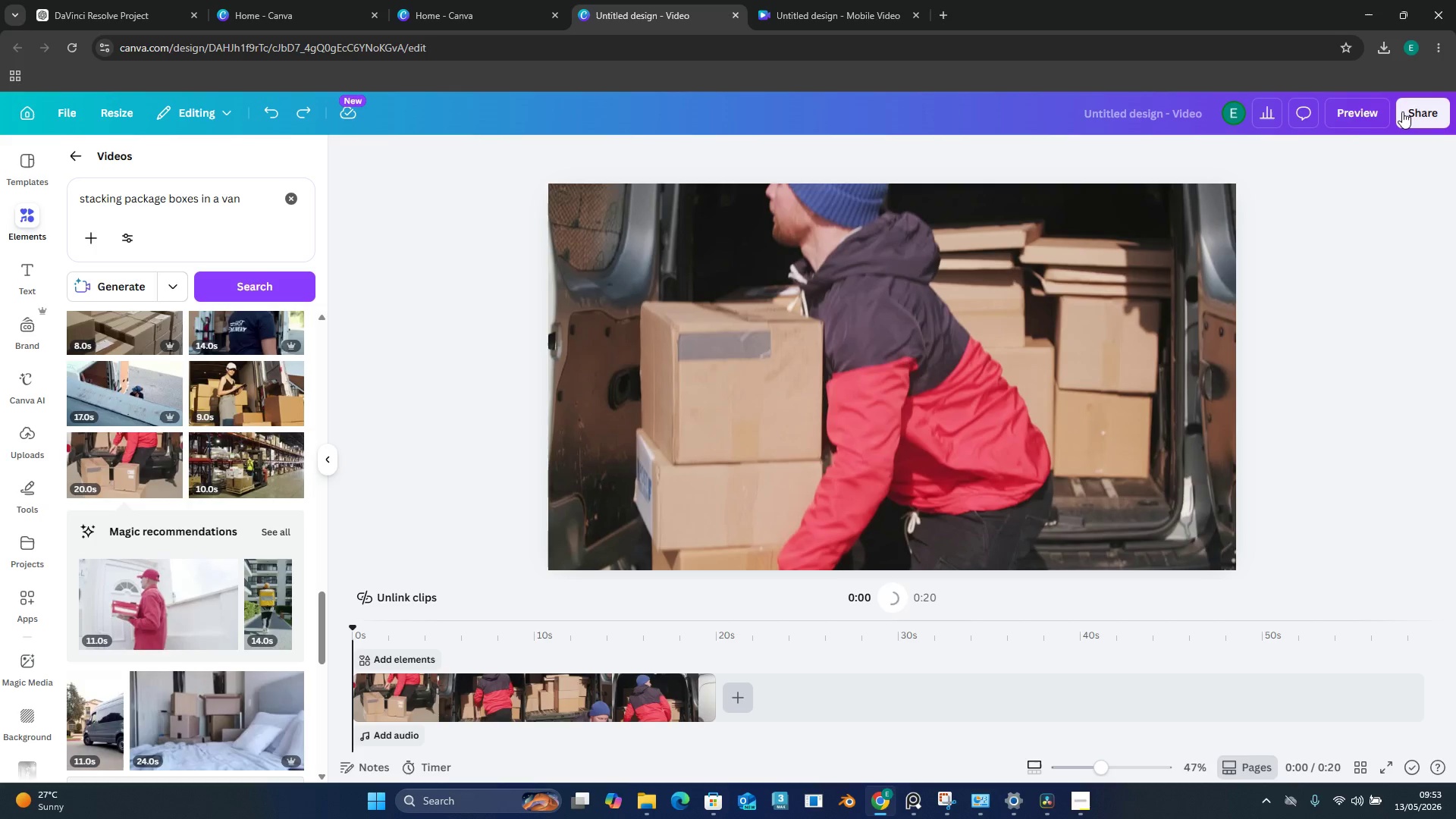 
left_click([1406, 112])
 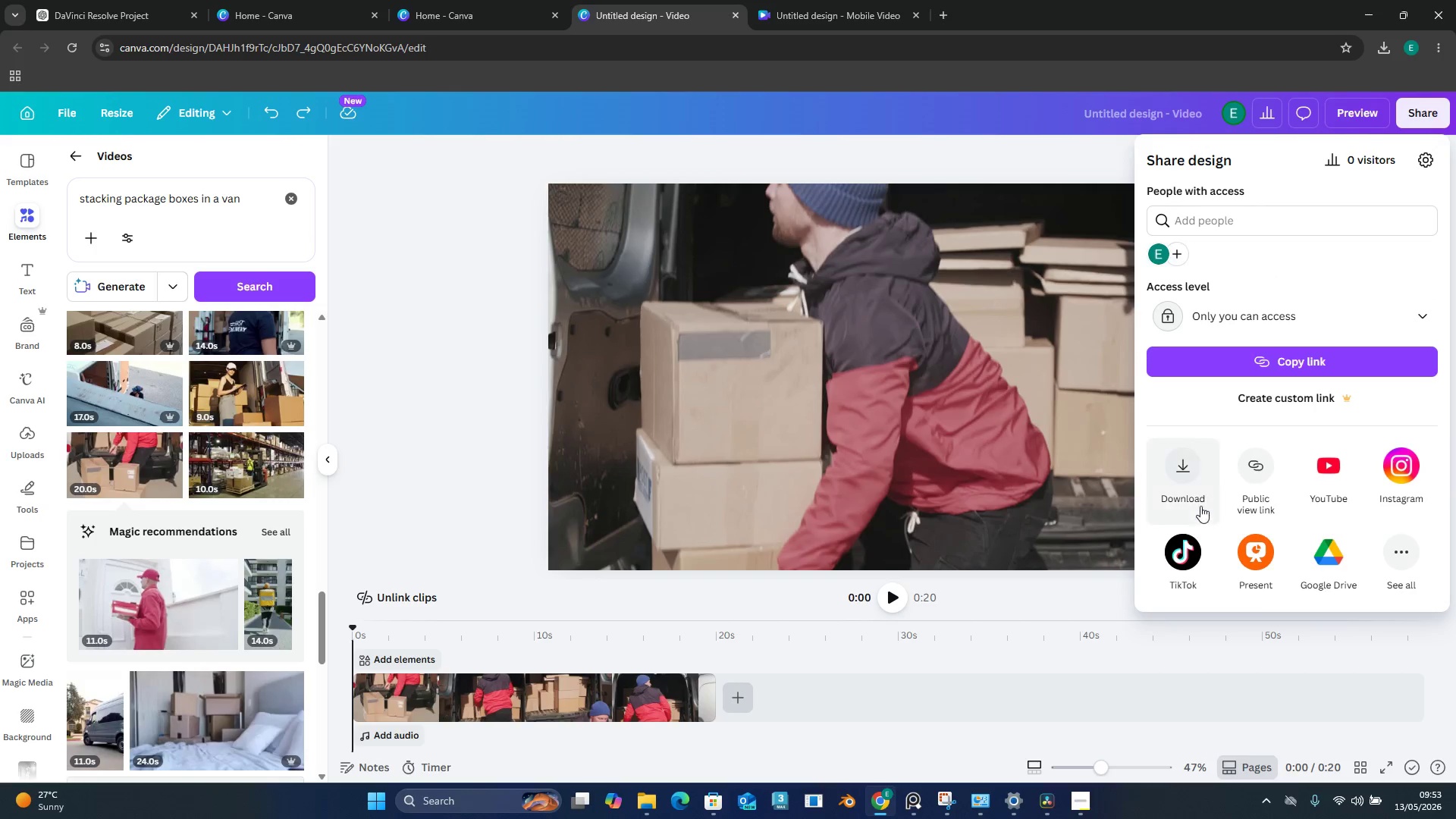 
left_click([1197, 453])
 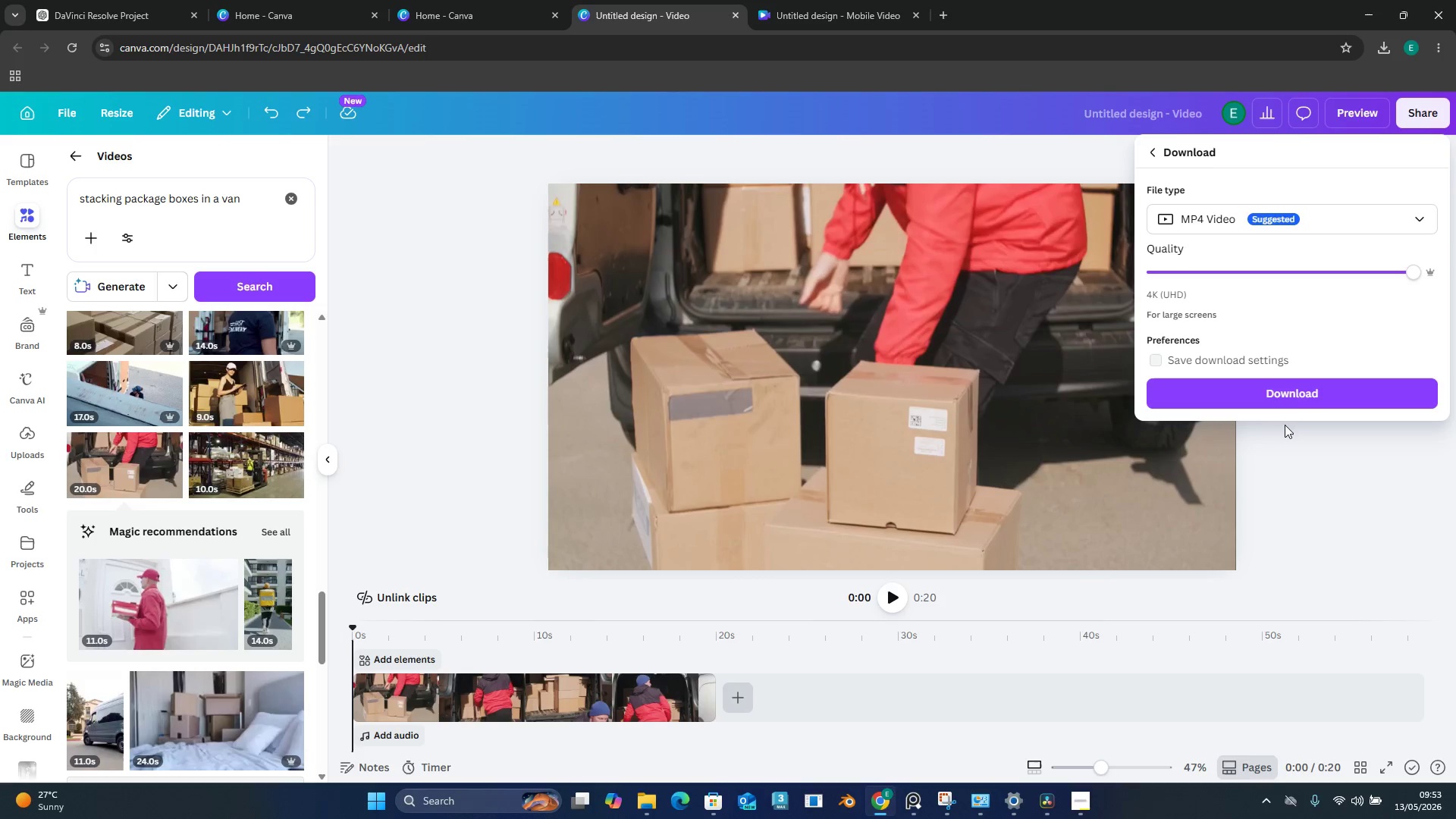 
left_click([1294, 404])
 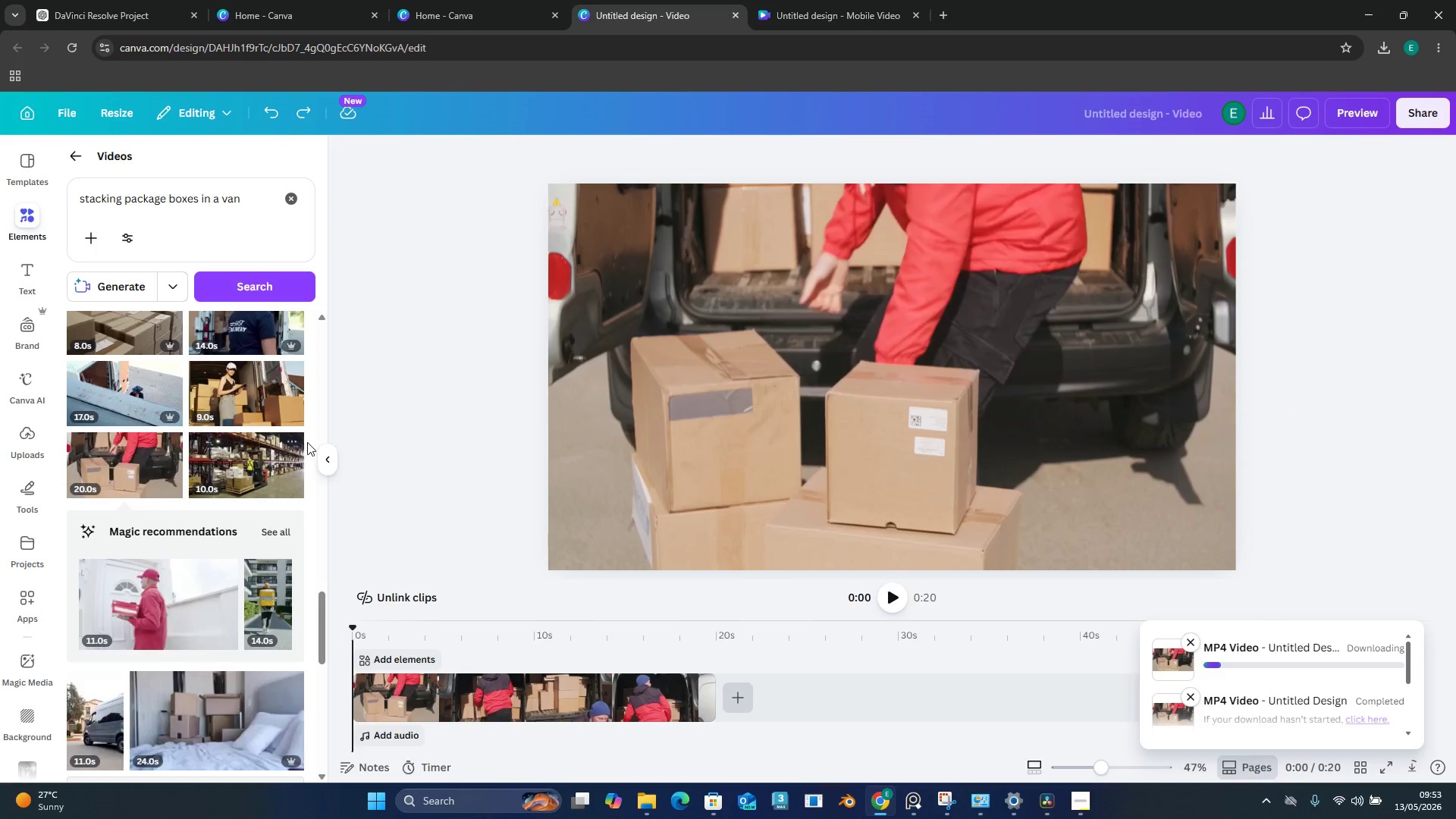 
scroll: coordinate [269, 441], scroll_direction: down, amount: 17.0
 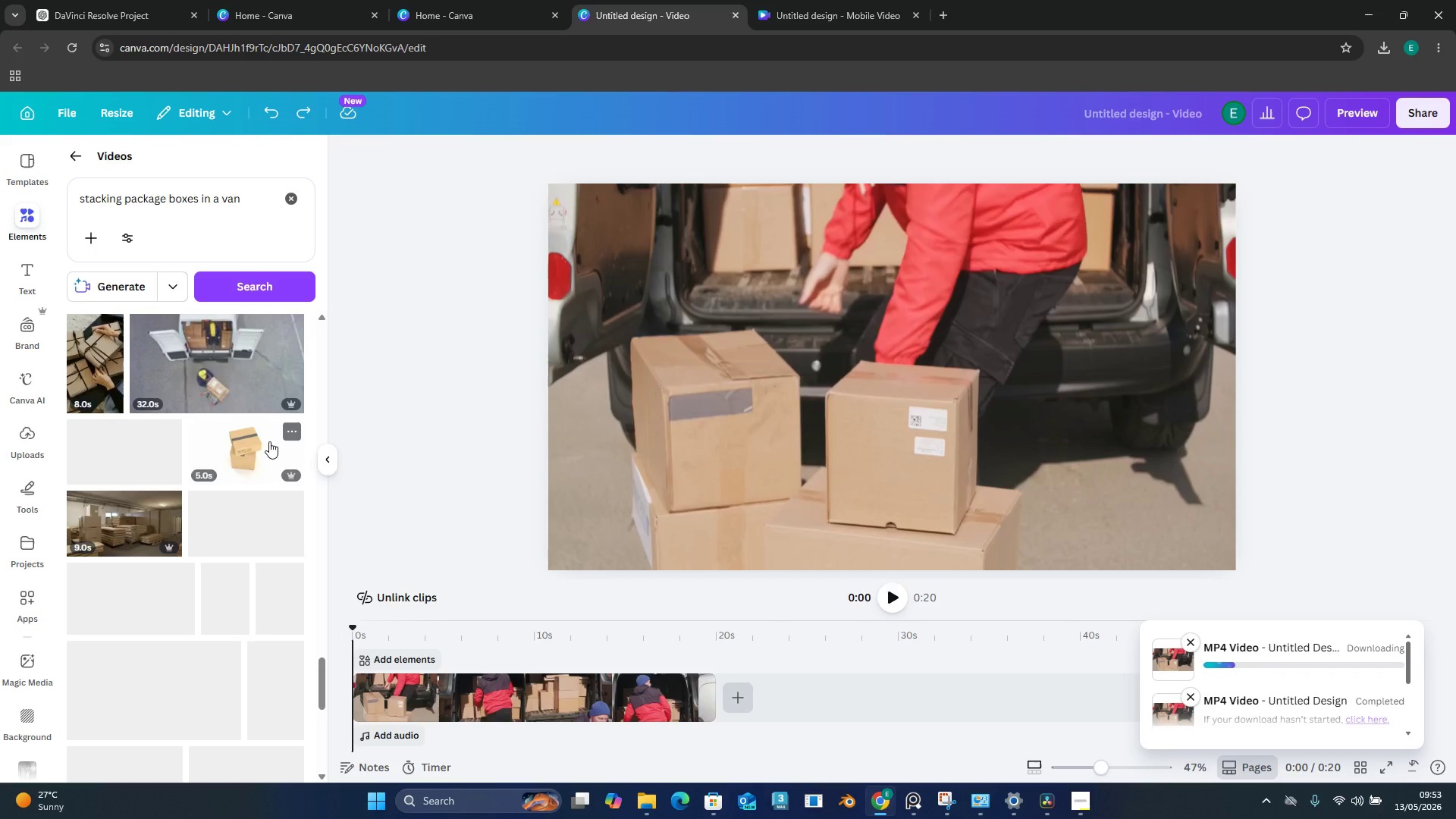 
scroll: coordinate [309, 395], scroll_direction: down, amount: 3.0
 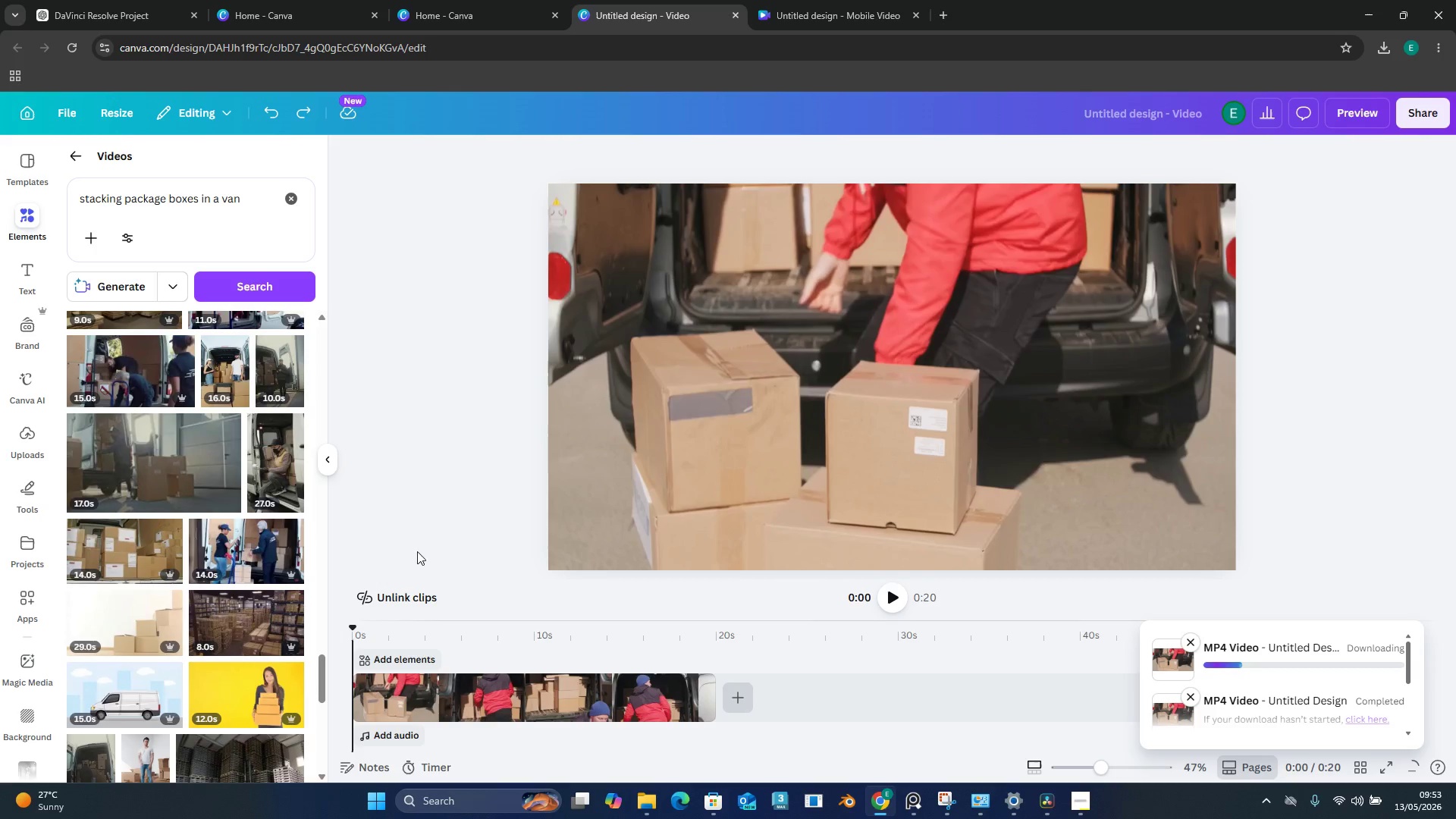 
left_click([655, 715])
 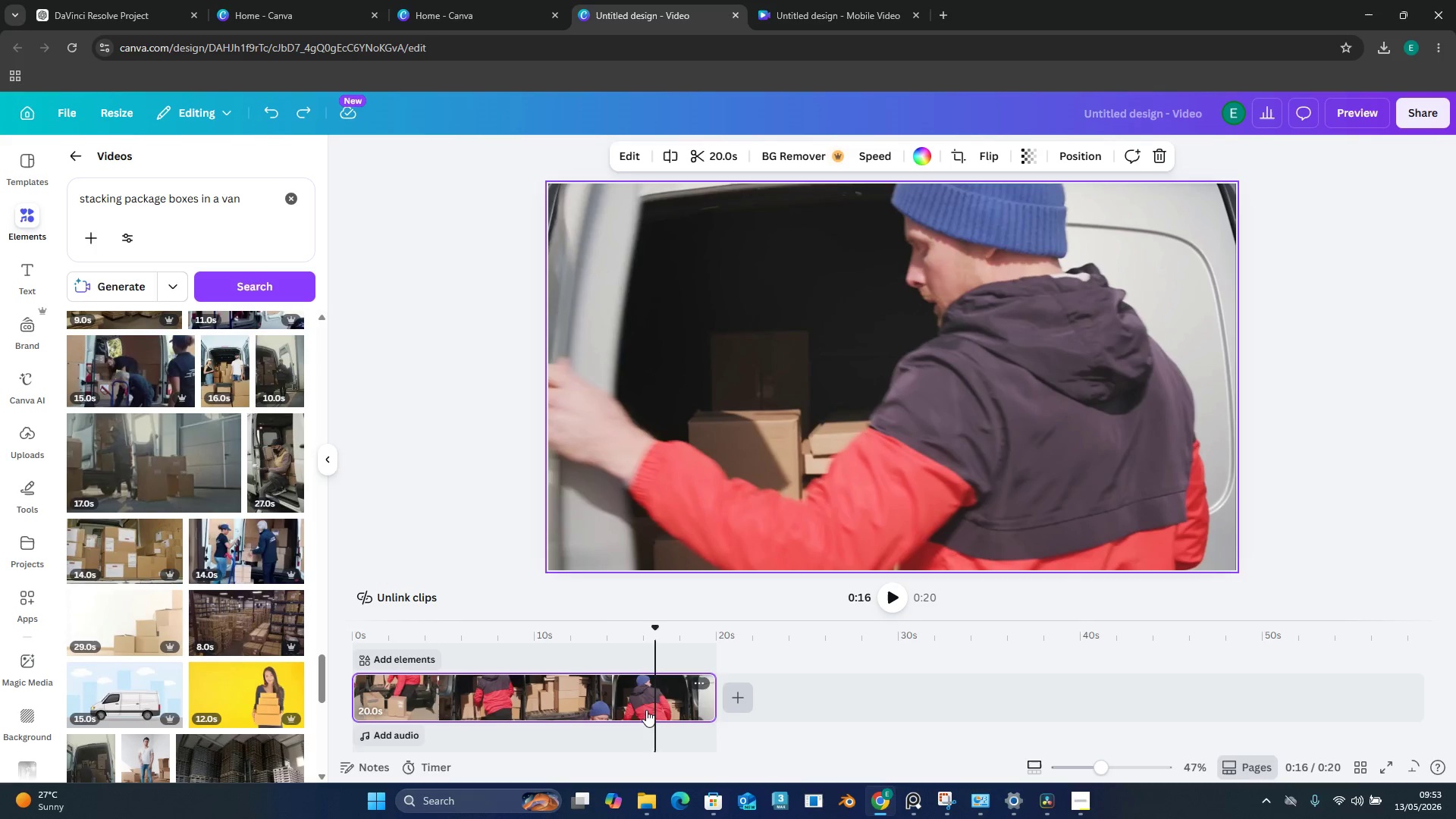 
key(Delete)
 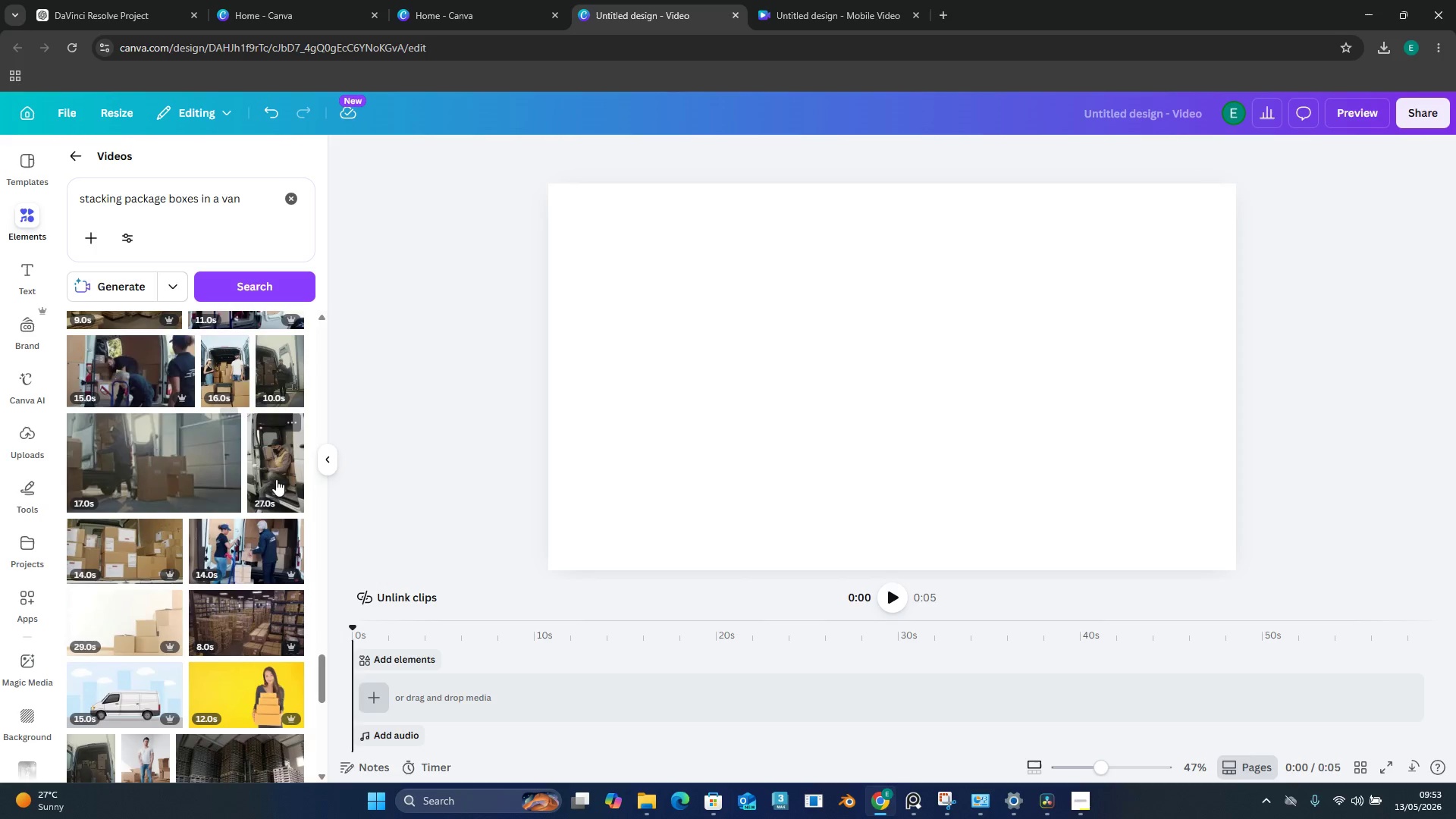 
left_click([284, 475])
 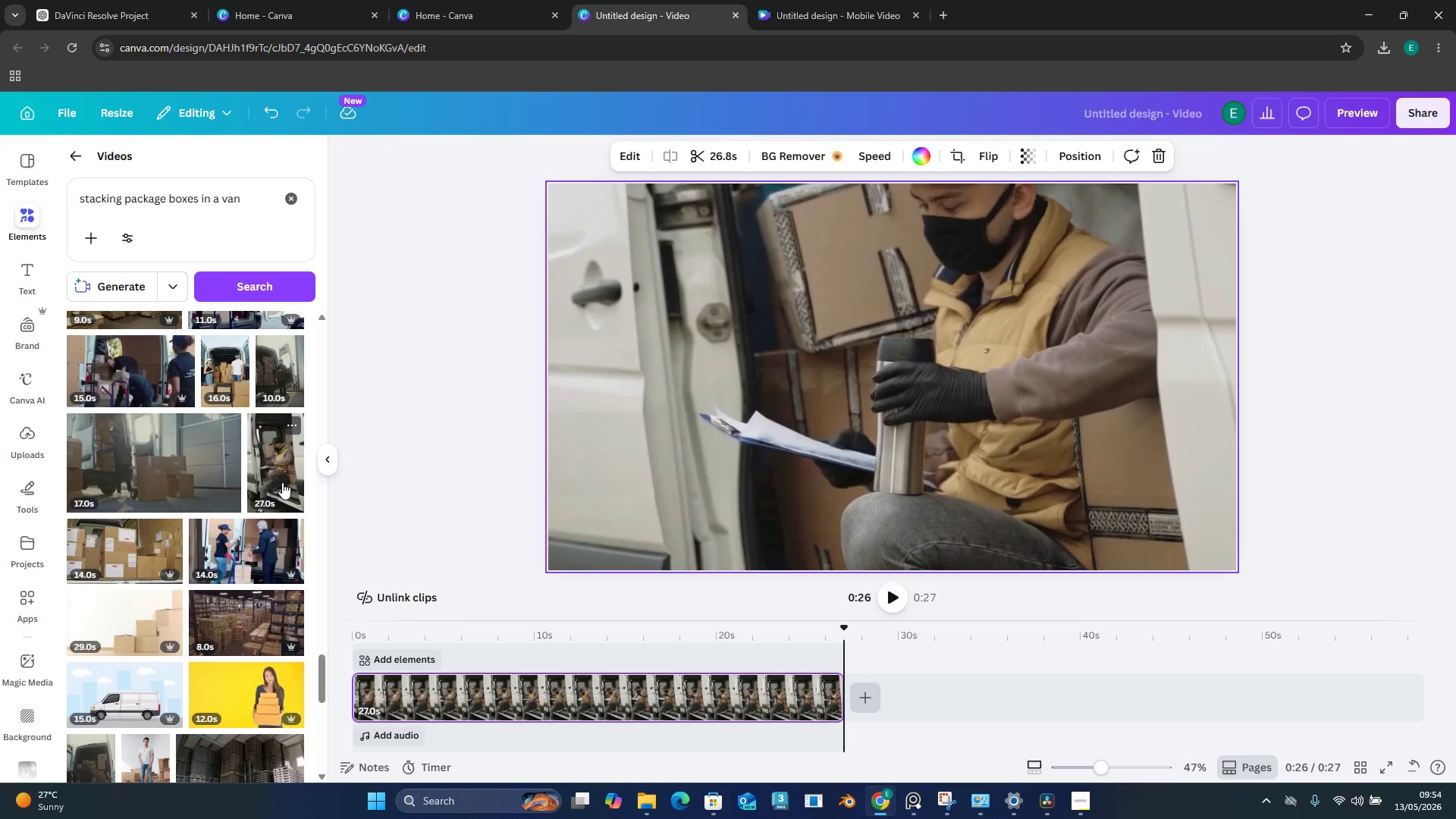 
key(Control+Z)
 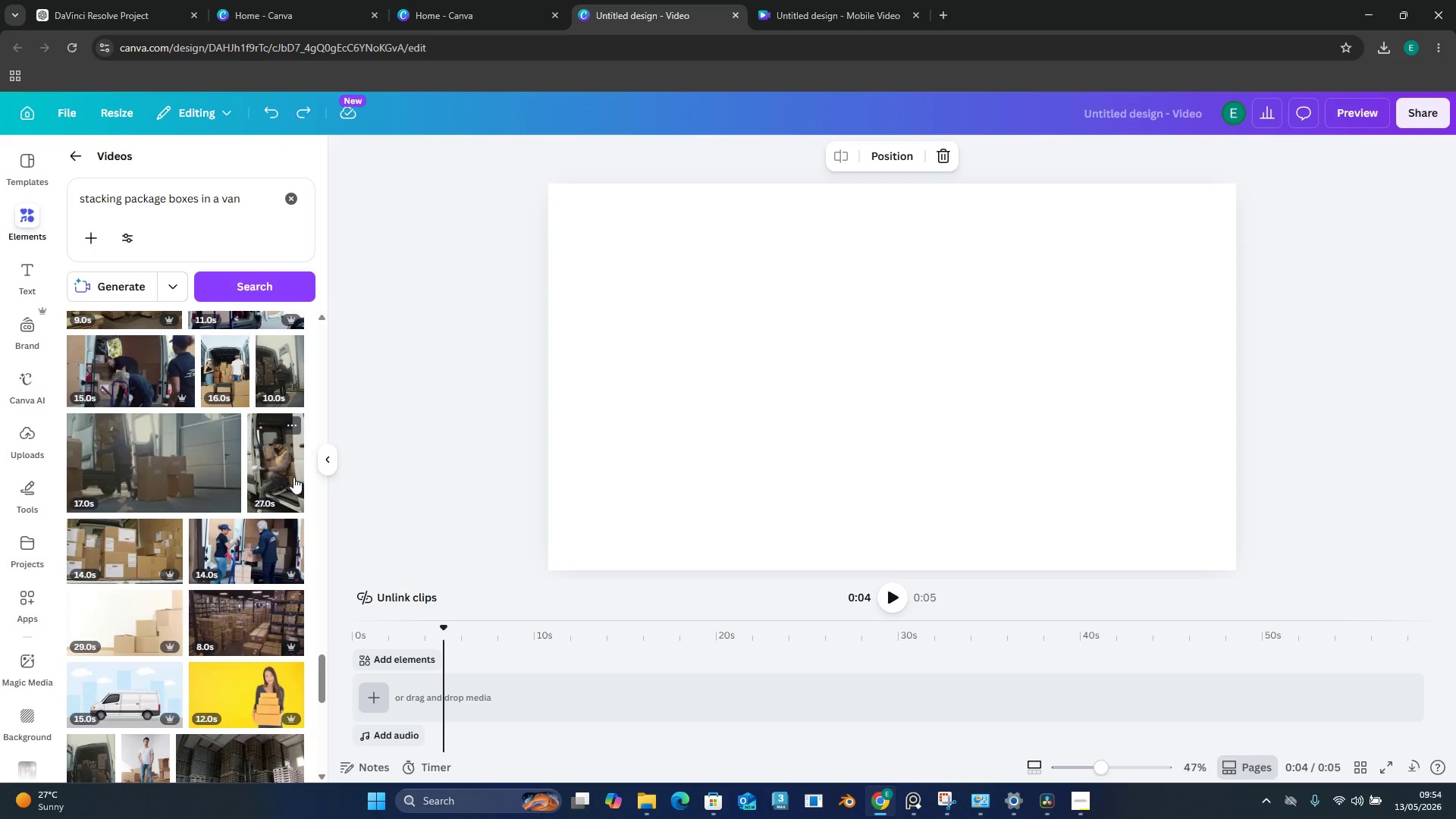 
key(Control+Shift+Z)
 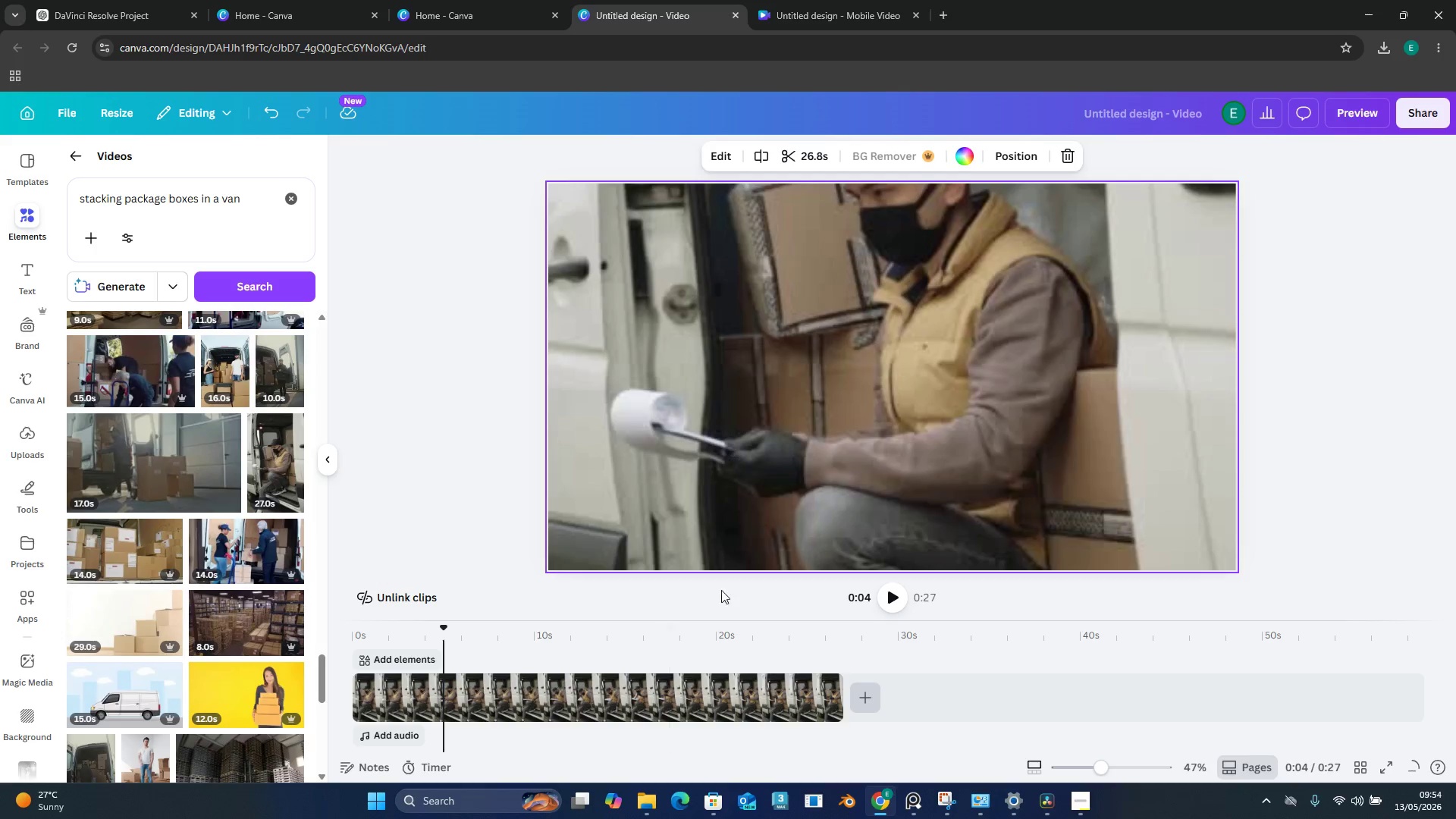 
left_click([706, 672])
 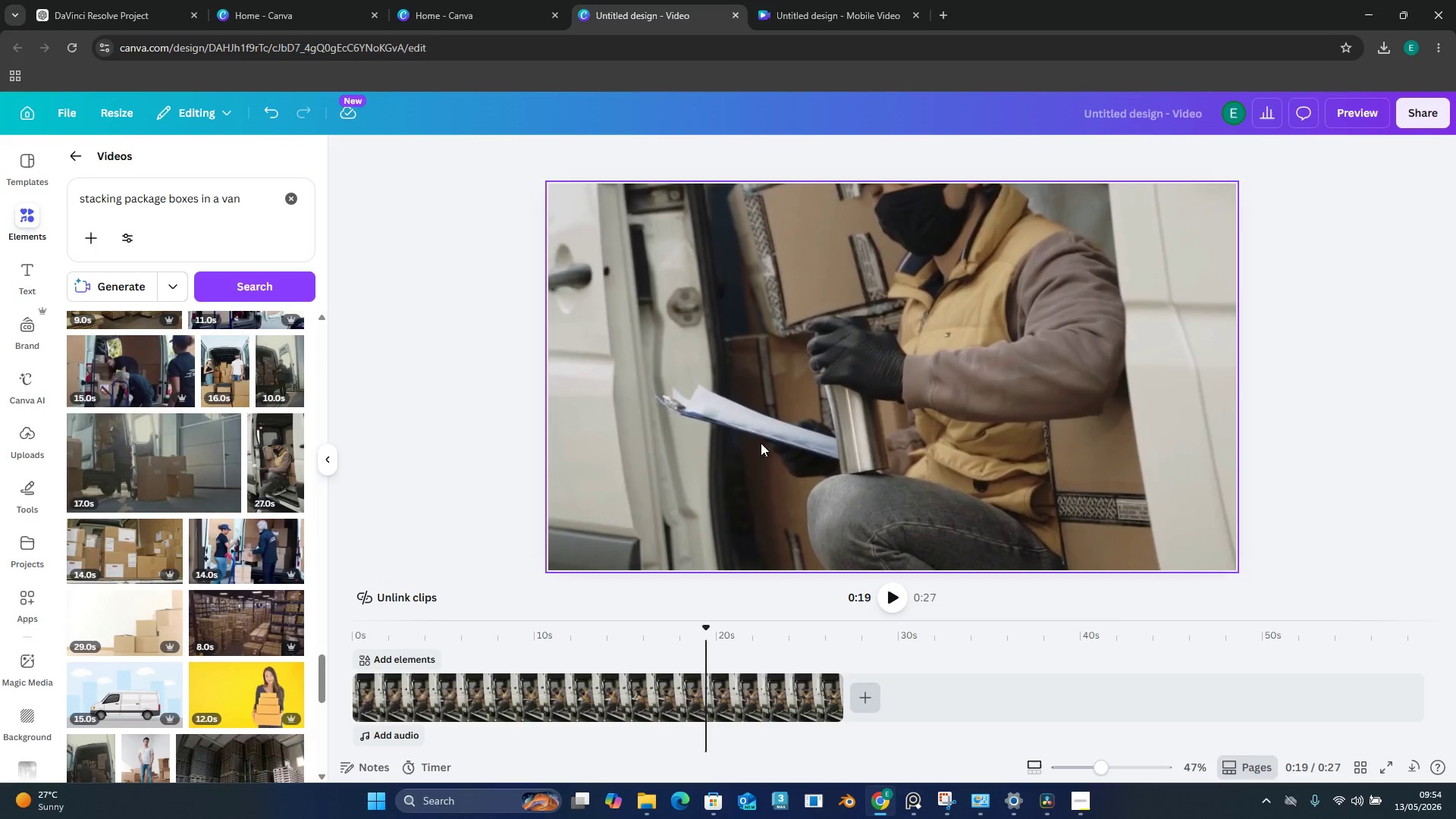 
left_click([759, 430])
 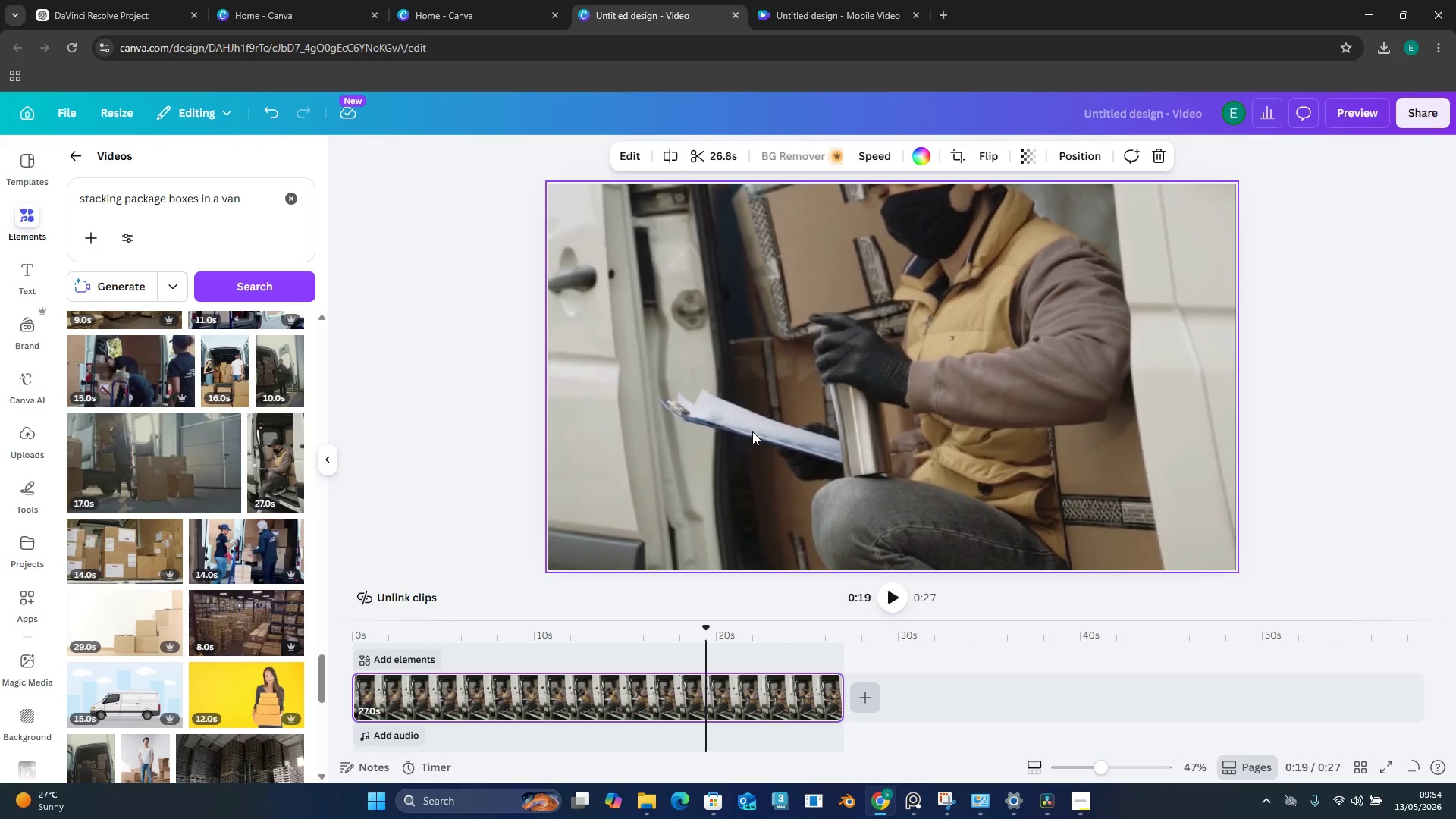 
key(Control+C)
 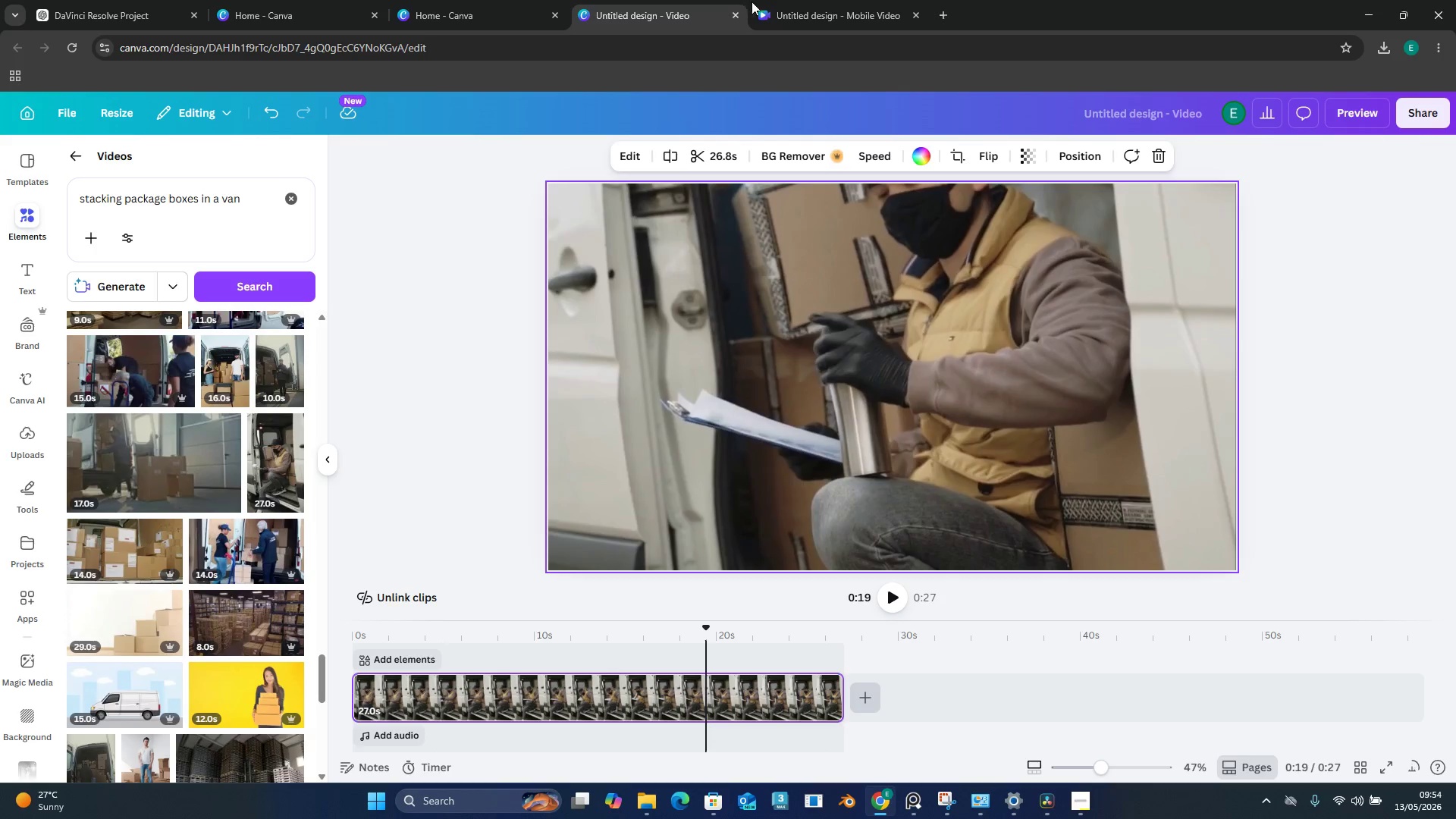 
left_click([781, 0])
 